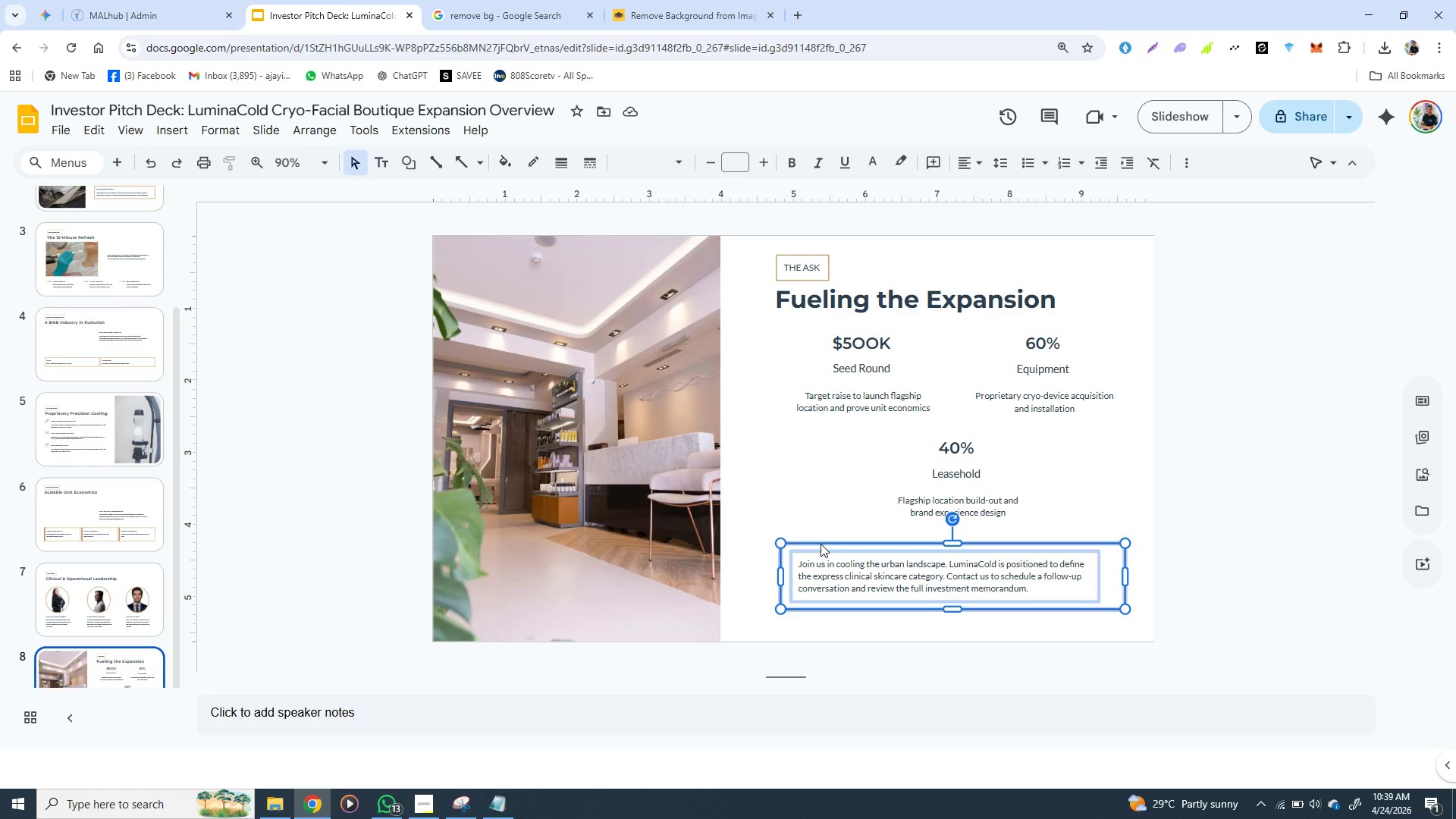 
left_click([829, 420])
 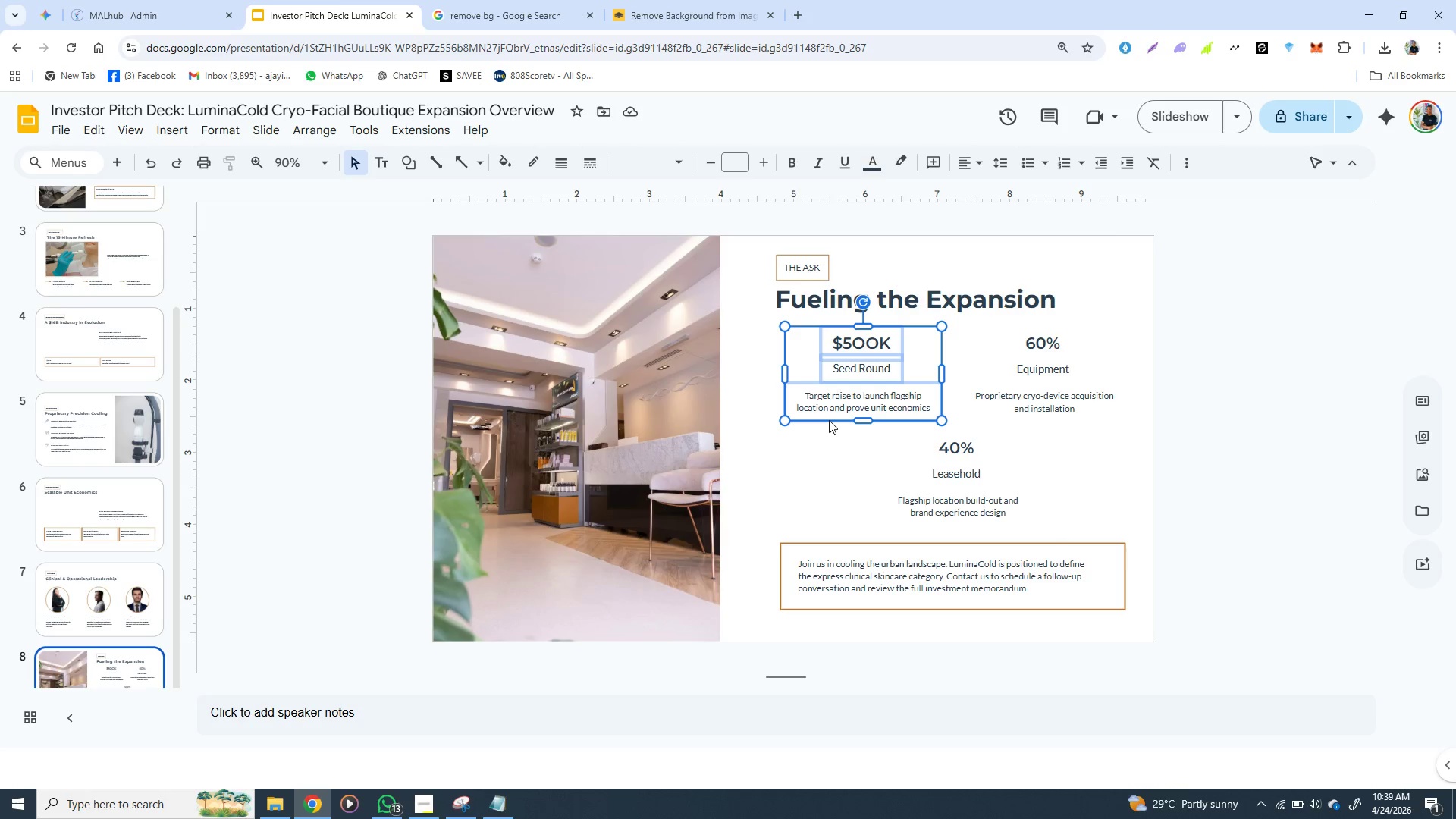 
wait(22.39)
 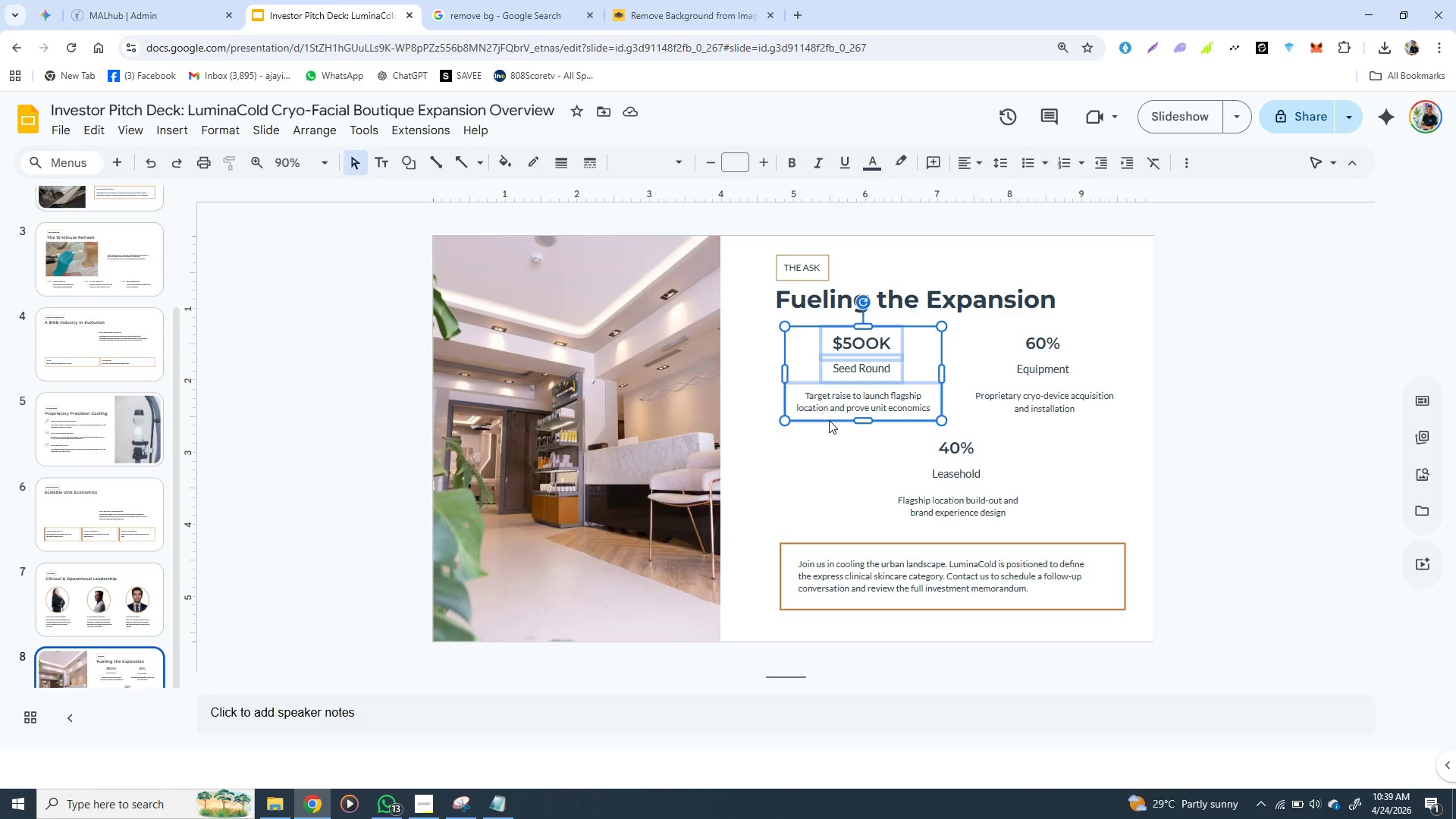 
left_click([670, 367])
 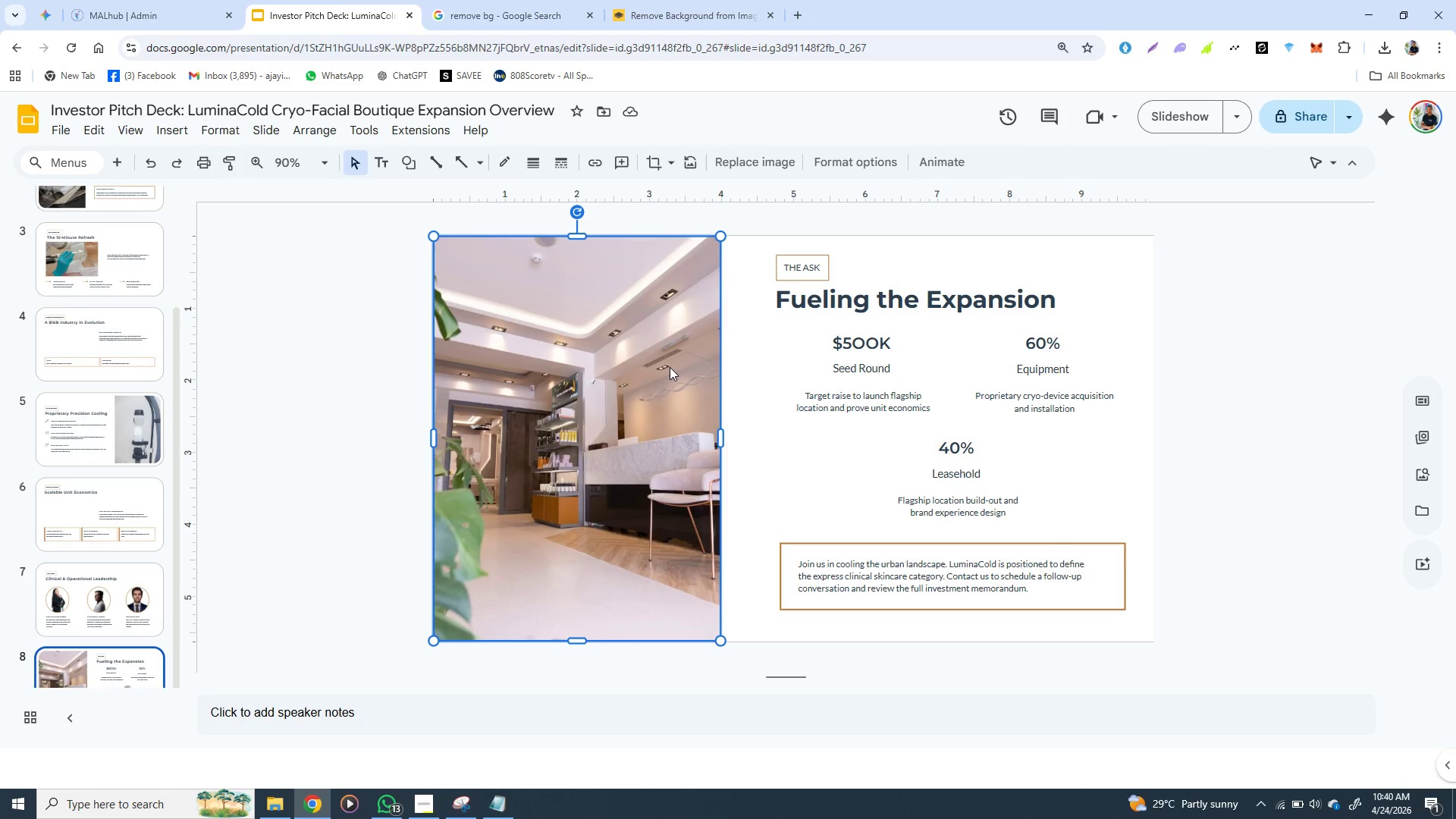 
wait(10.03)
 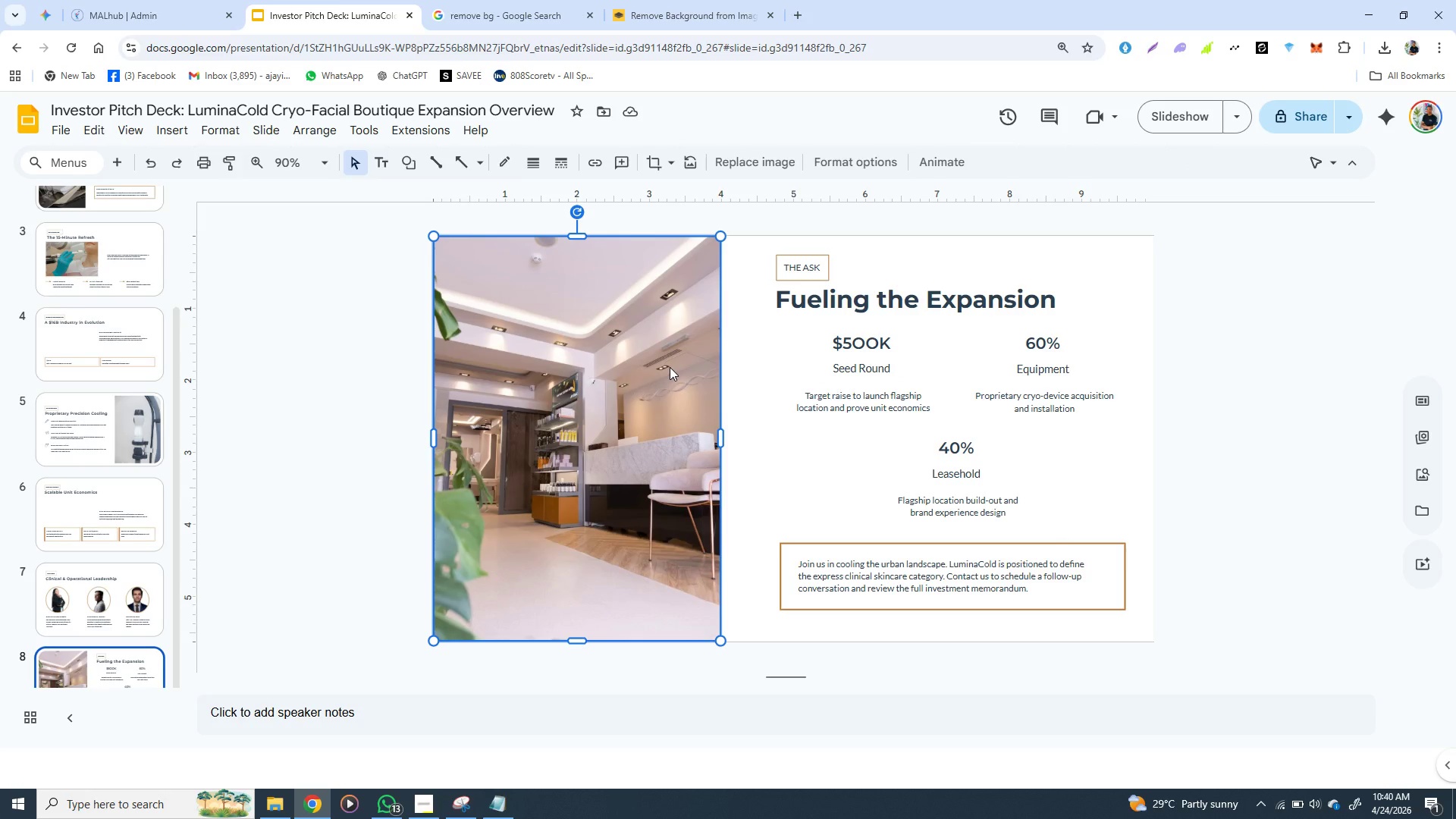 
left_click([805, 428])
 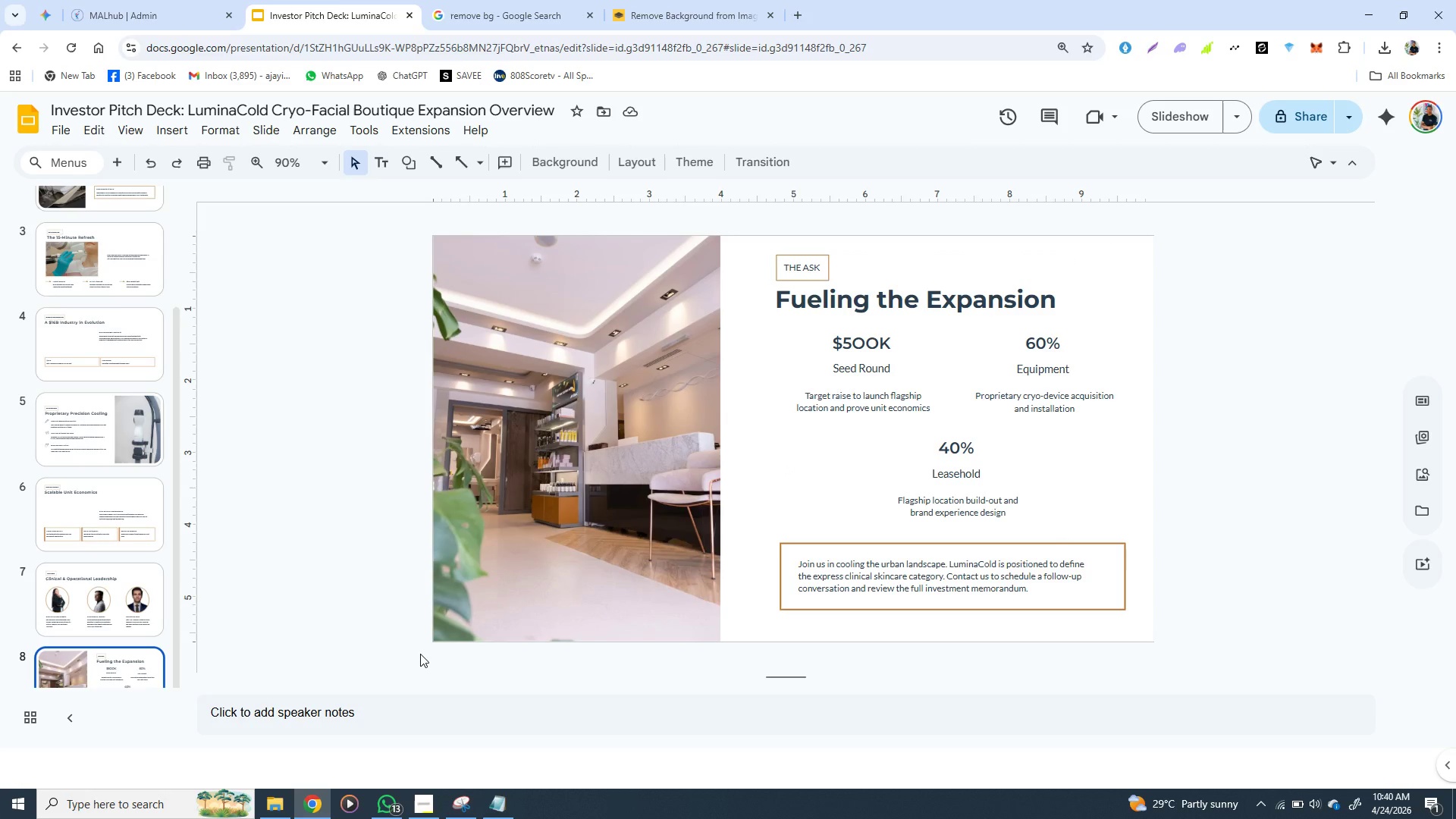 
wait(27.31)
 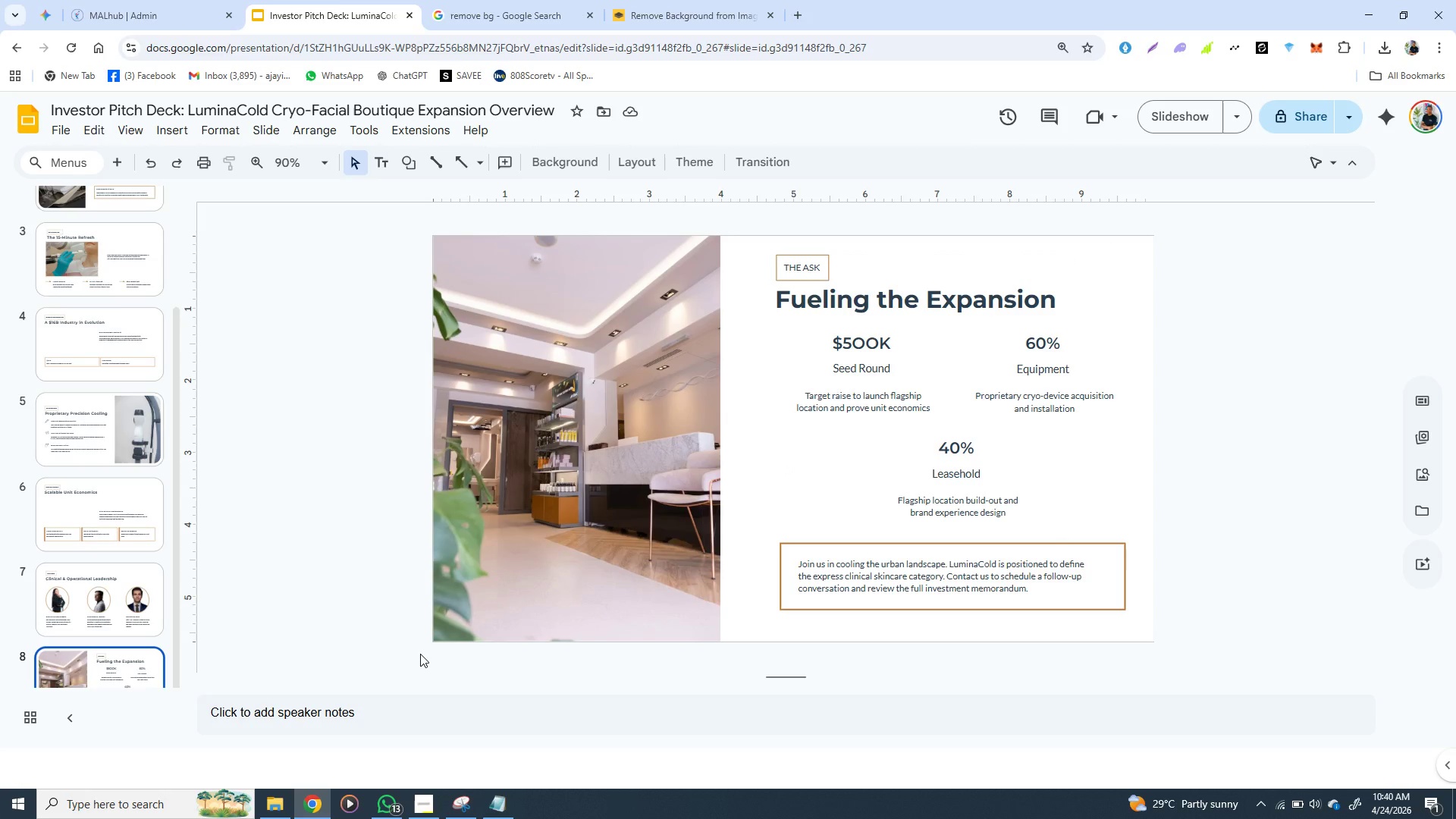 
left_click([873, 378])
 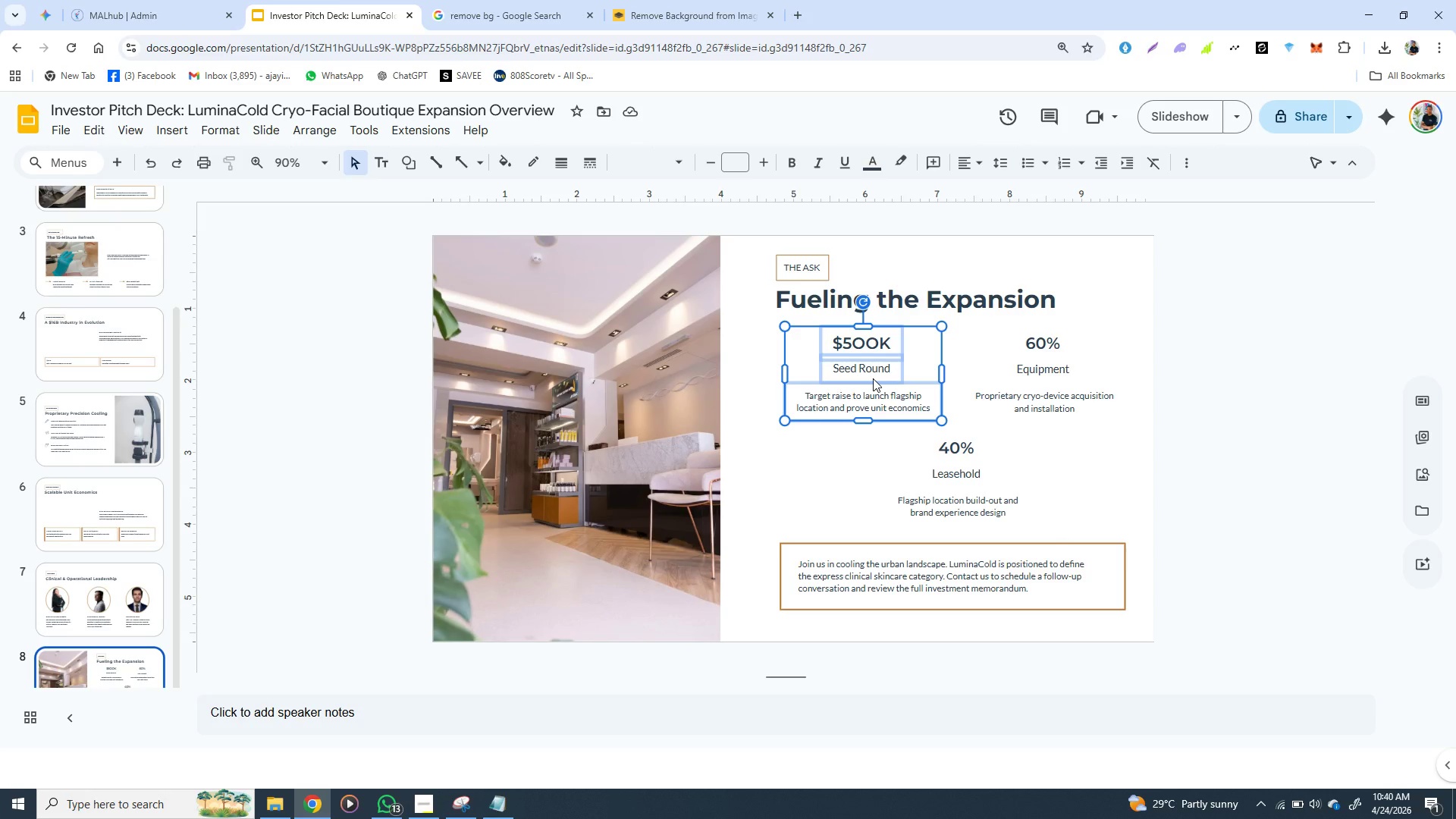 
wait(5.38)
 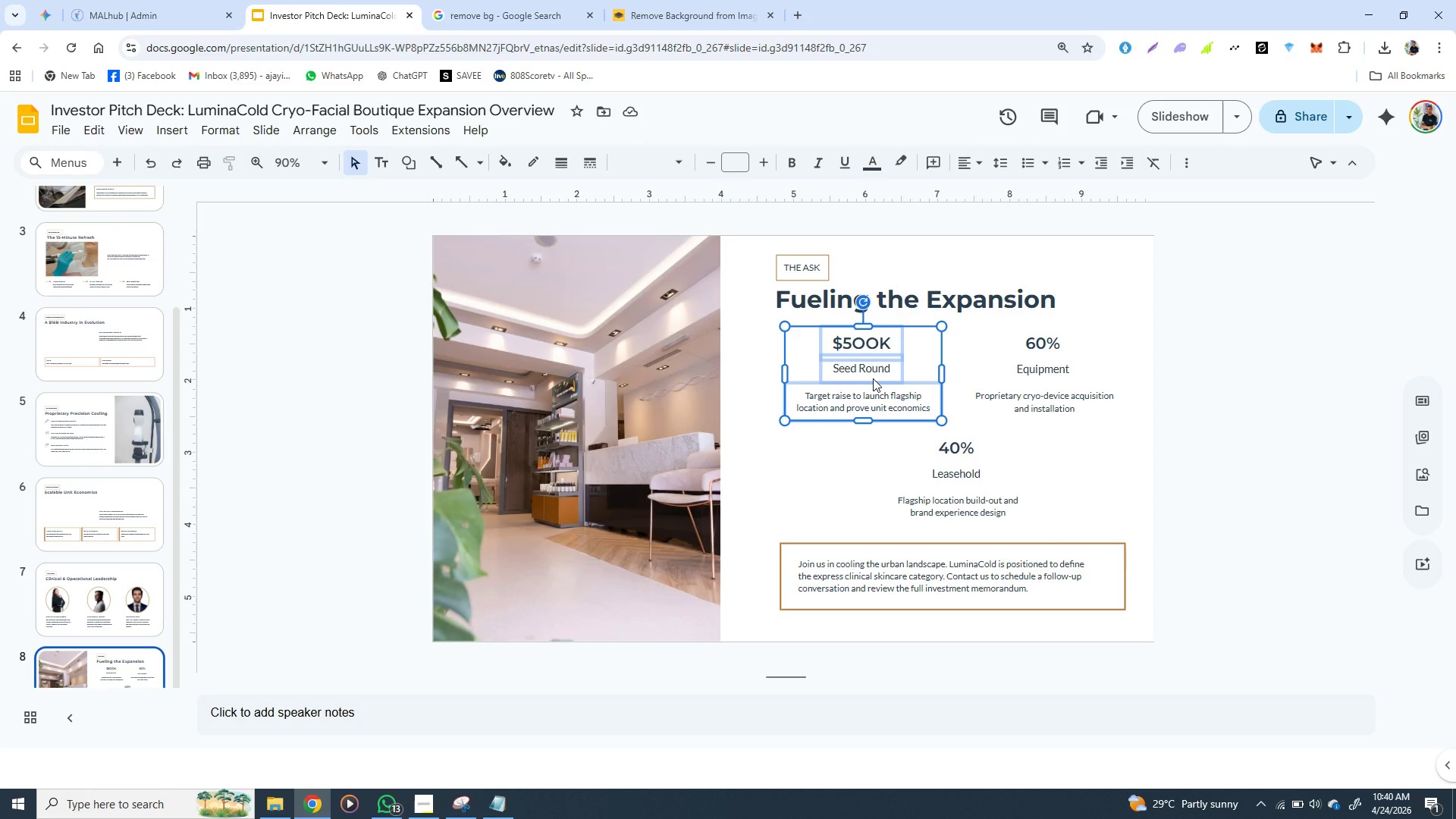 
hold_key(key=ShiftLeft, duration=1.52)
left_click([1016, 375])
 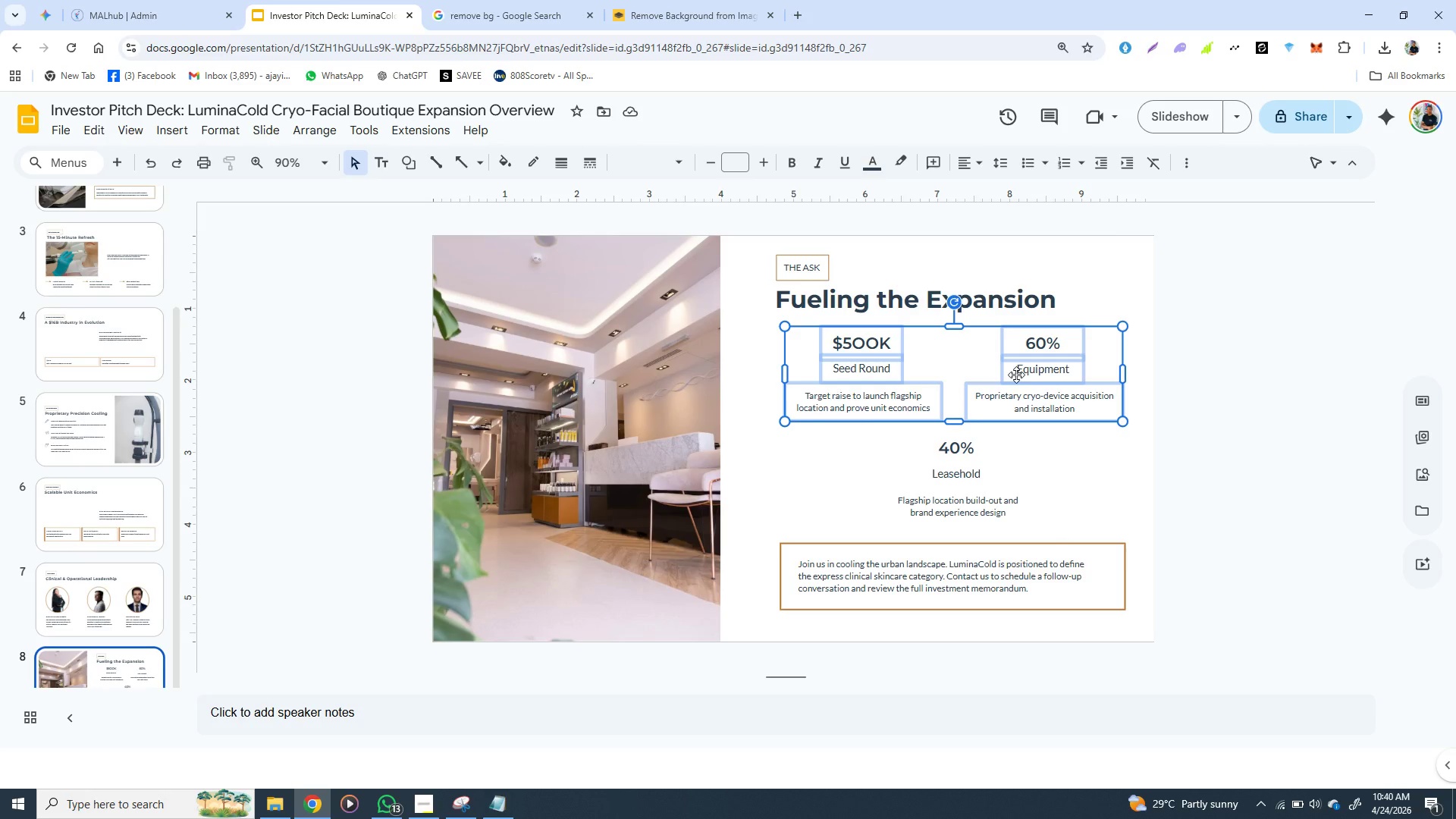 
key(Shift+ShiftLeft)
 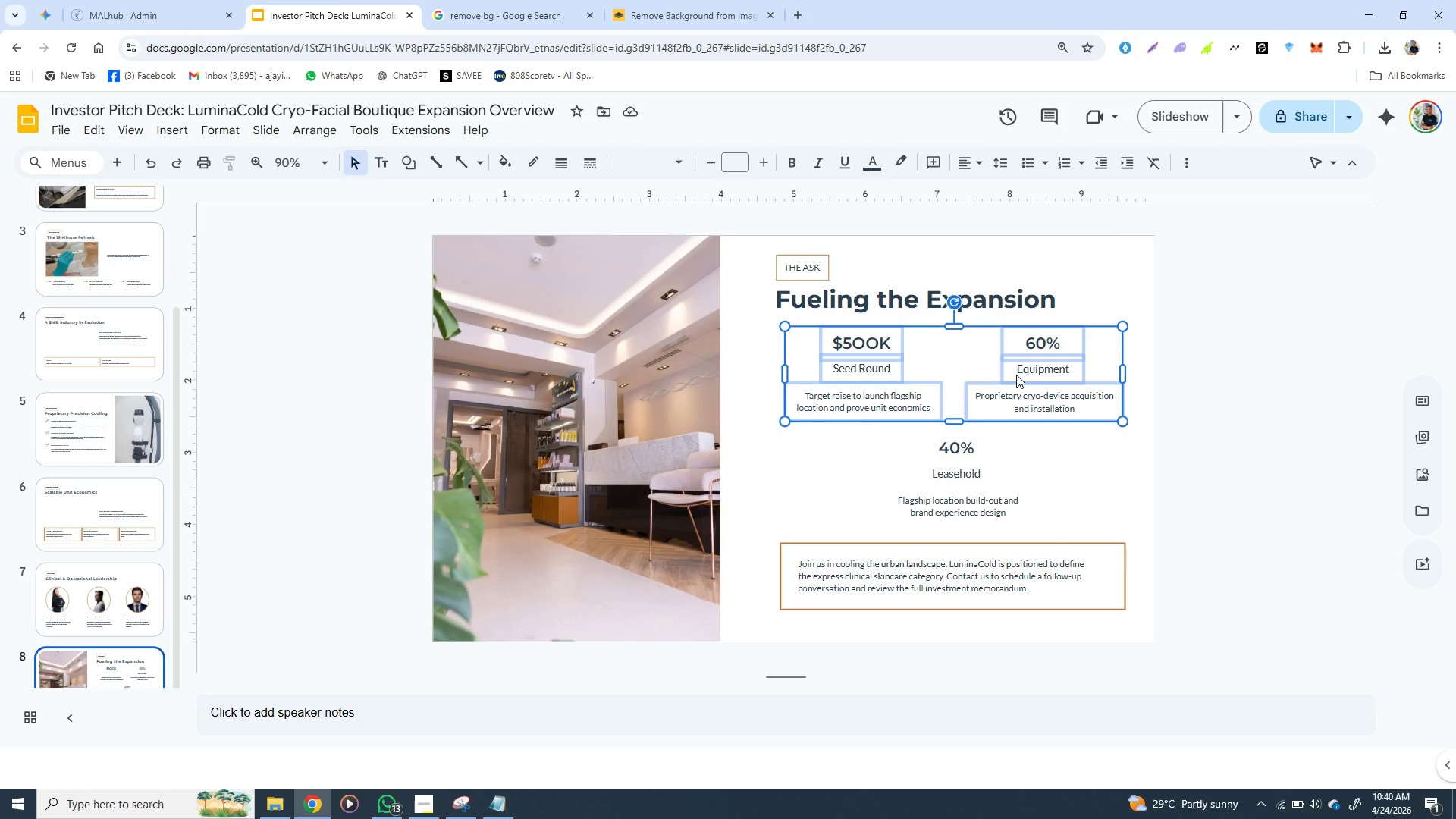 
key(Shift+ShiftLeft)
 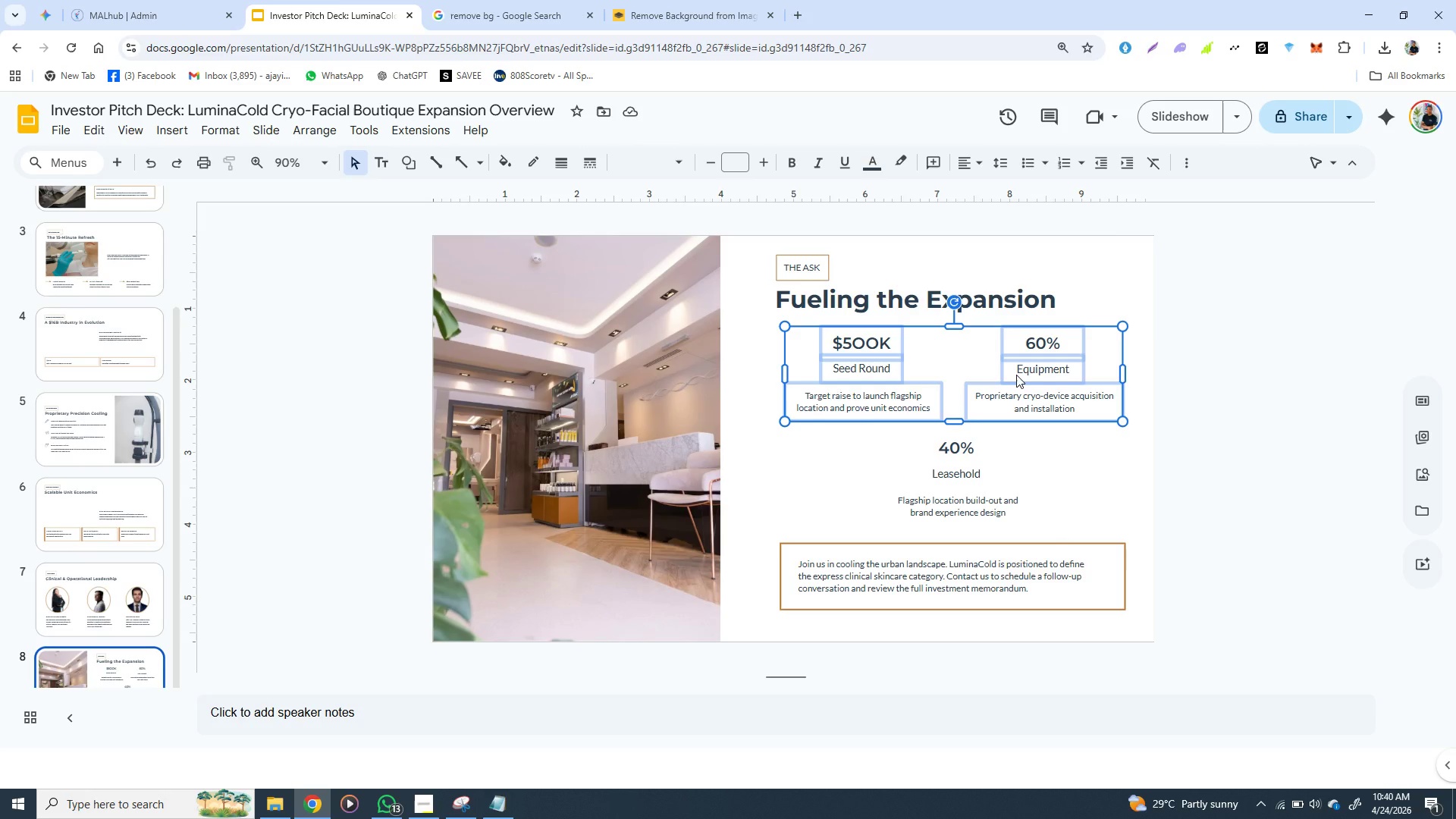 
key(Shift+ShiftLeft)
 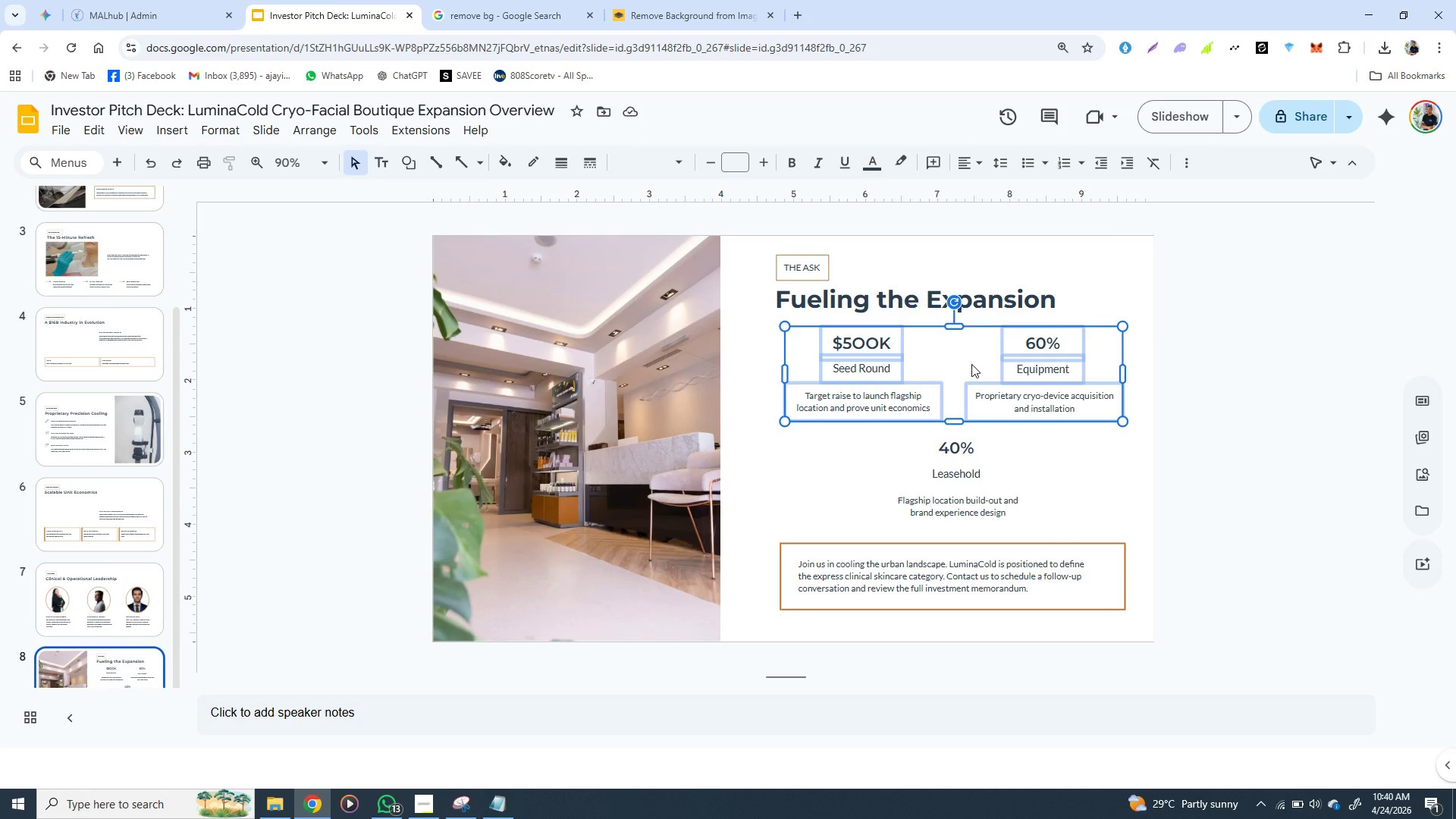 
right_click([971, 364])
 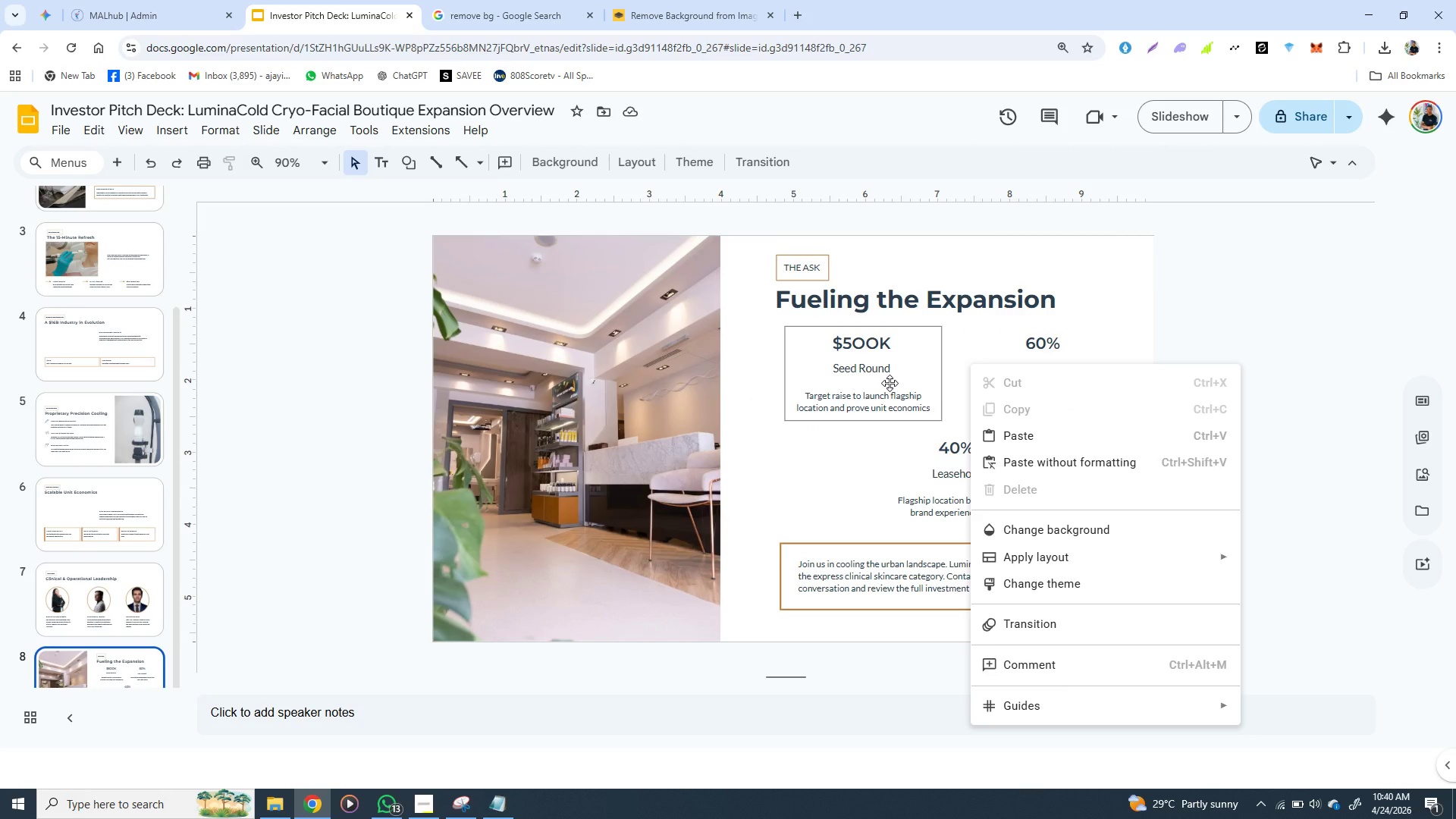 
wait(5.17)
 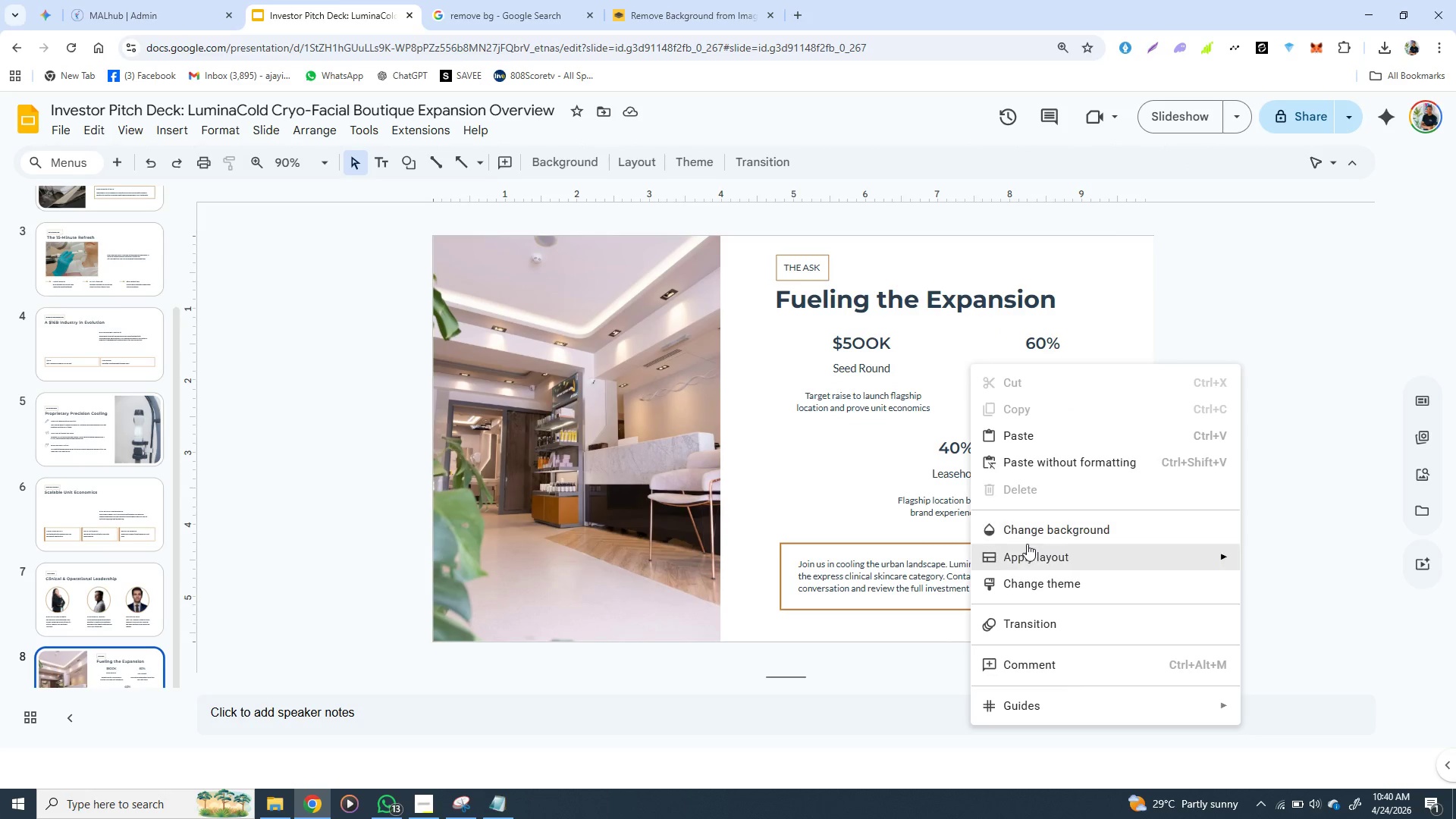 
key(Control+Z)
 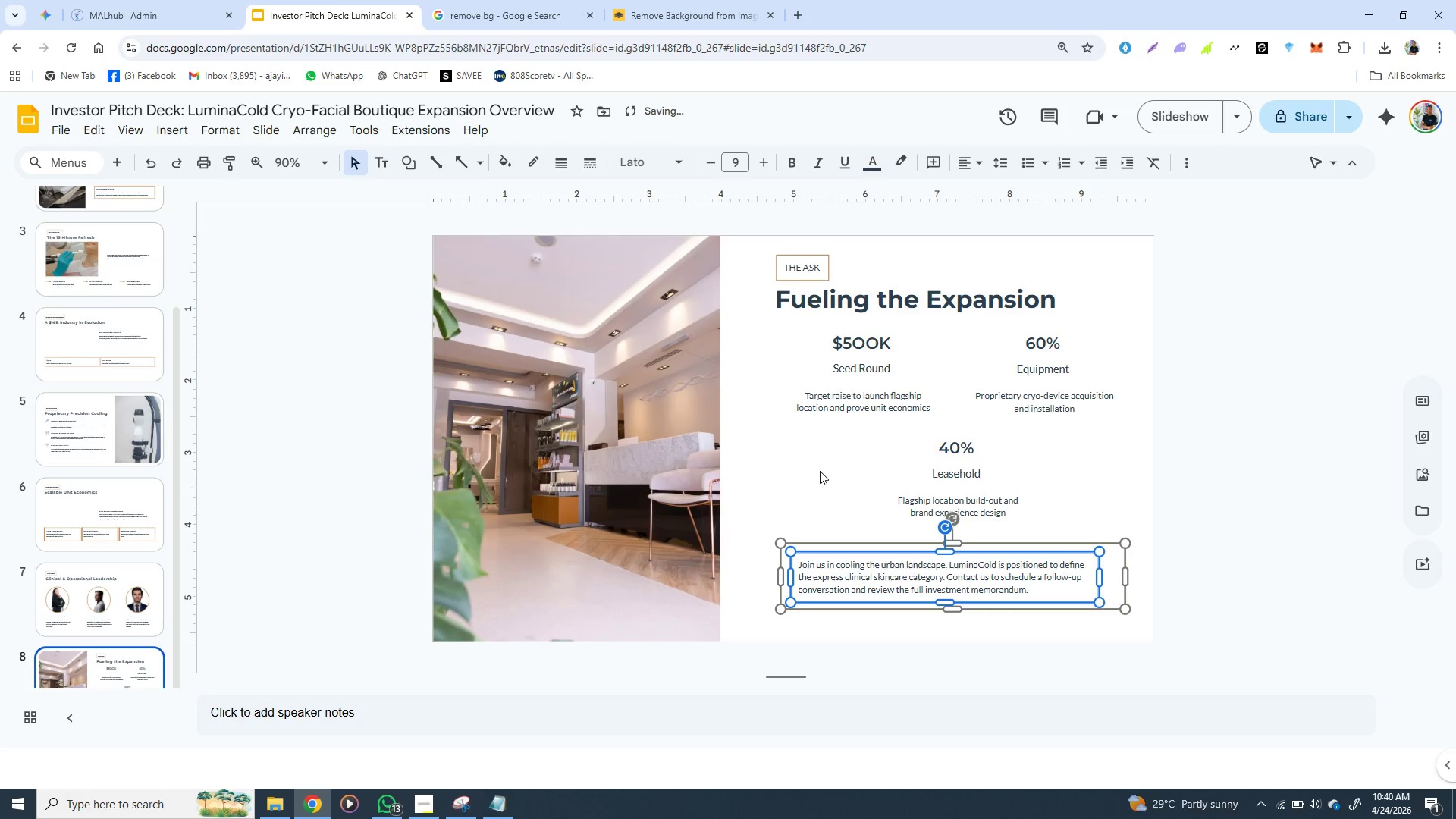 
left_click([820, 471])
 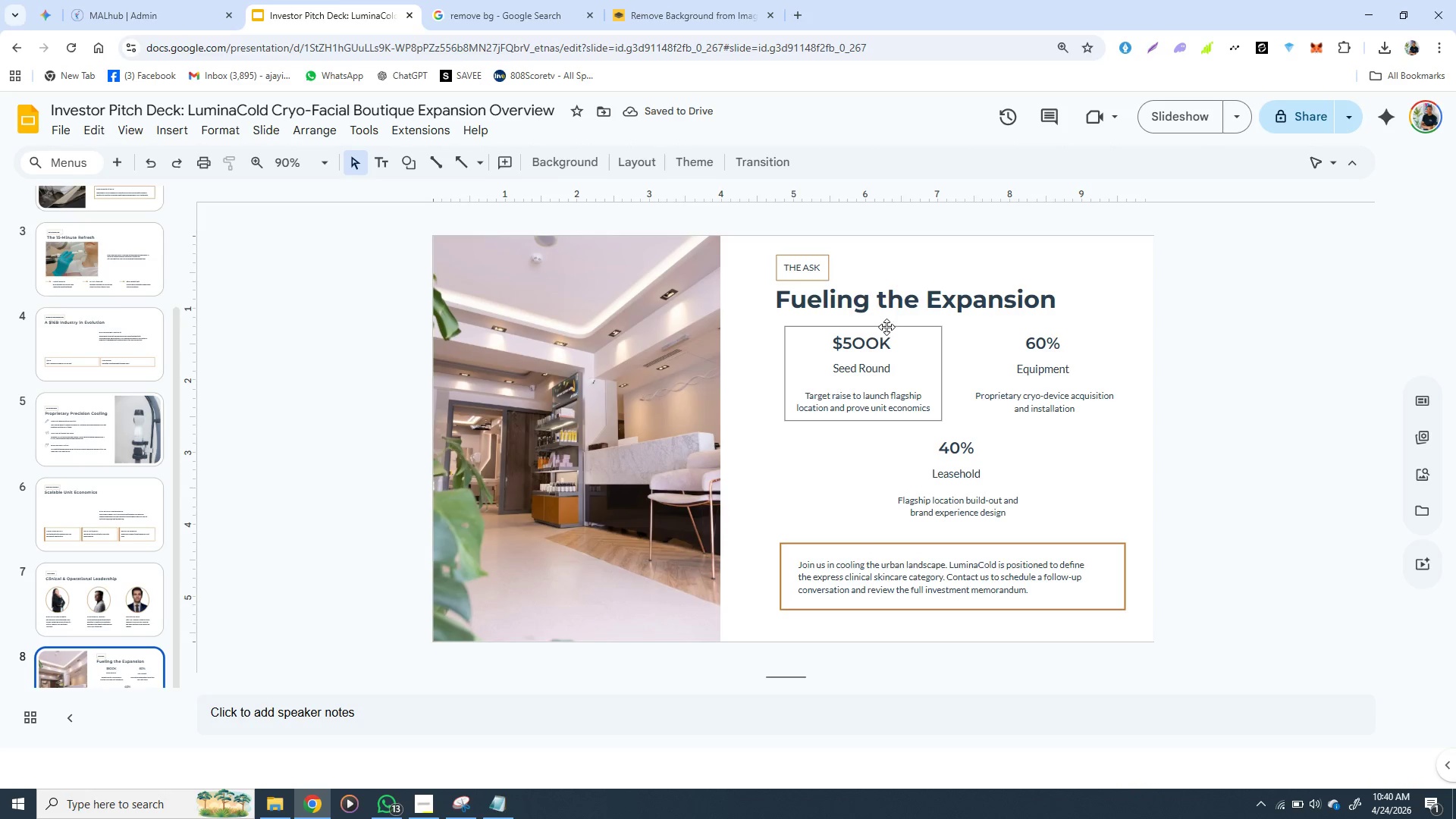 
left_click([886, 327])
 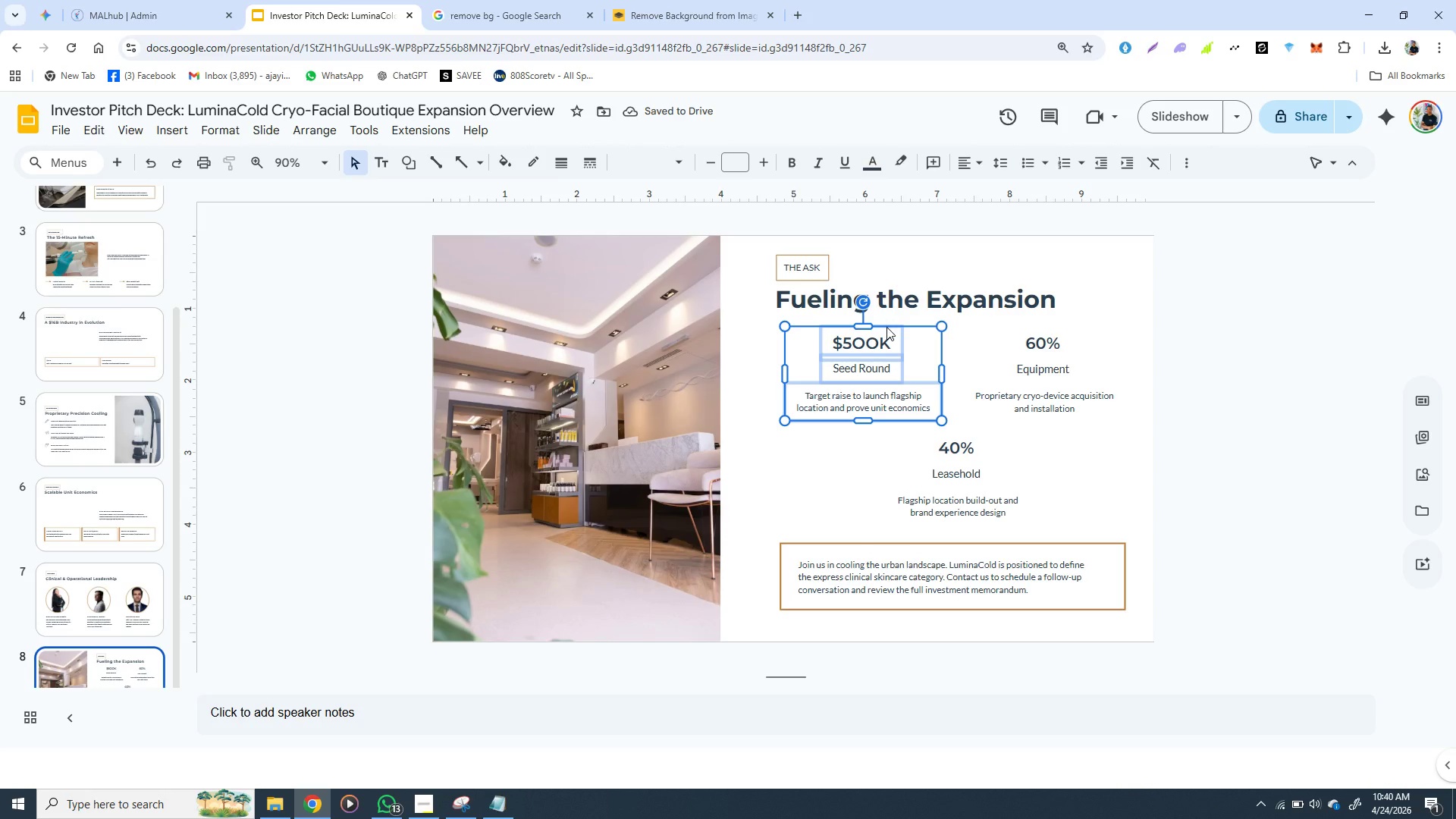 
hold_key(key=ShiftLeft, duration=1.5)
 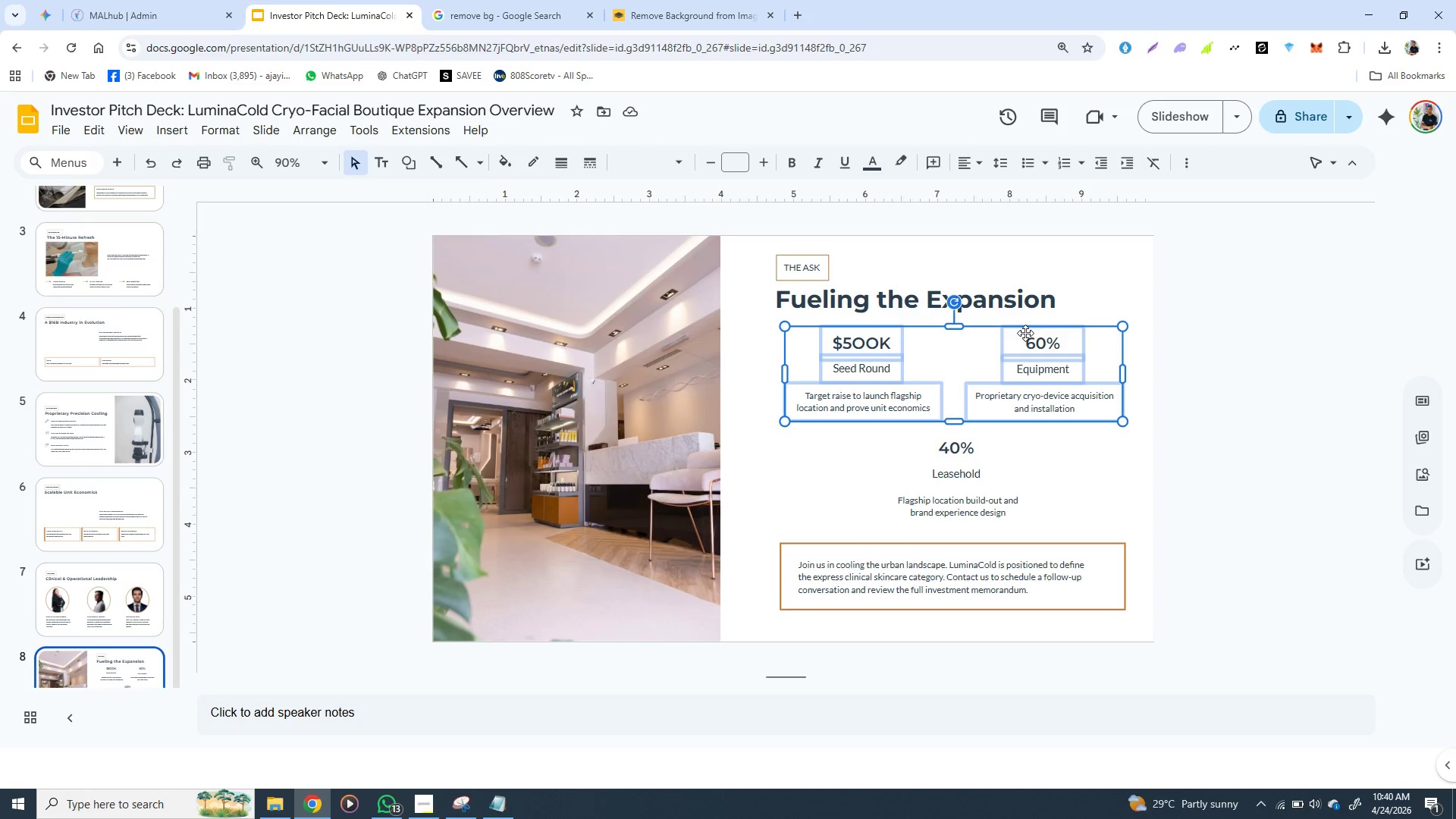 
hold_key(key=ShiftLeft, duration=0.98)
left_click([1025, 333])
 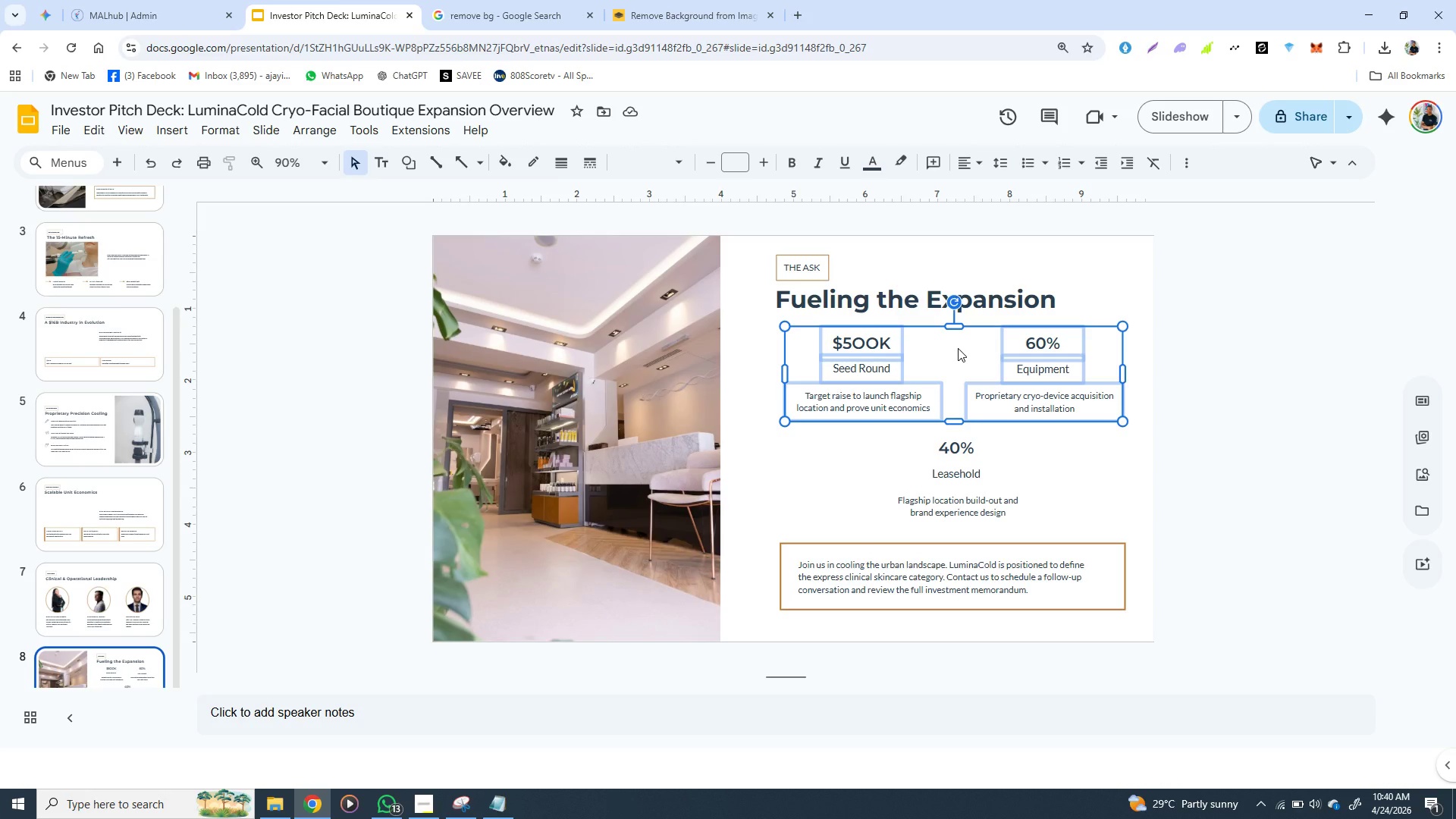 
right_click([958, 348])
 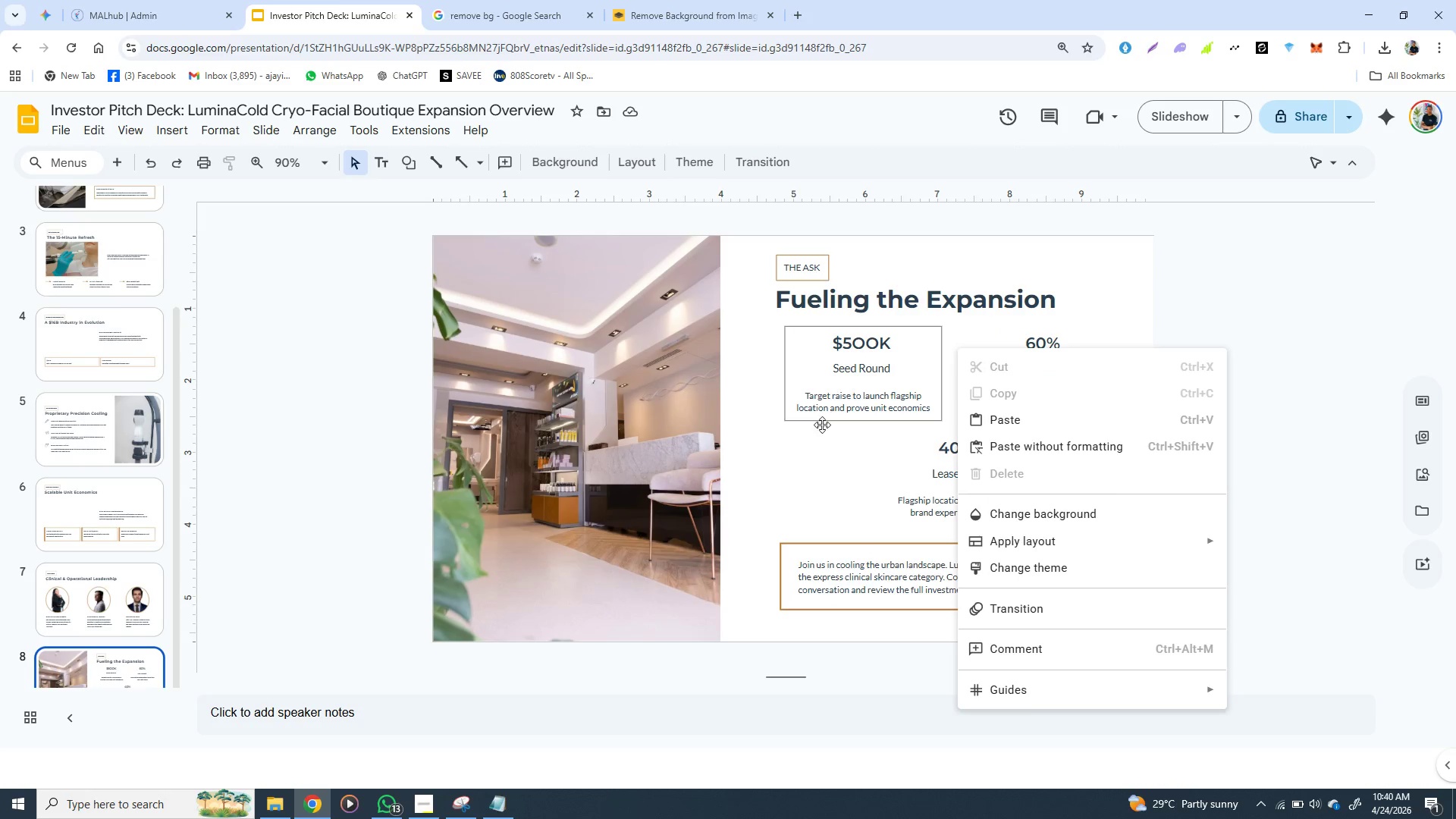 
left_click([817, 428])
 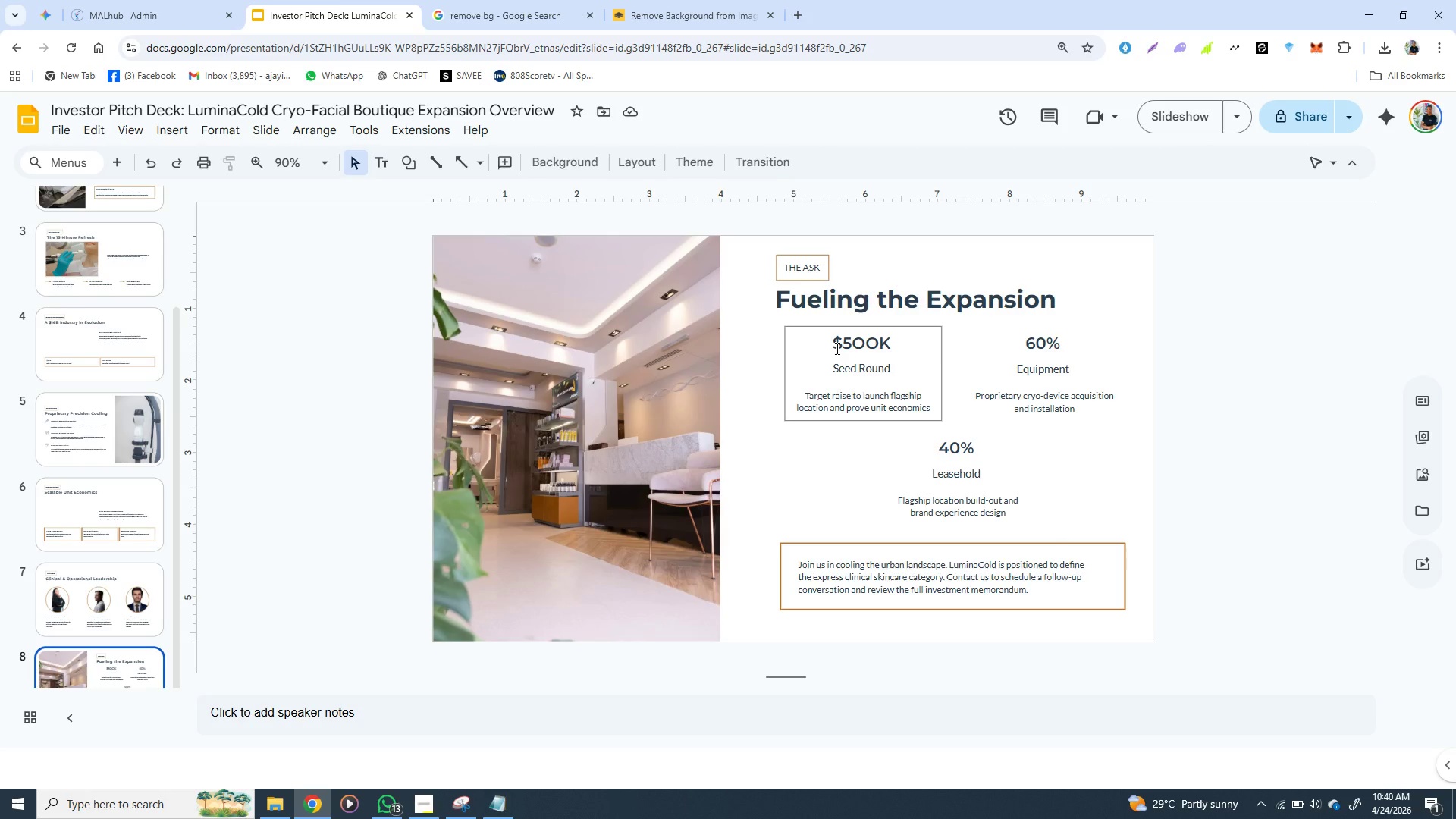 
left_click([836, 348])
 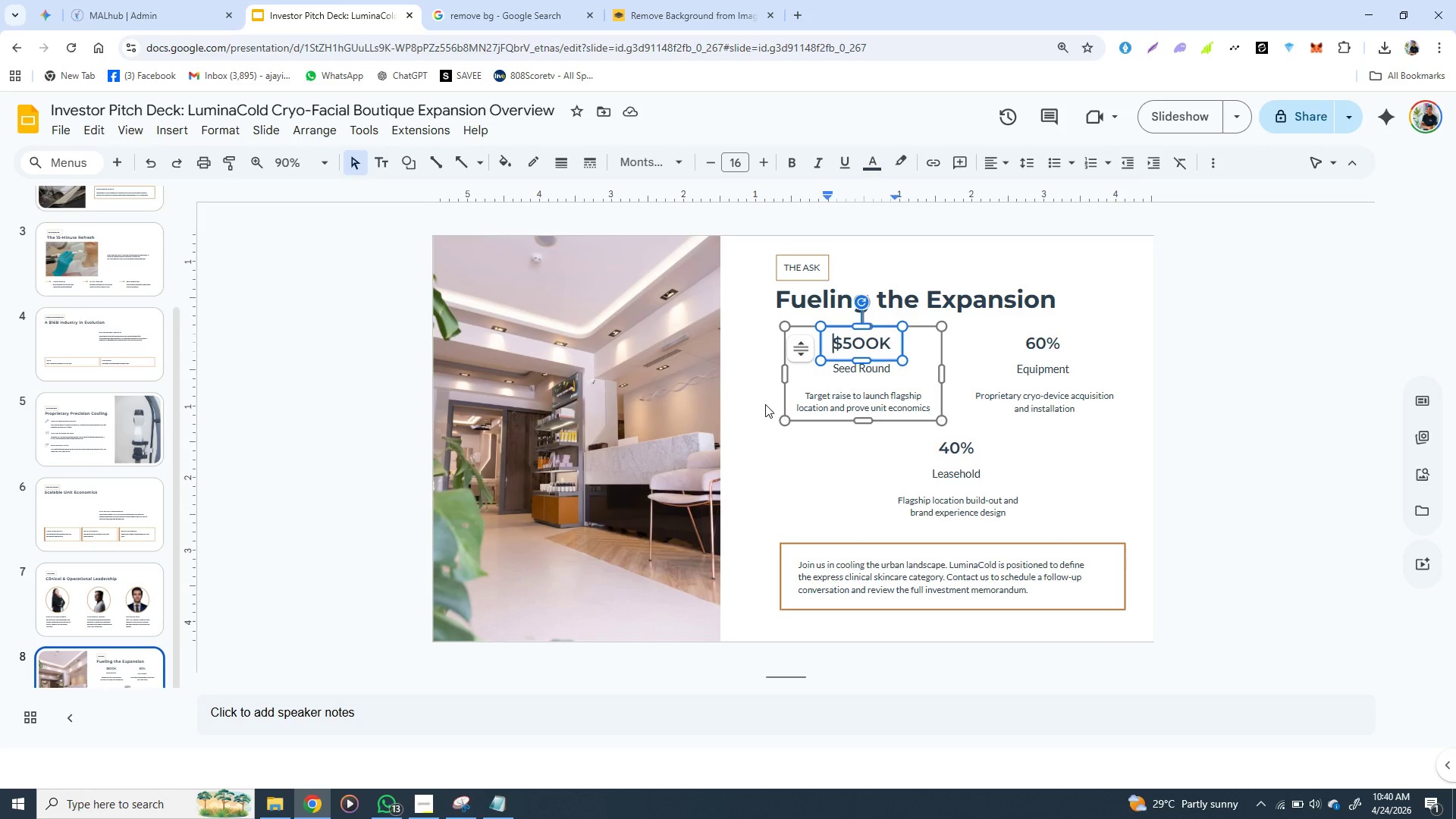 
left_click([765, 404])
 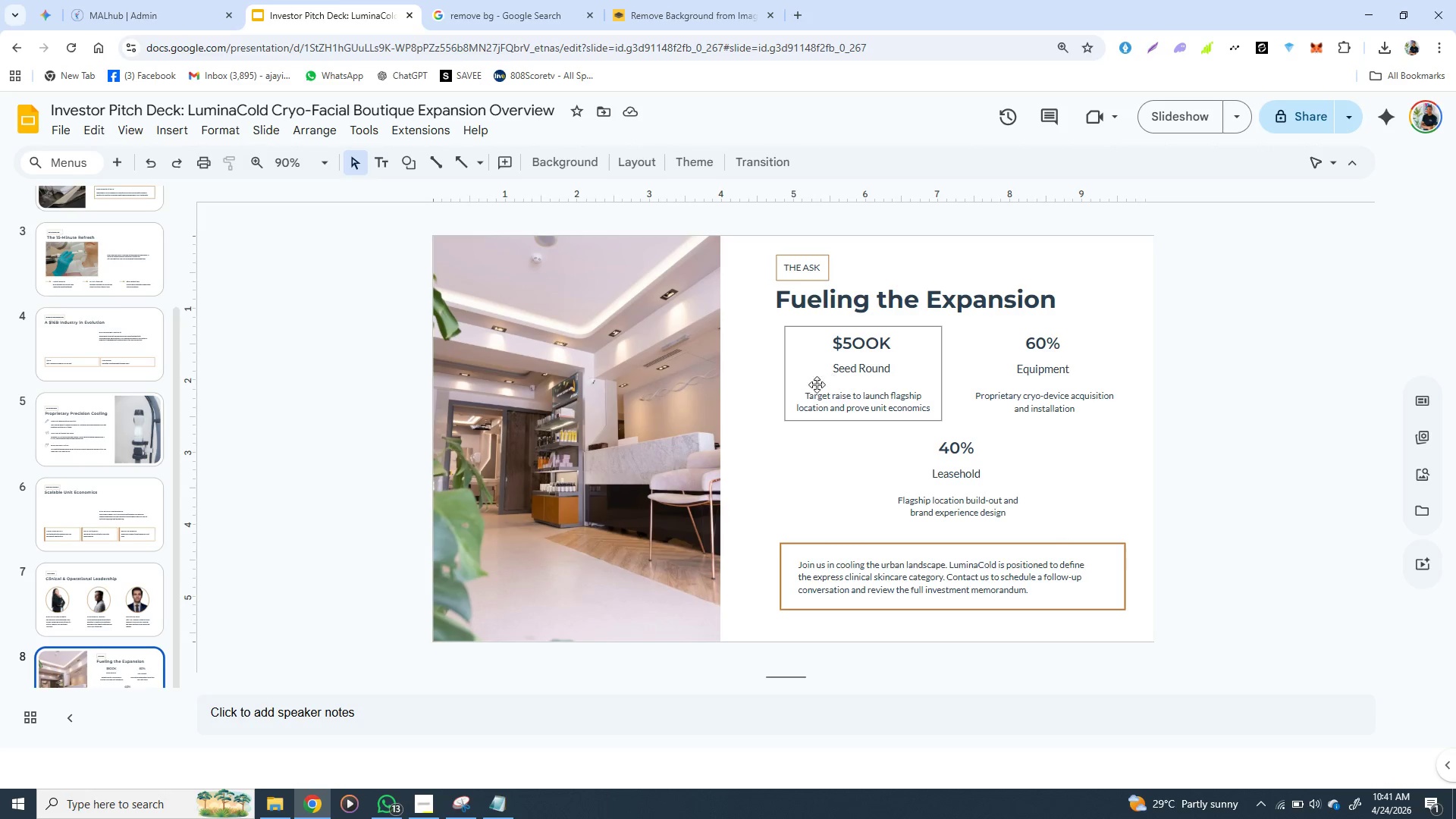 
left_click([797, 385])
 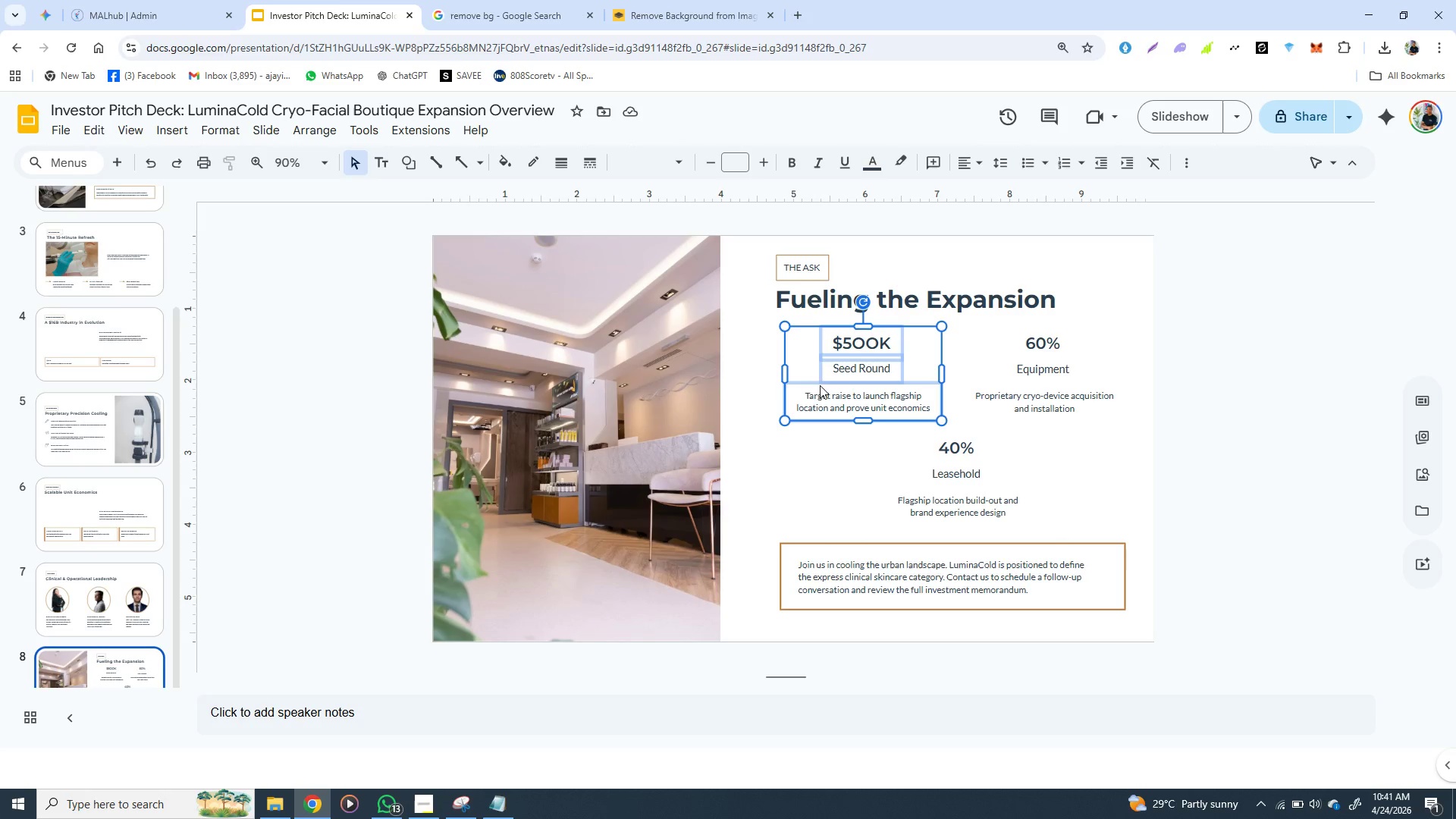 
hold_key(key=ShiftLeft, duration=1.52)
 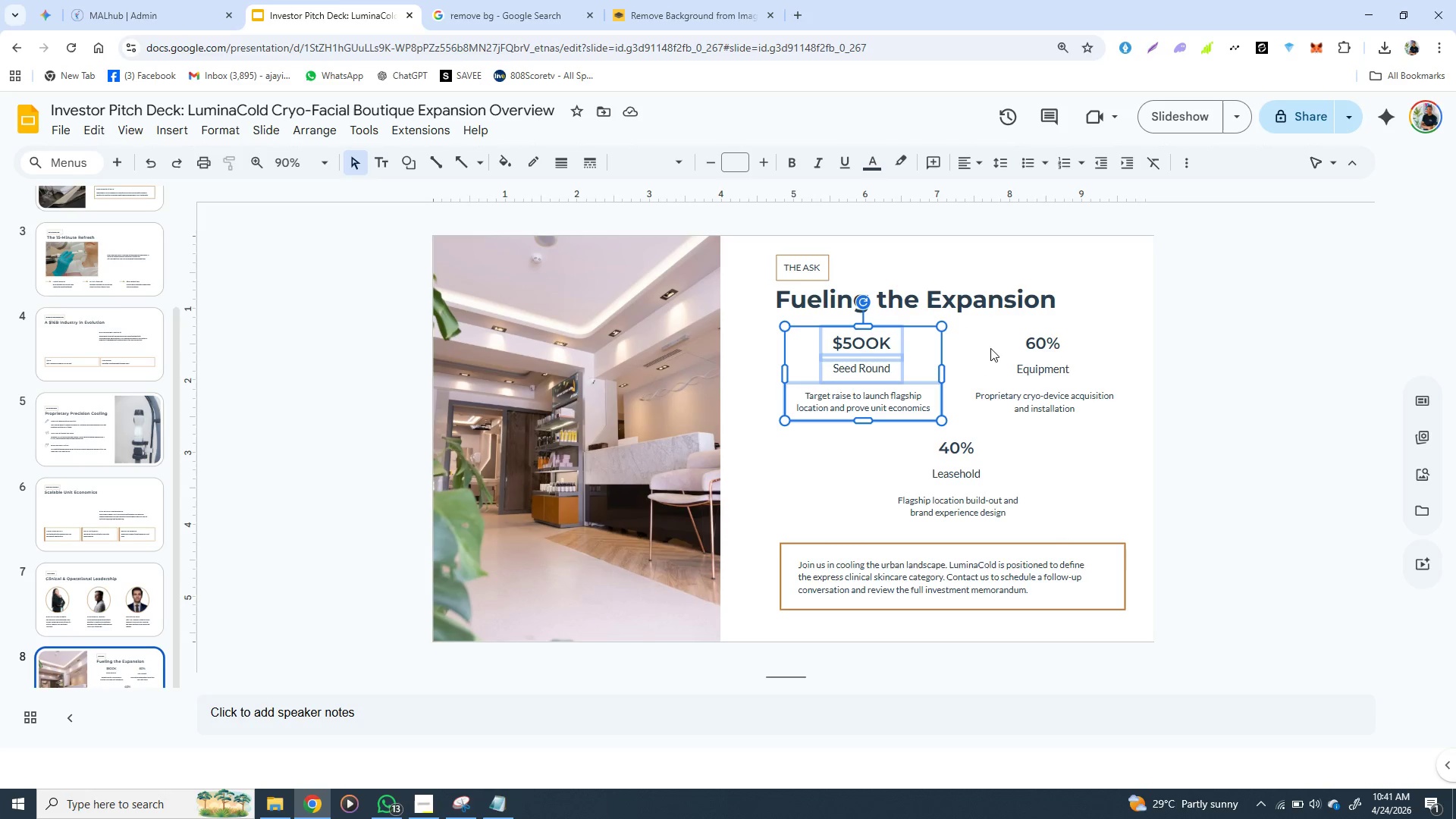 
hold_key(key=ShiftLeft, duration=1.52)
 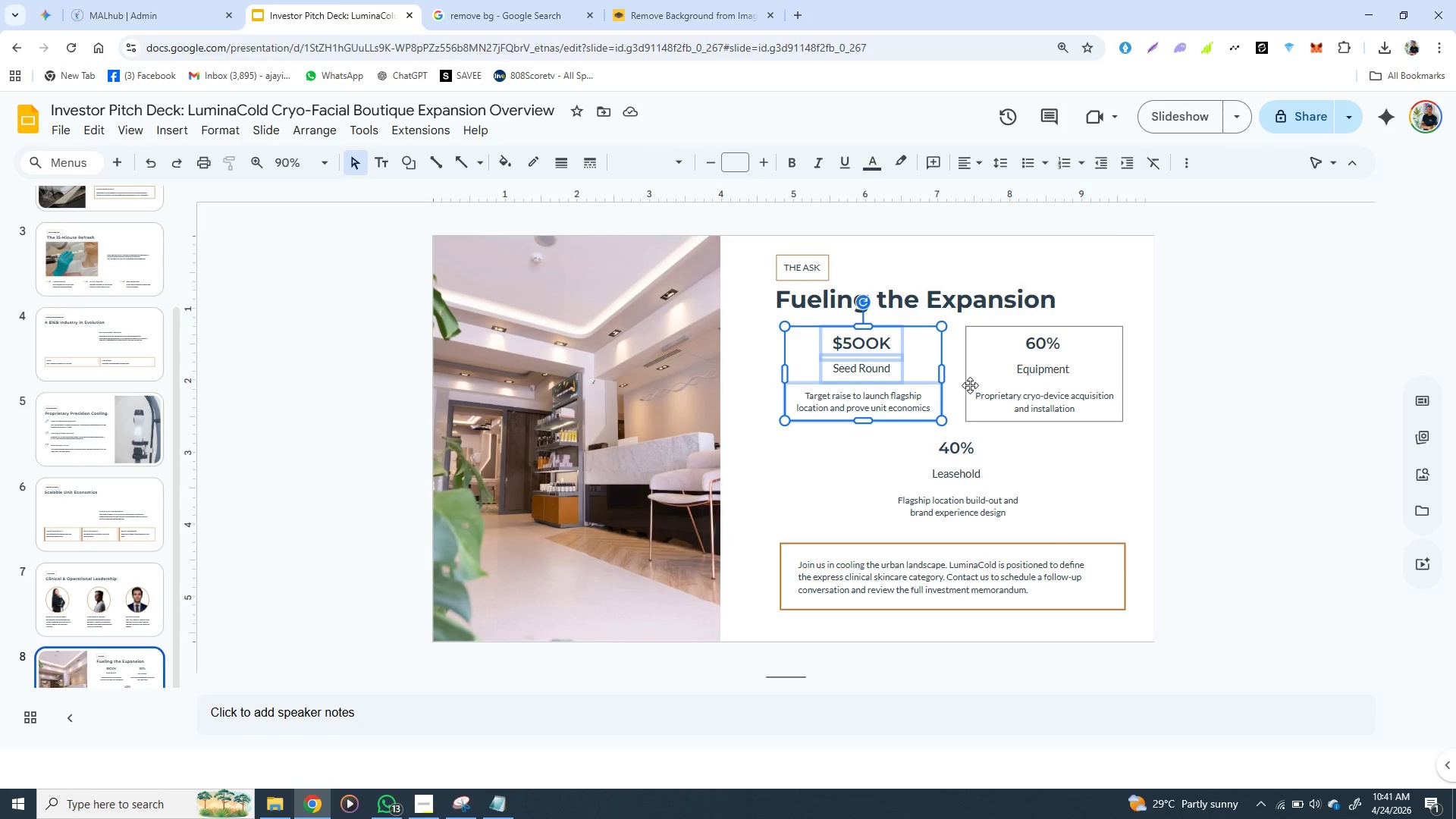 
hold_key(key=ShiftLeft, duration=1.48)
left_click([970, 385])
 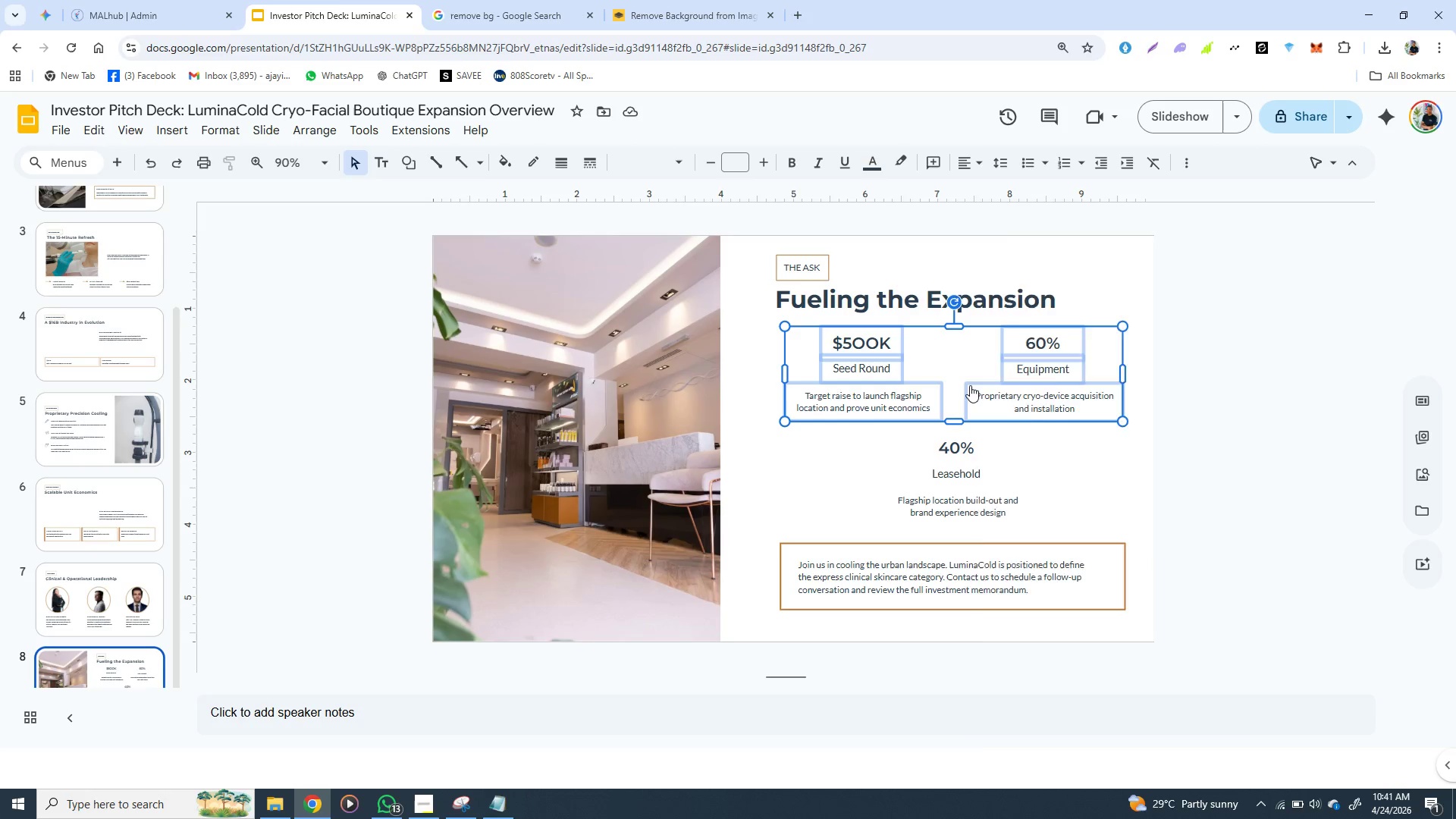 
right_click([970, 385])
 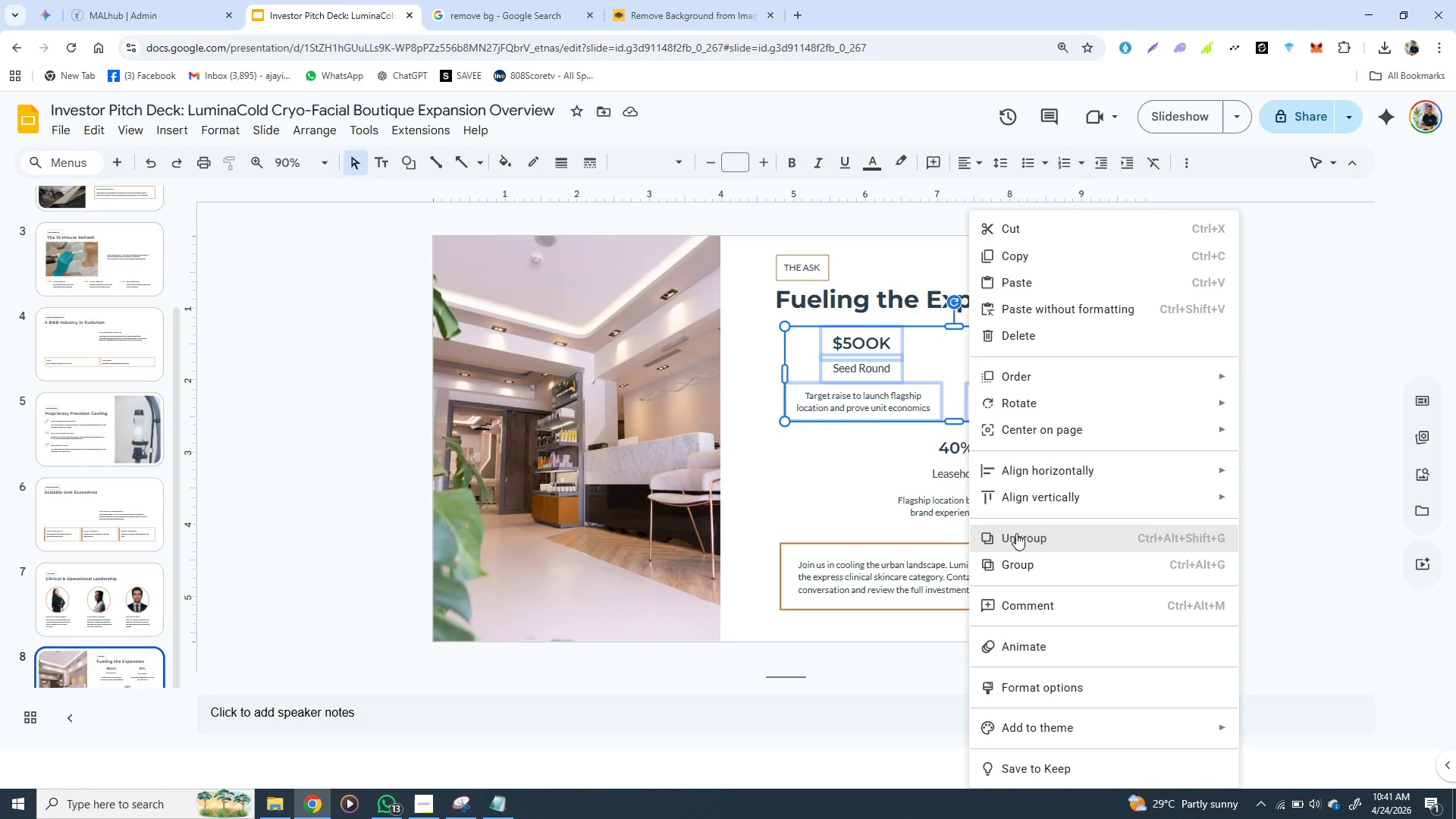 
left_click([1016, 564])
 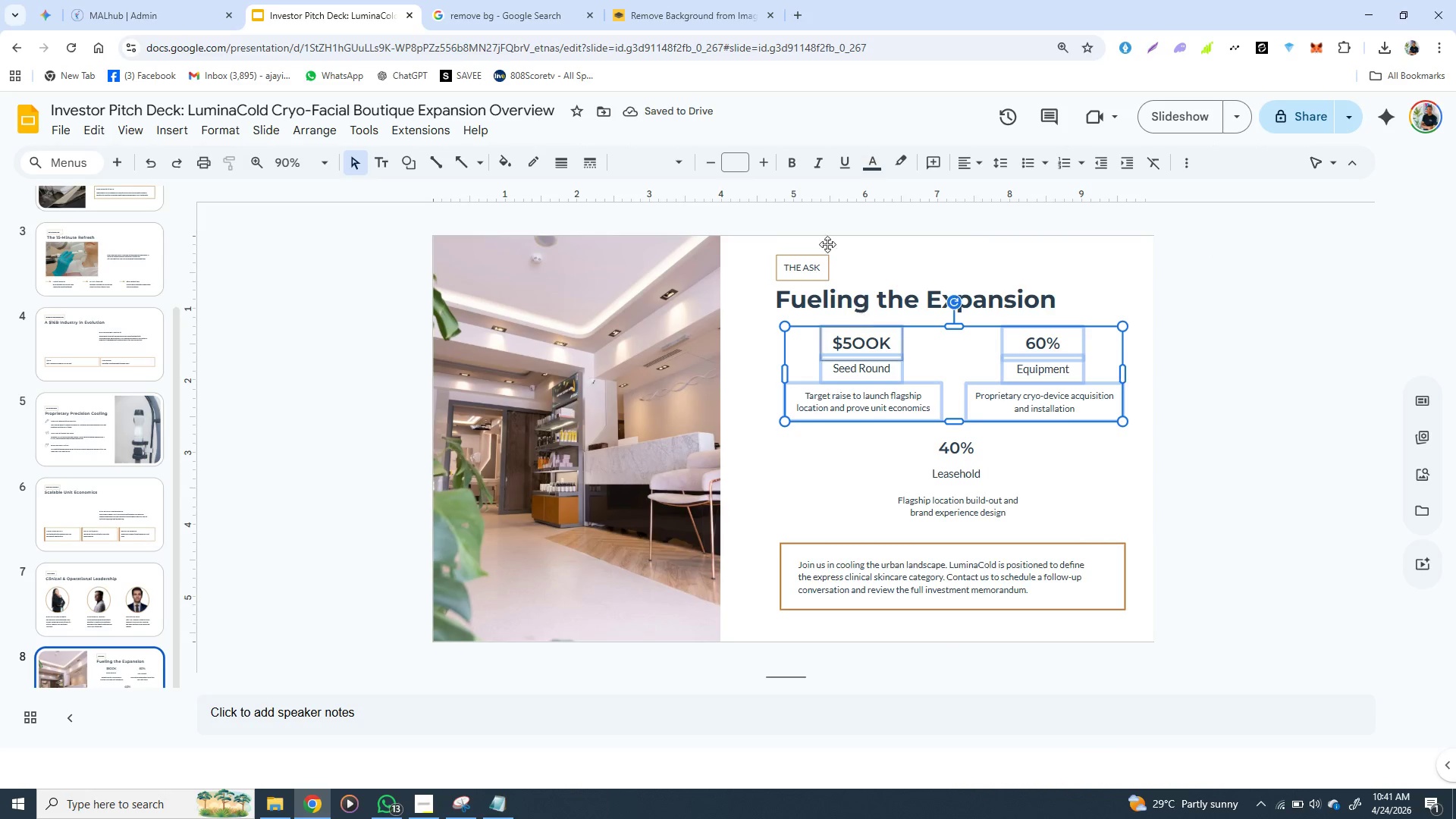 
left_click([806, 184])
 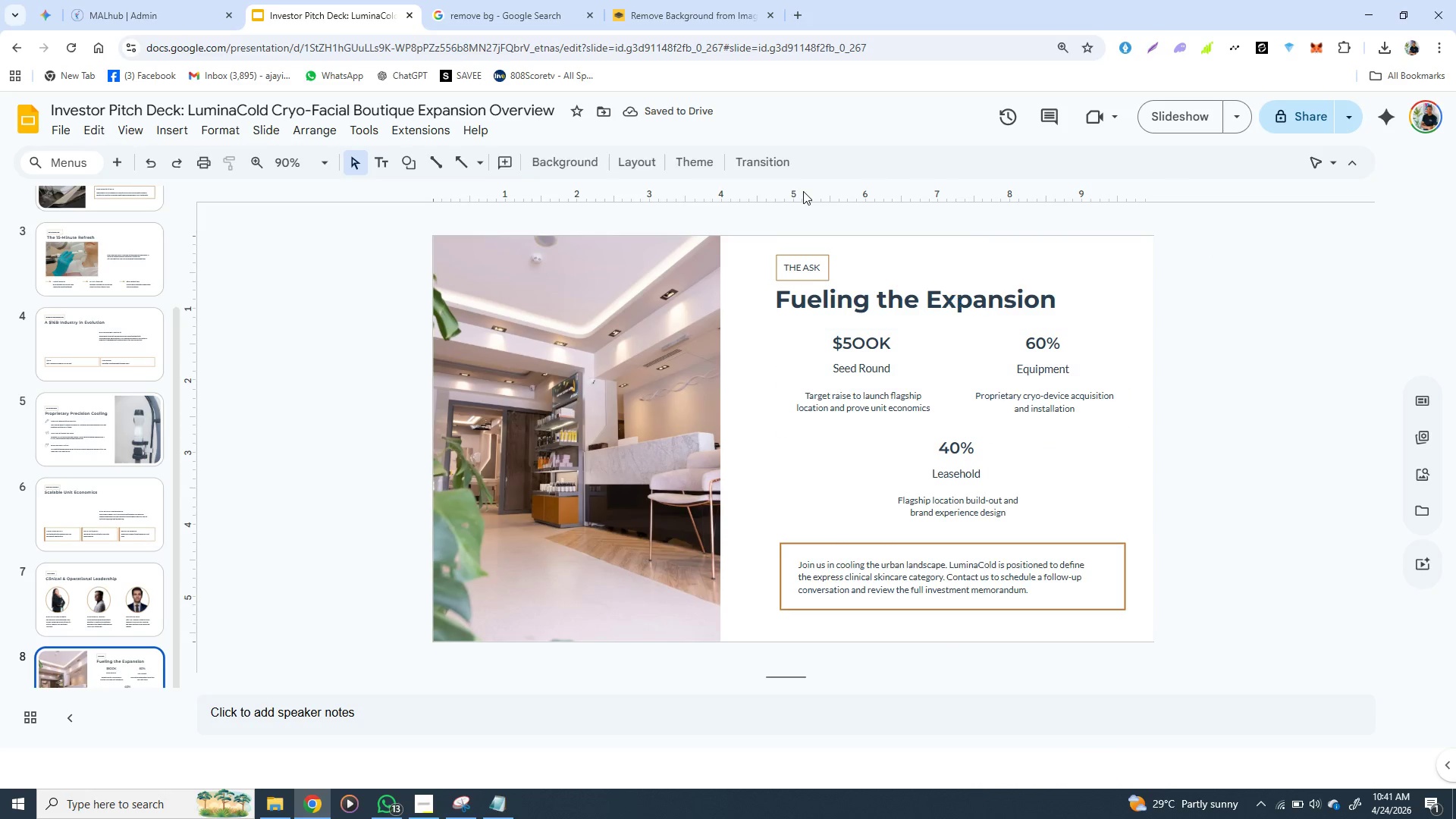 
left_click([803, 191])
 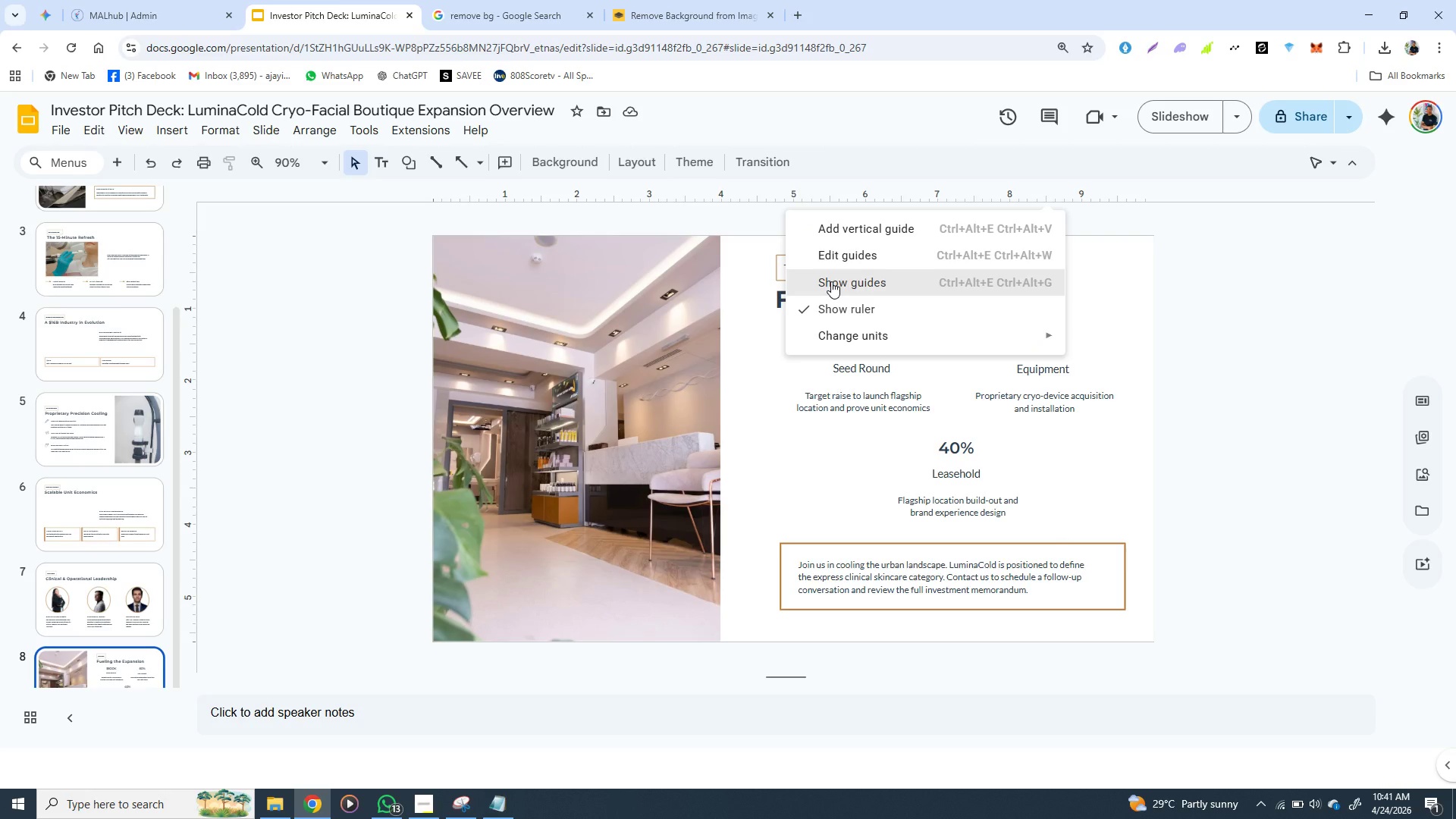 
left_click([831, 281])
 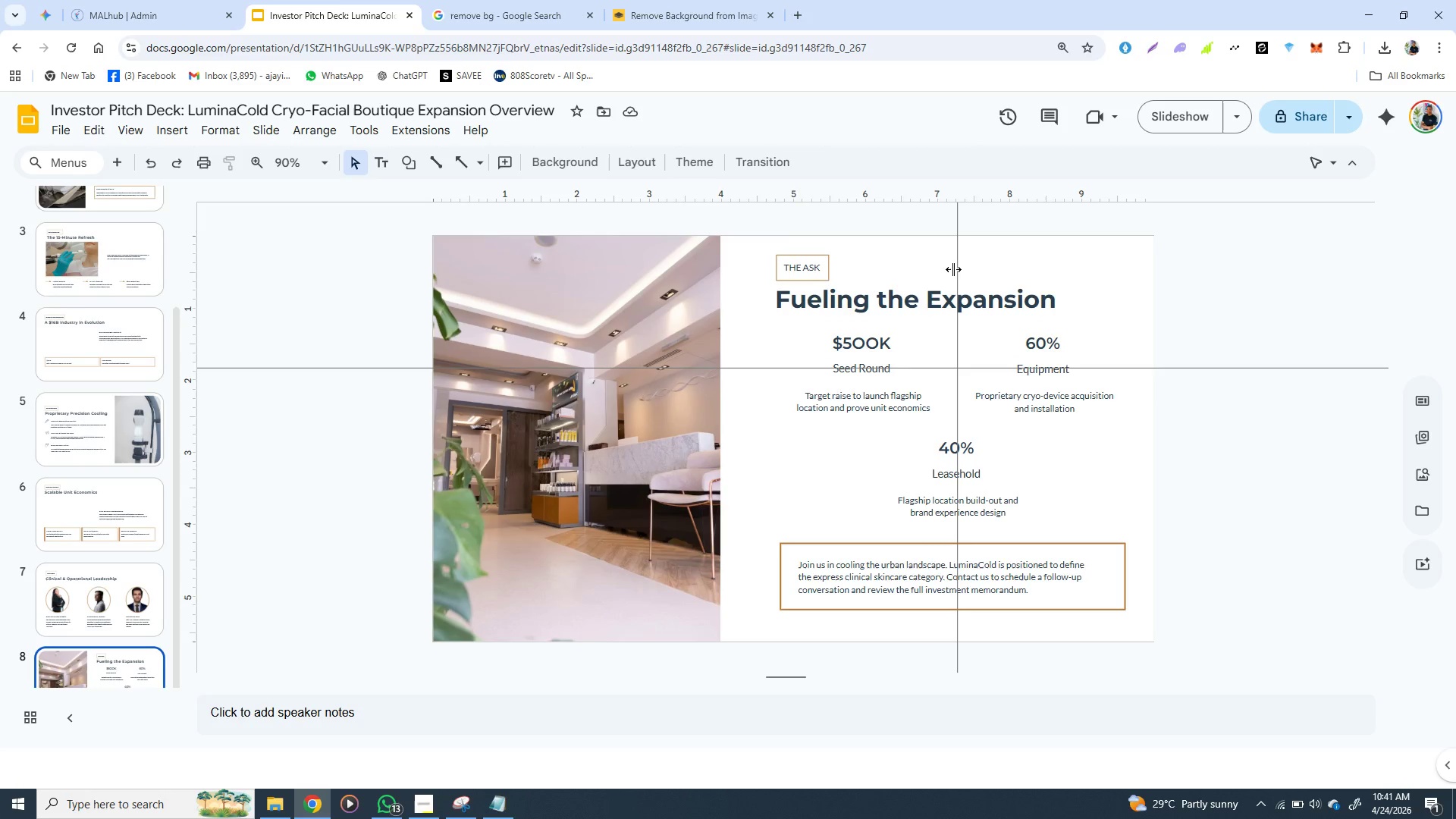 
left_click_drag(start_coordinate=[943, 259], to_coordinate=[880, 256])
 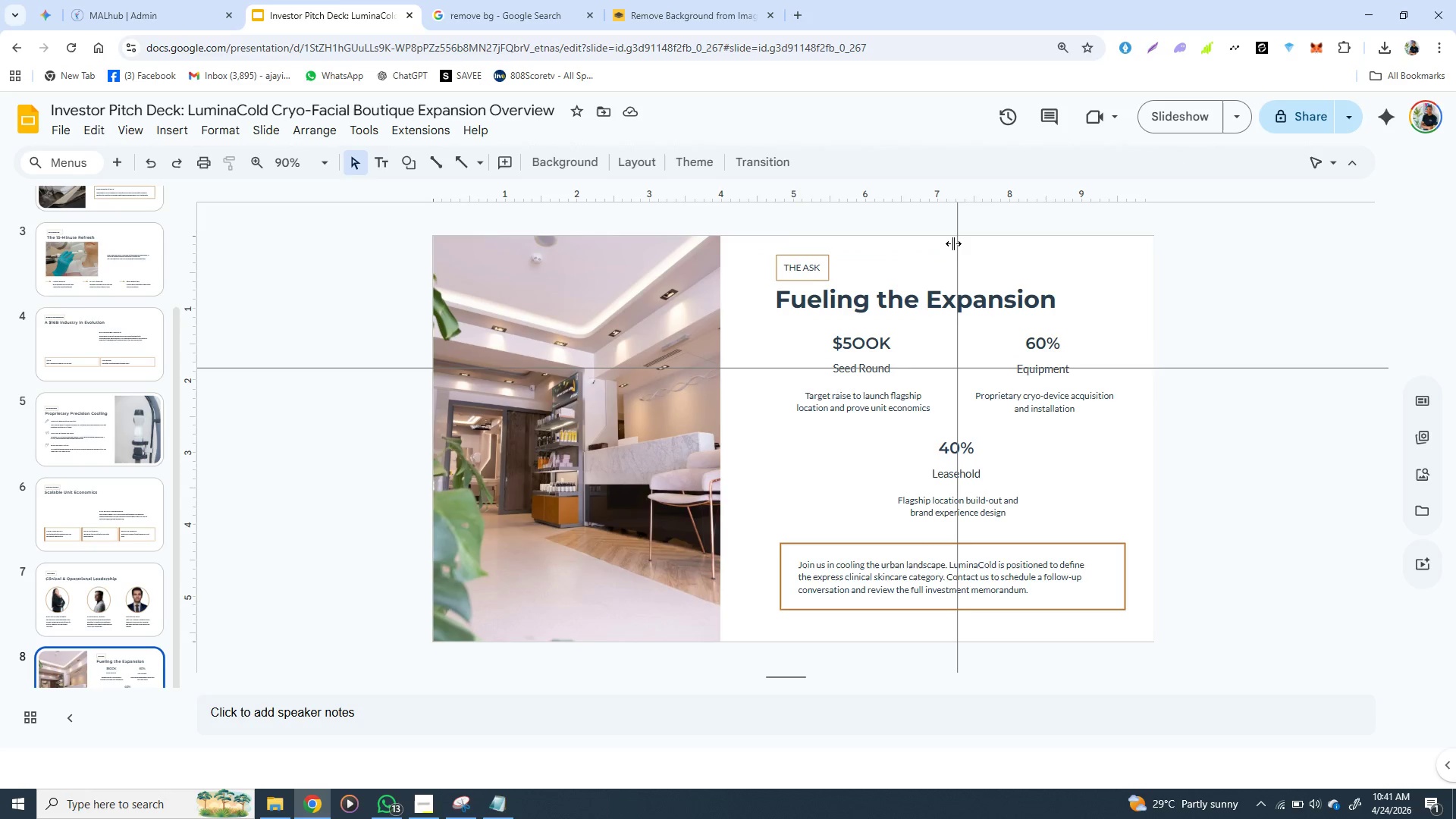 
left_click([953, 243])
 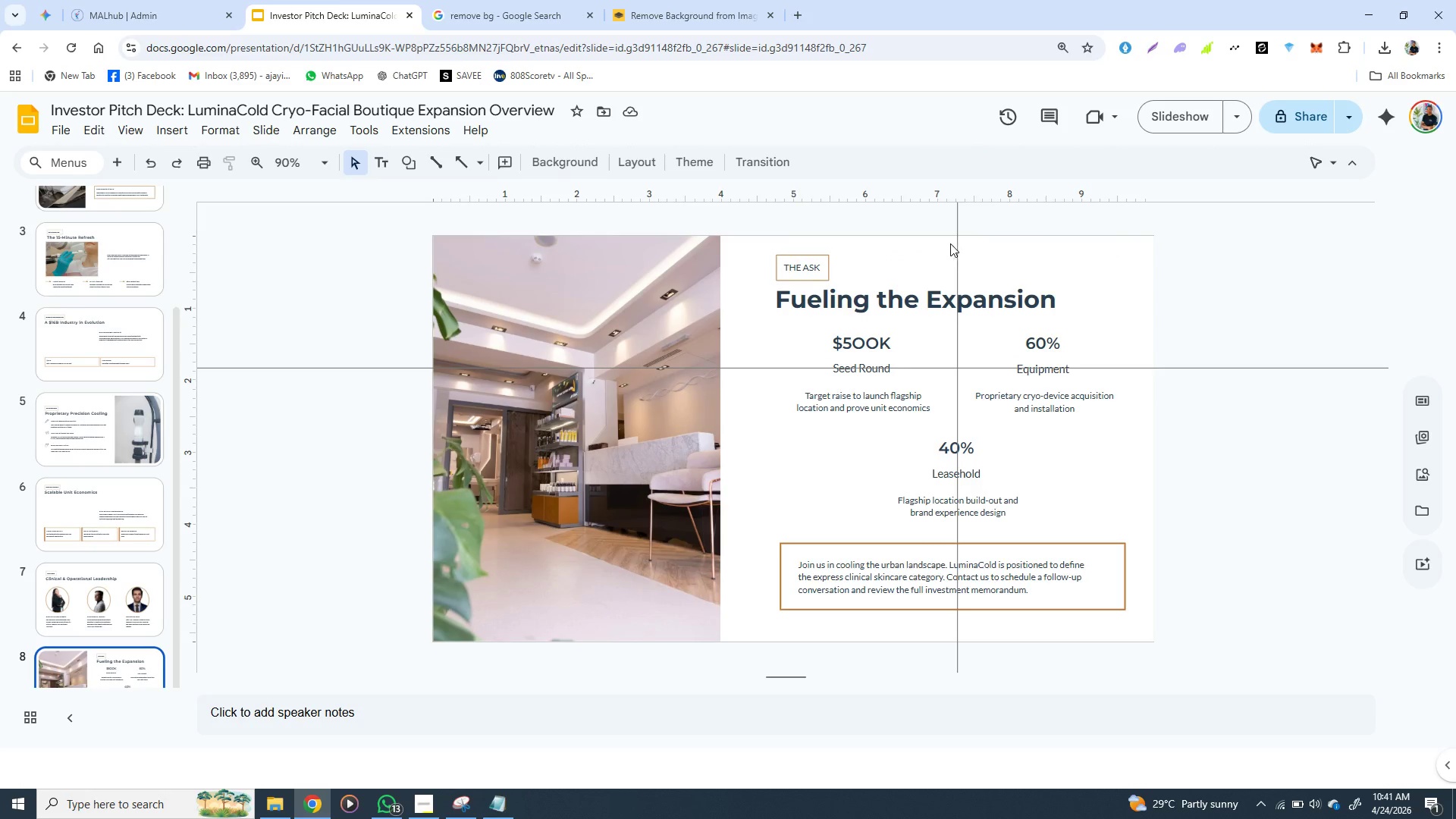 
left_click_drag(start_coordinate=[953, 243], to_coordinate=[948, 243])
 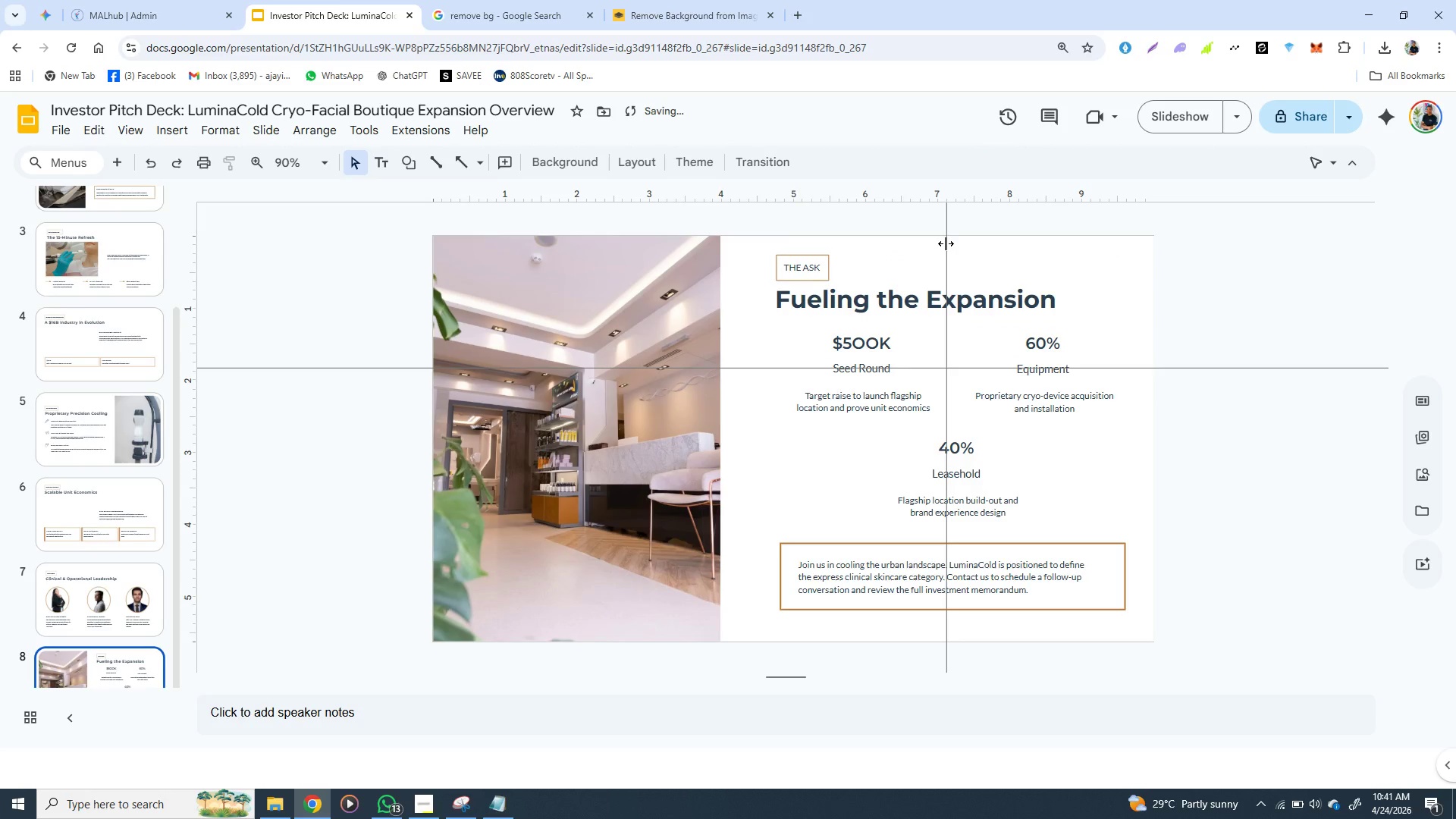 
left_click_drag(start_coordinate=[948, 243], to_coordinate=[772, 253])
 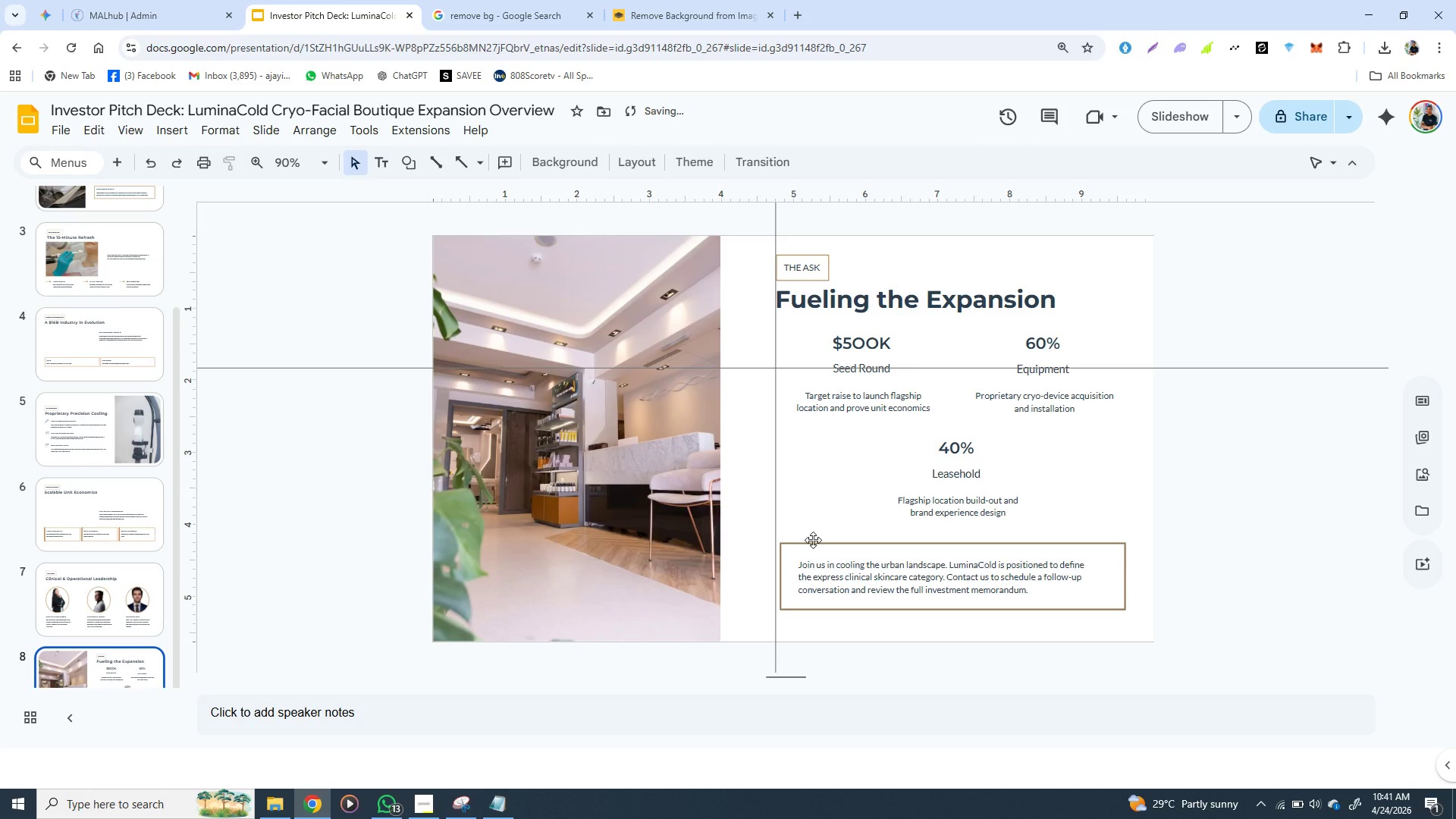 
left_click([813, 540])
 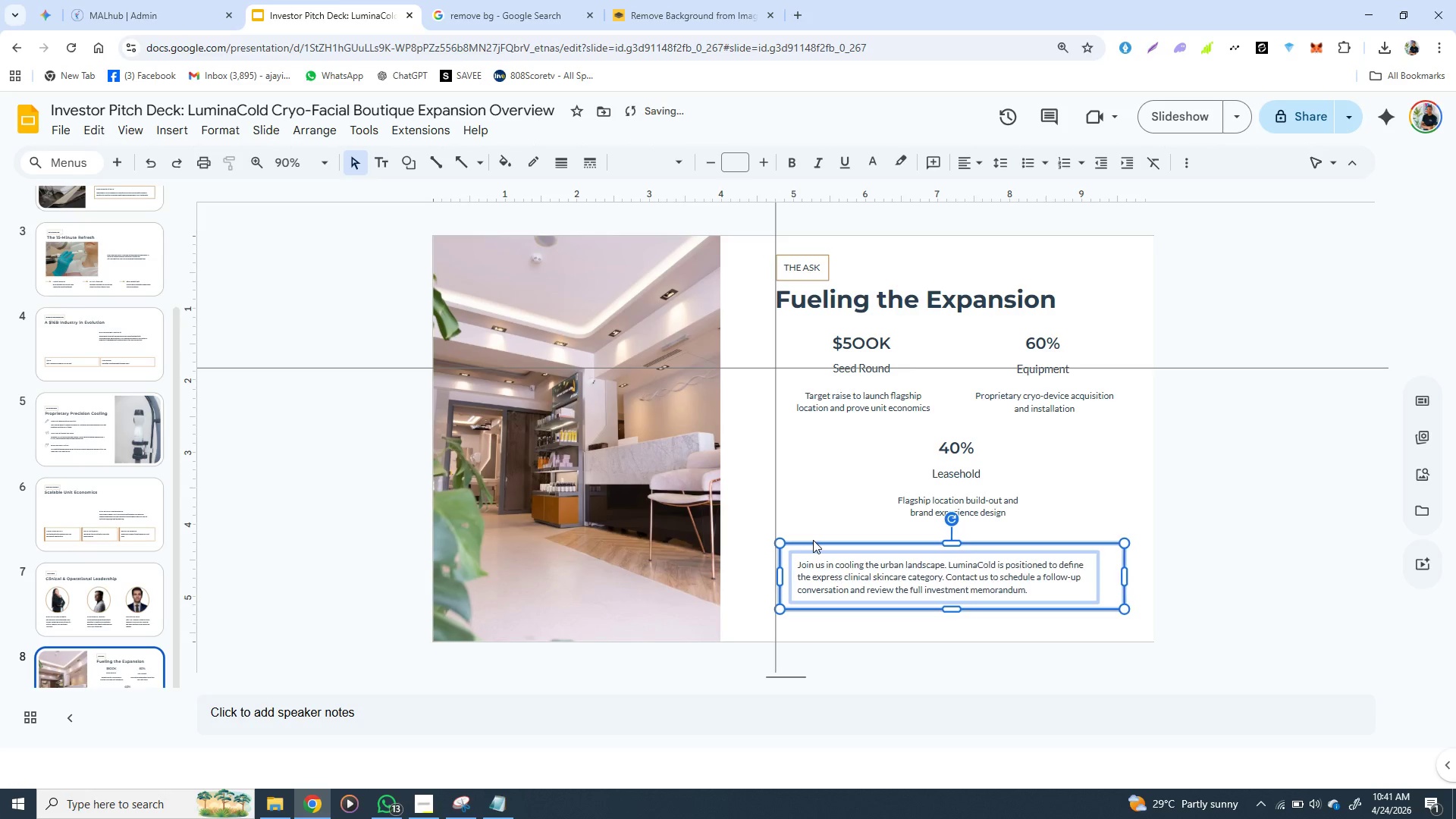 
key(ArrowLeft)
 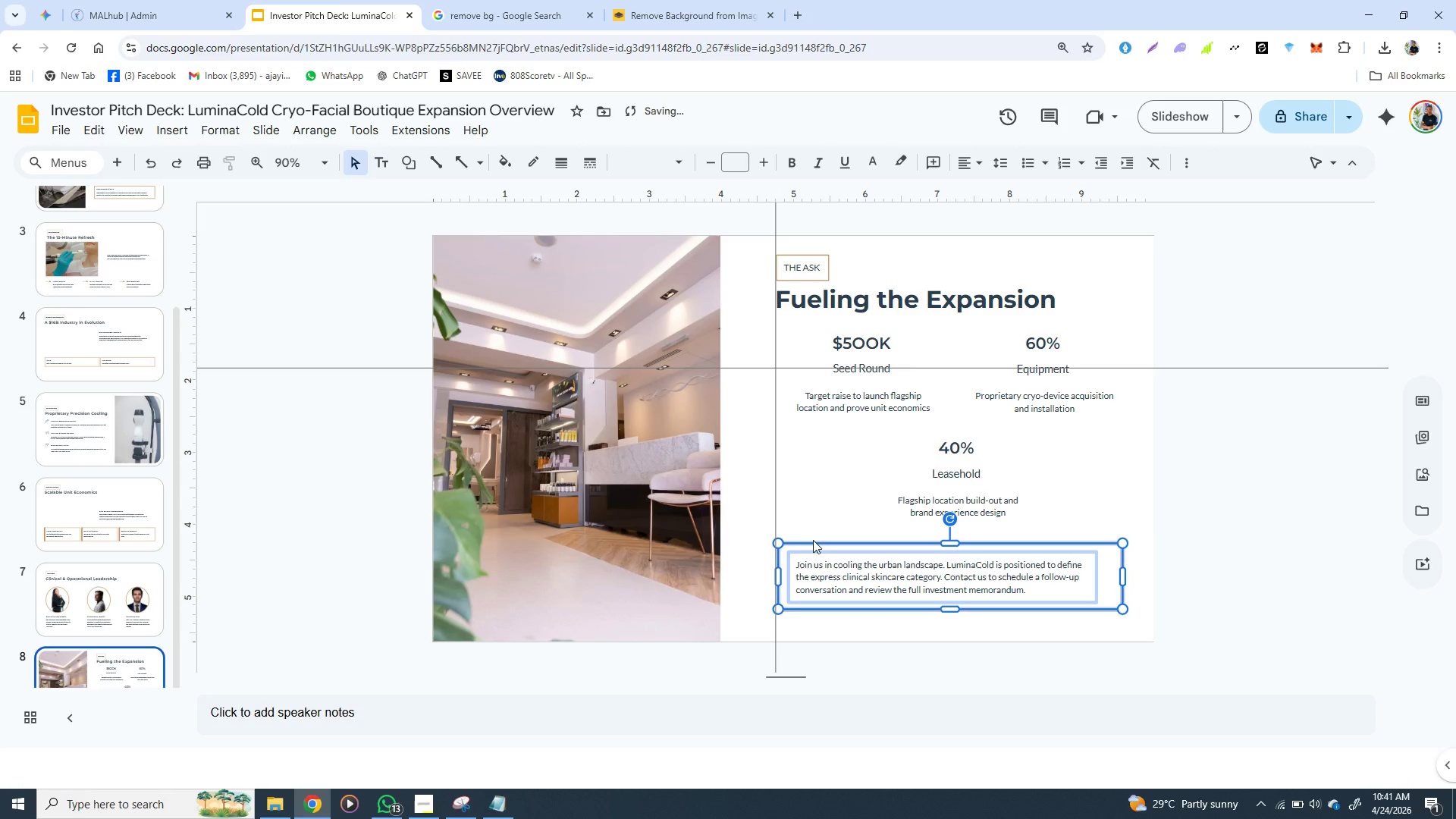 
key(ArrowLeft)
 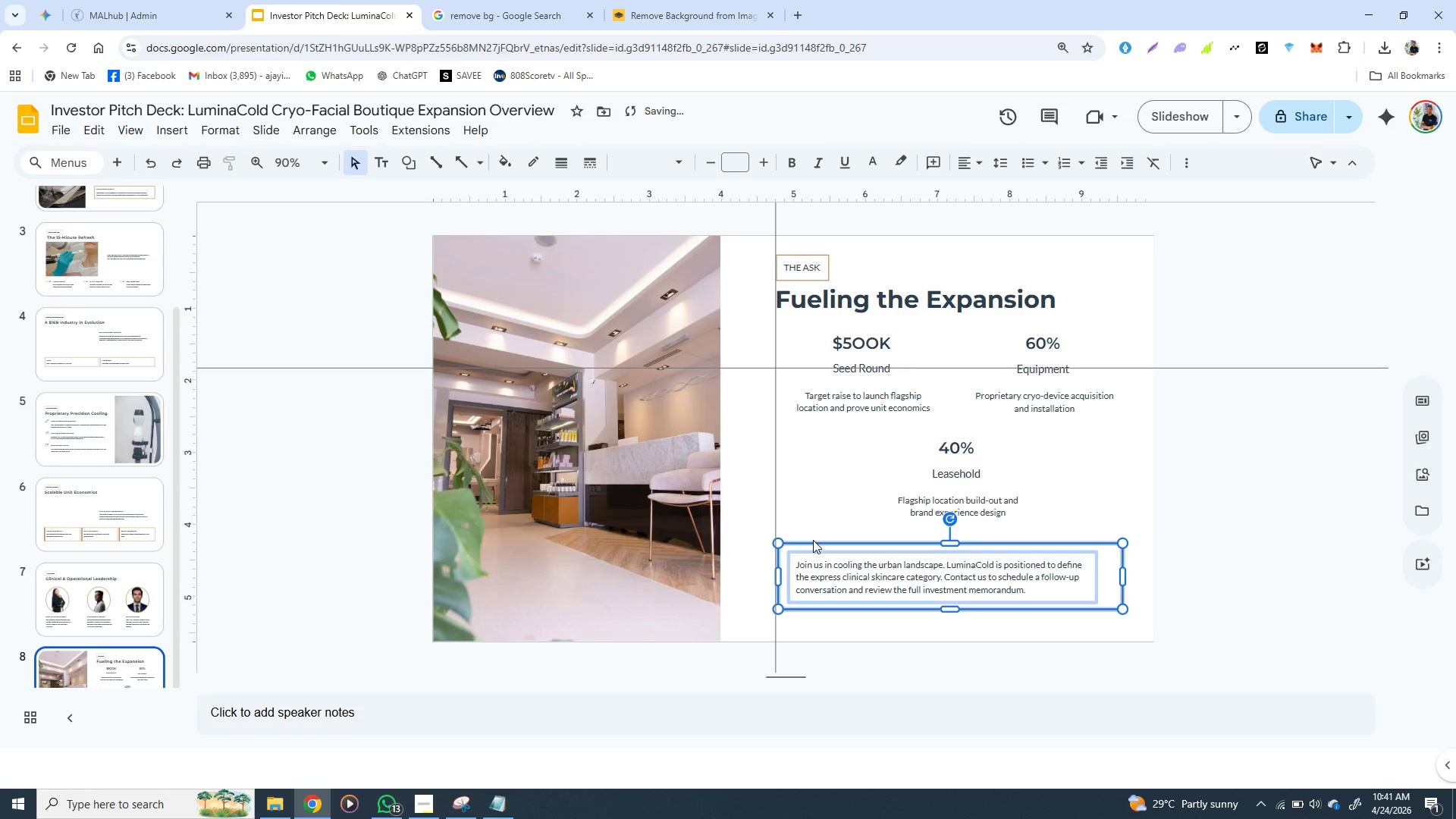 
key(ArrowLeft)
 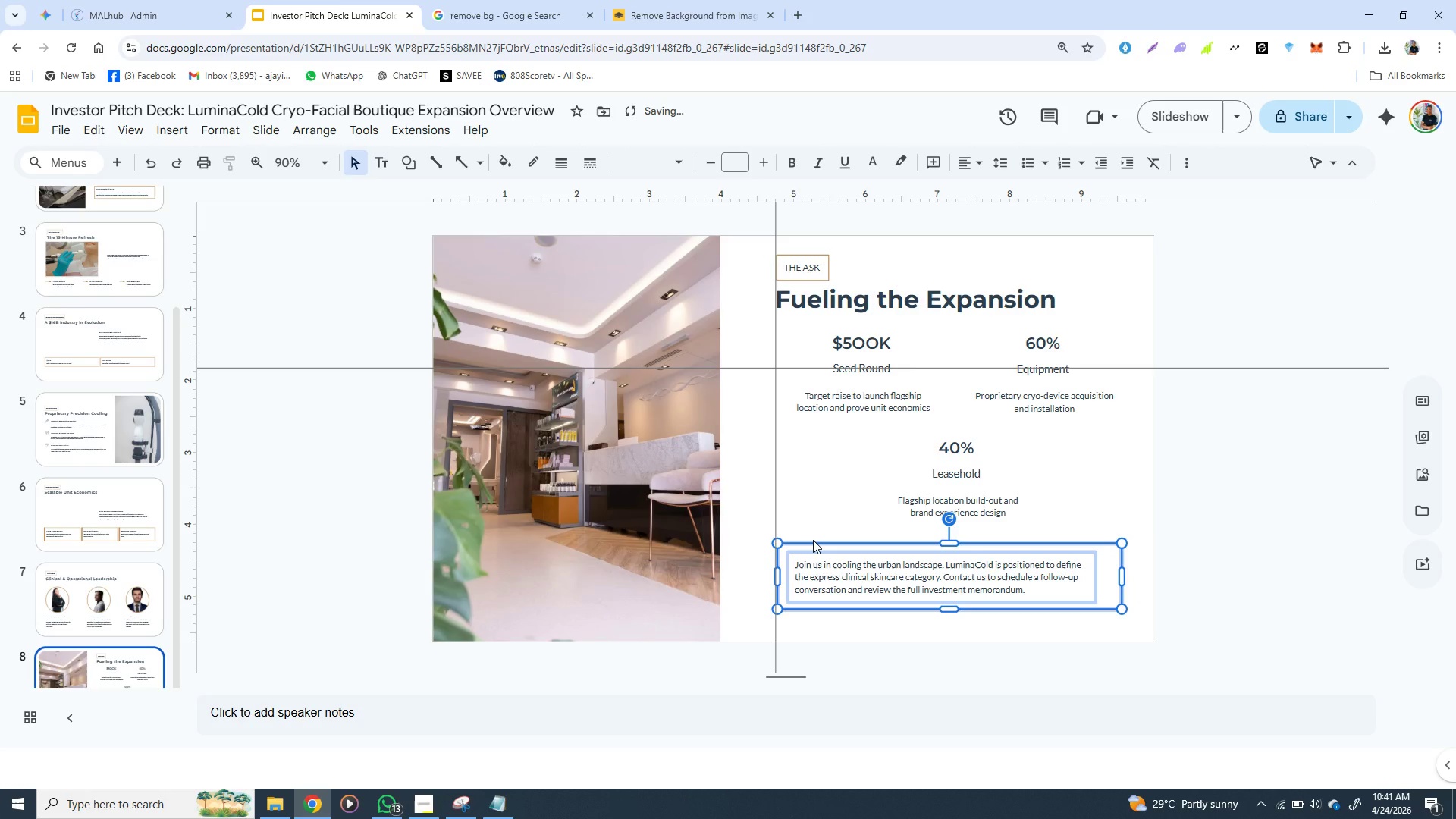 
key(ArrowLeft)
 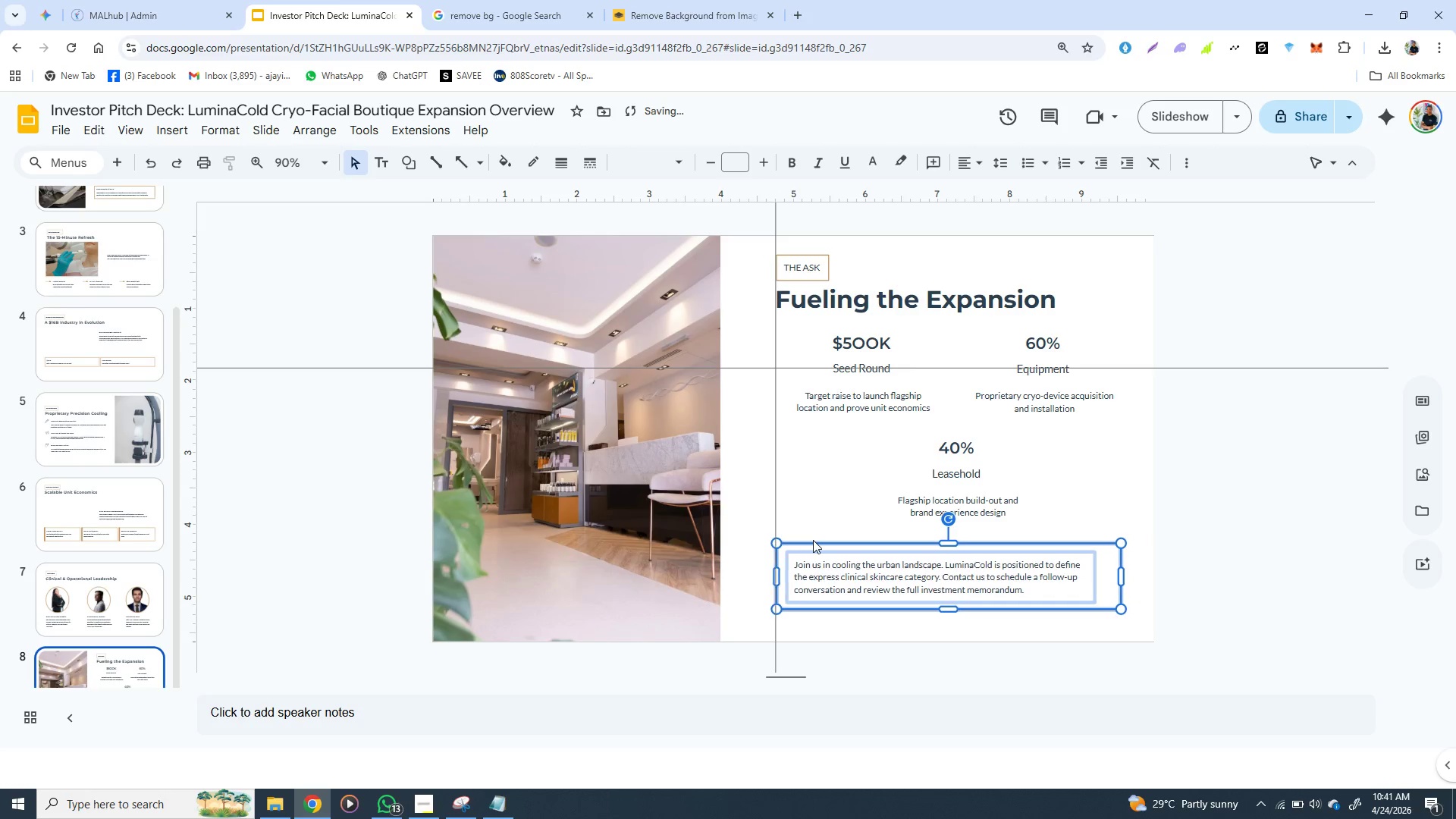 
key(ArrowLeft)
 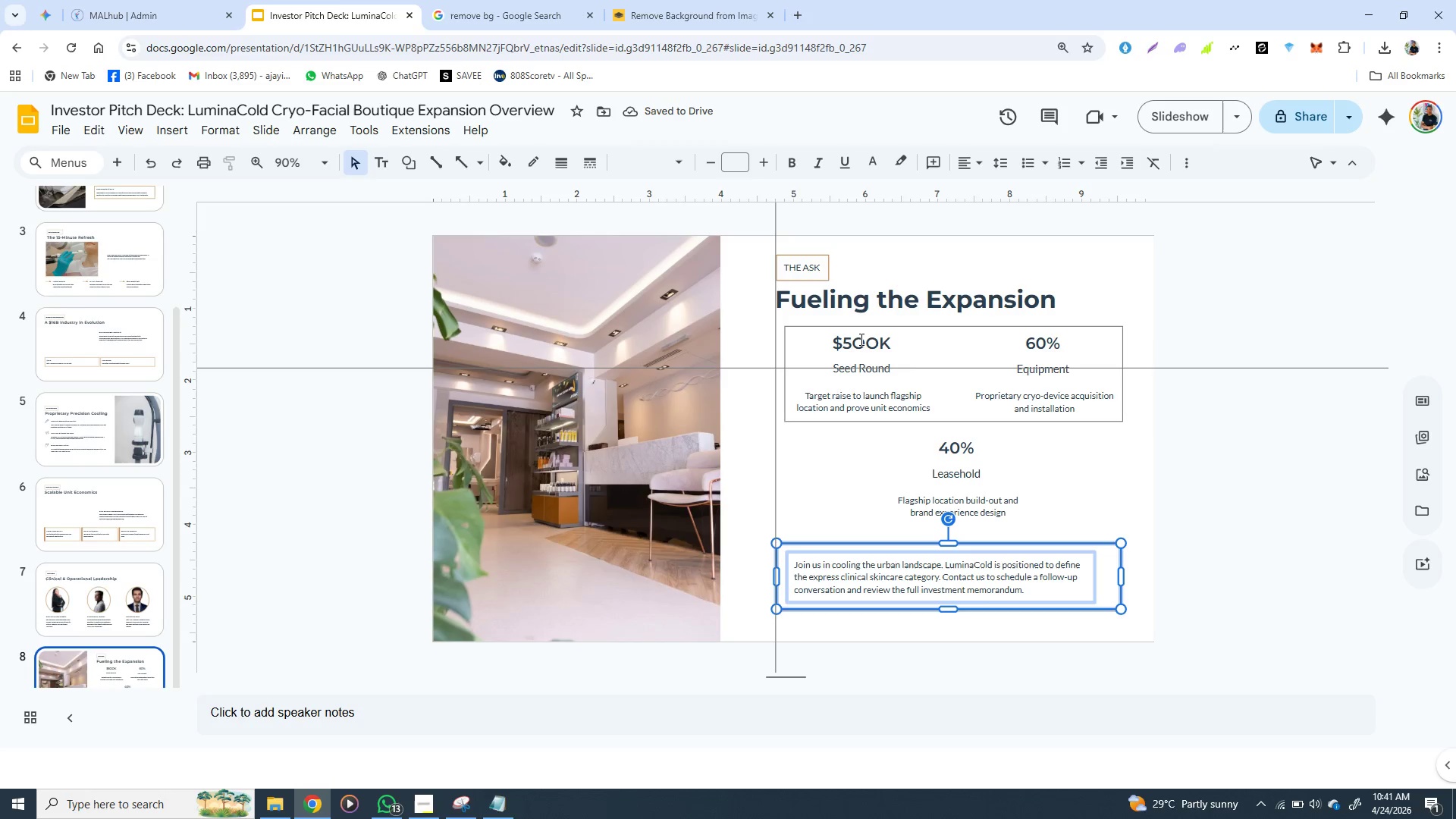 
wait(5.25)
 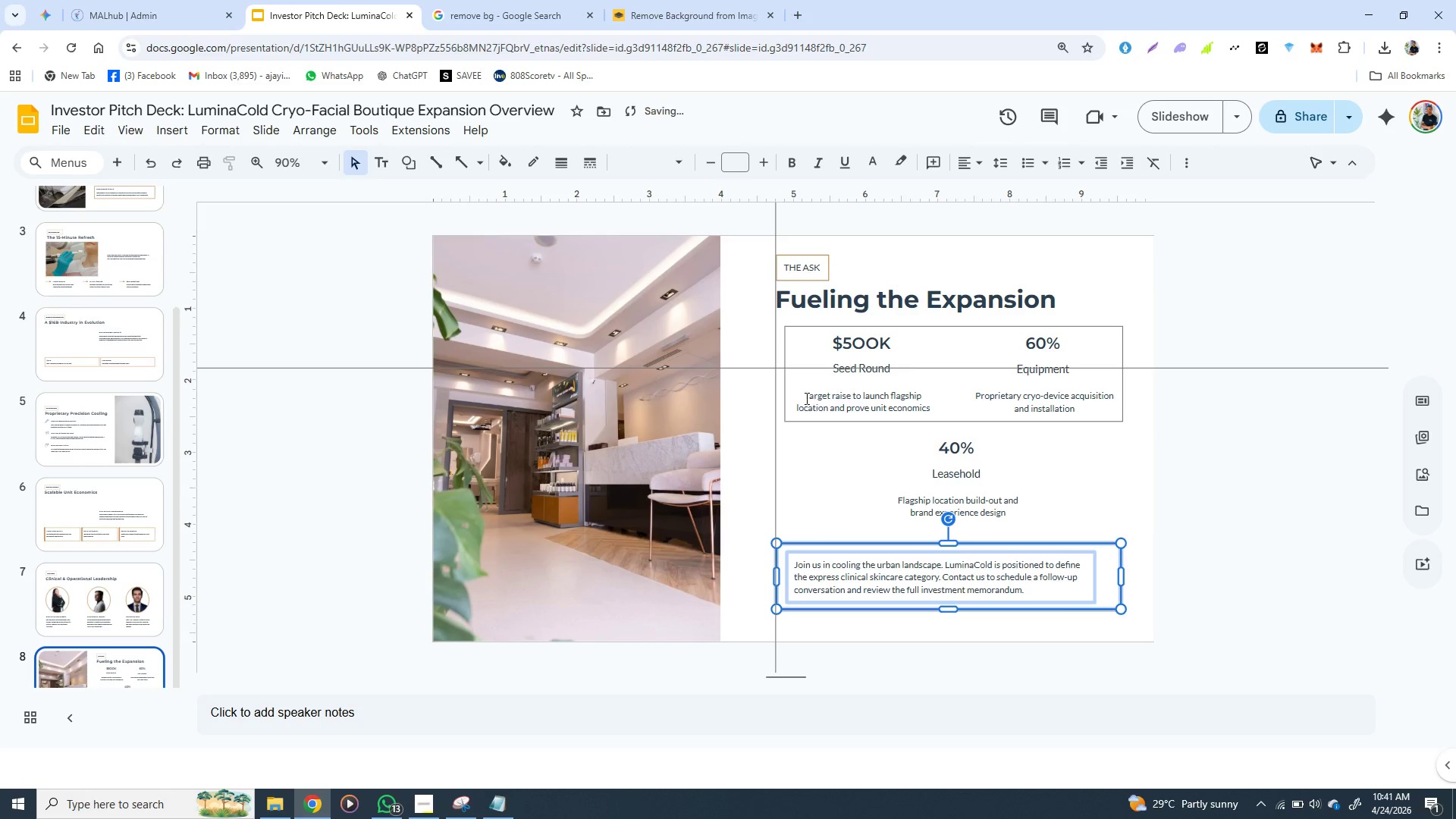 
left_click([871, 331])
 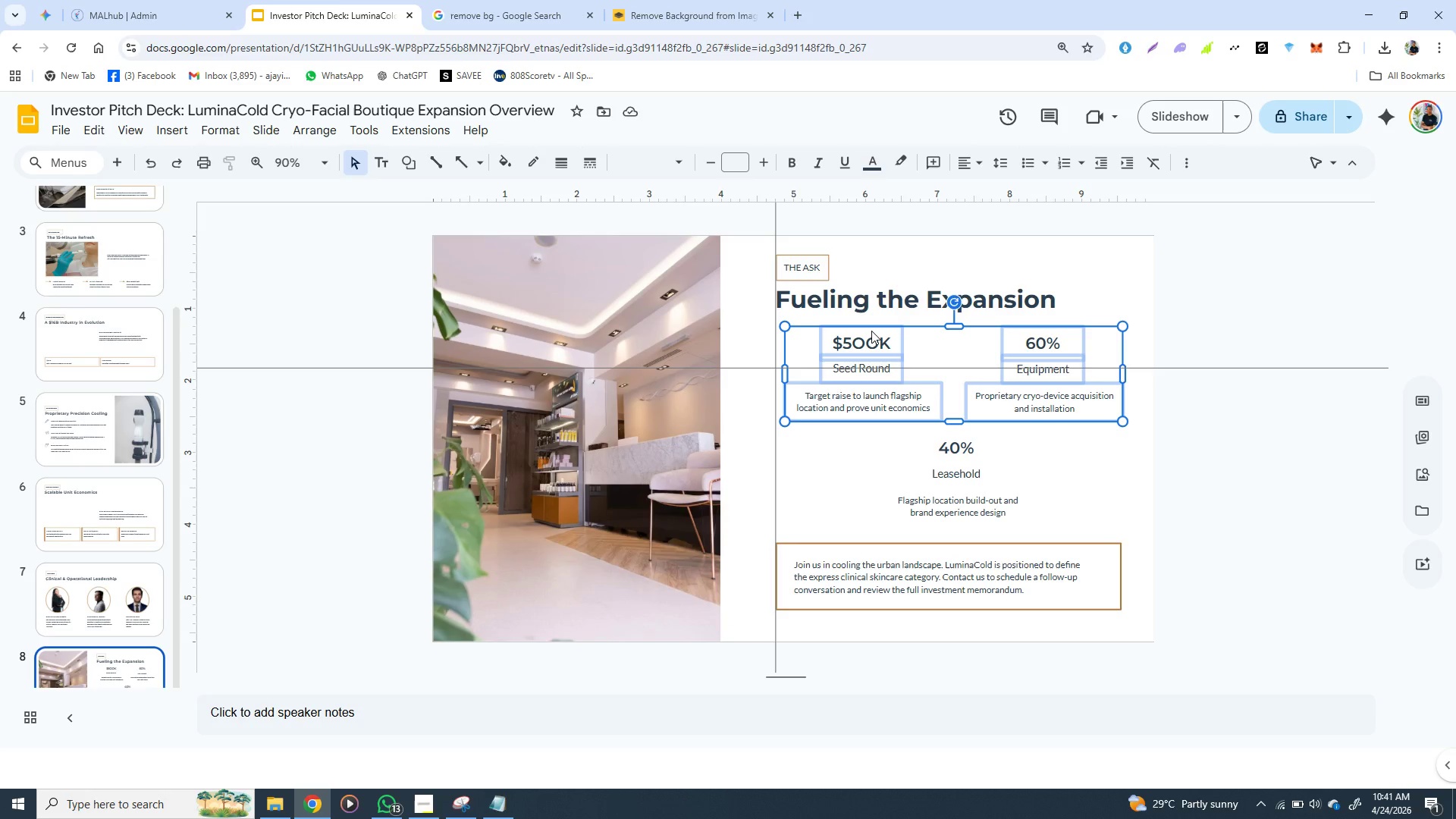 
hold_key(key=ArrowLeft, duration=0.73)
 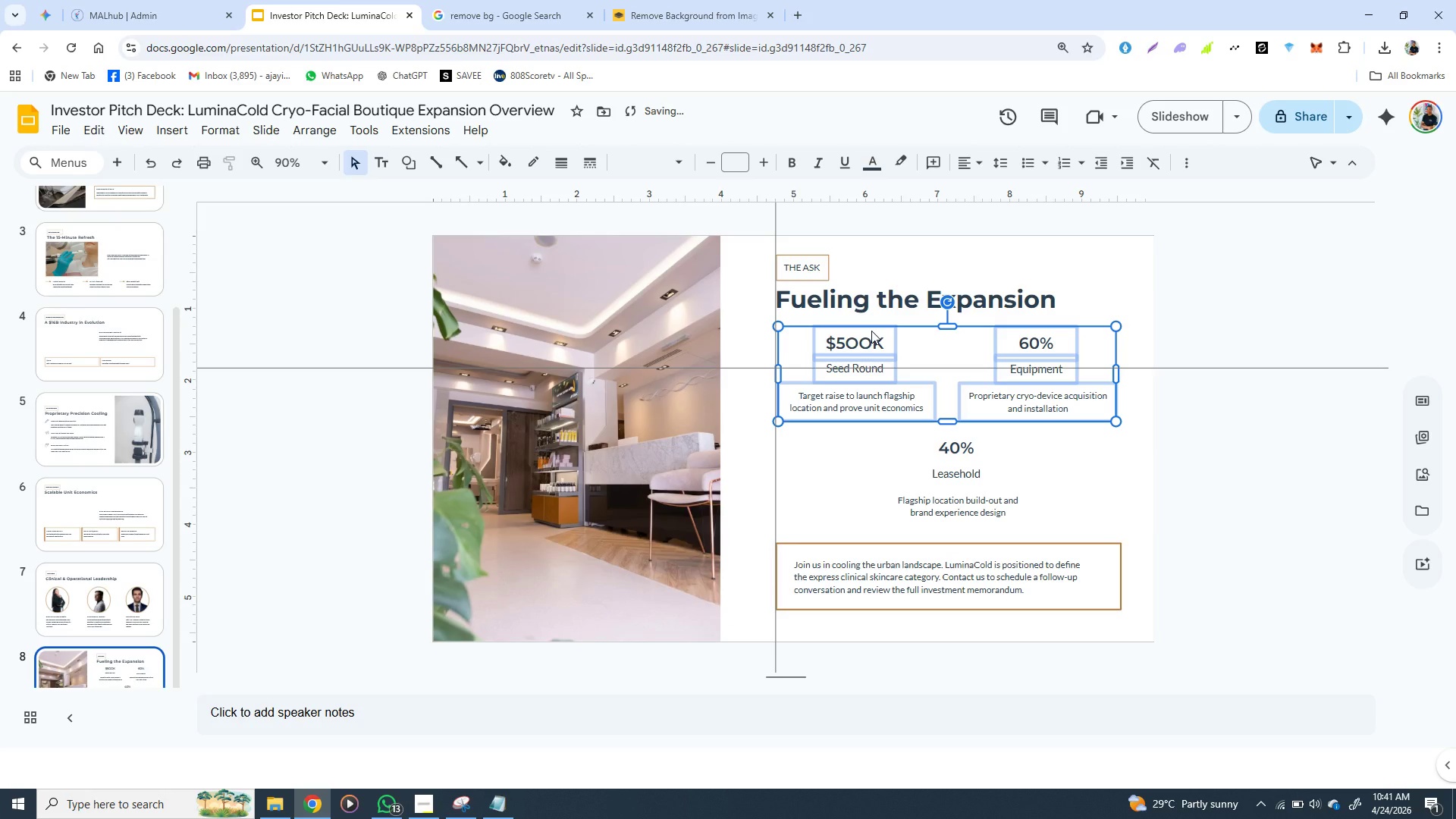 
hold_key(key=ArrowLeft, duration=0.39)
 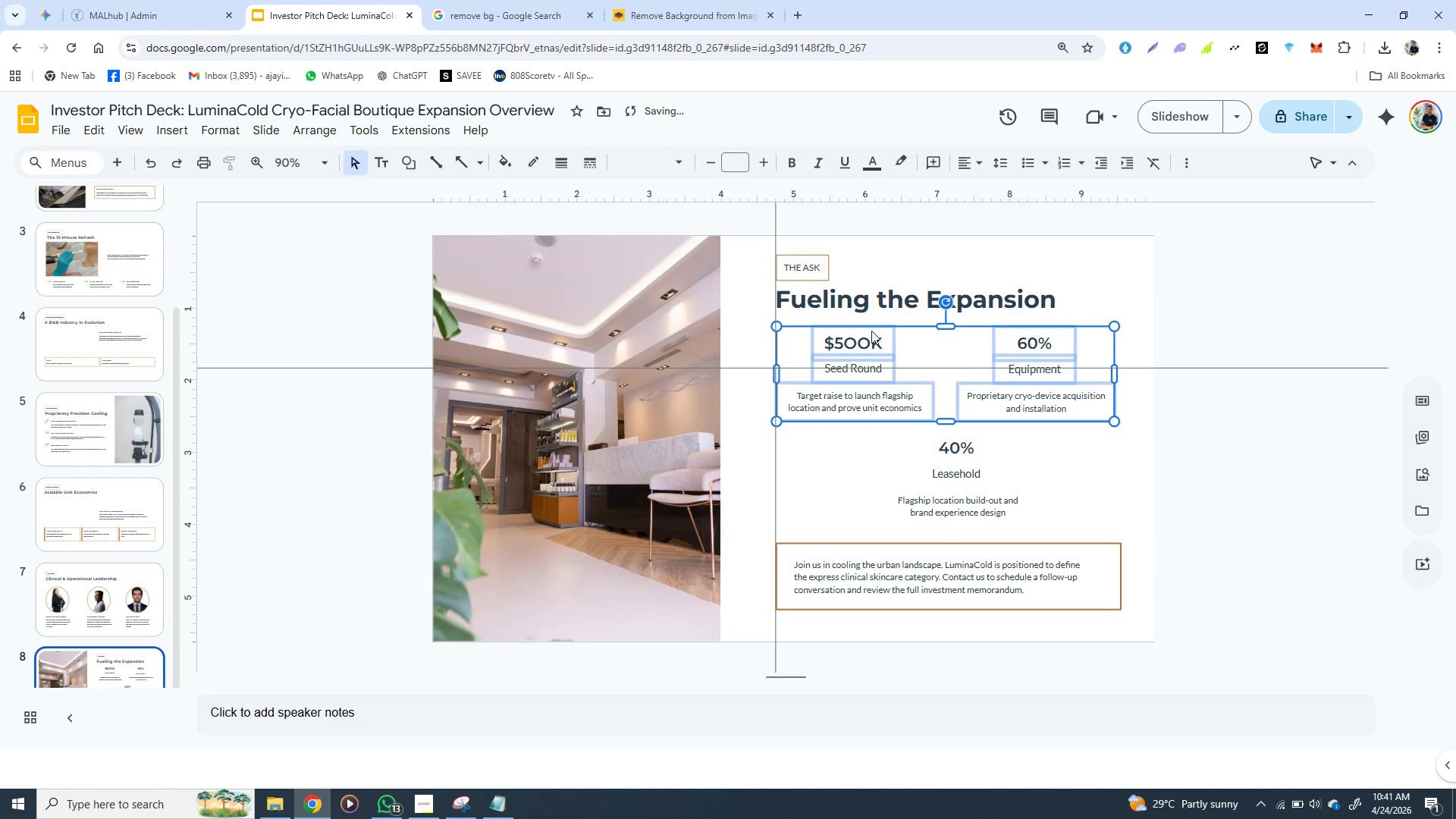 
key(ArrowLeft)
 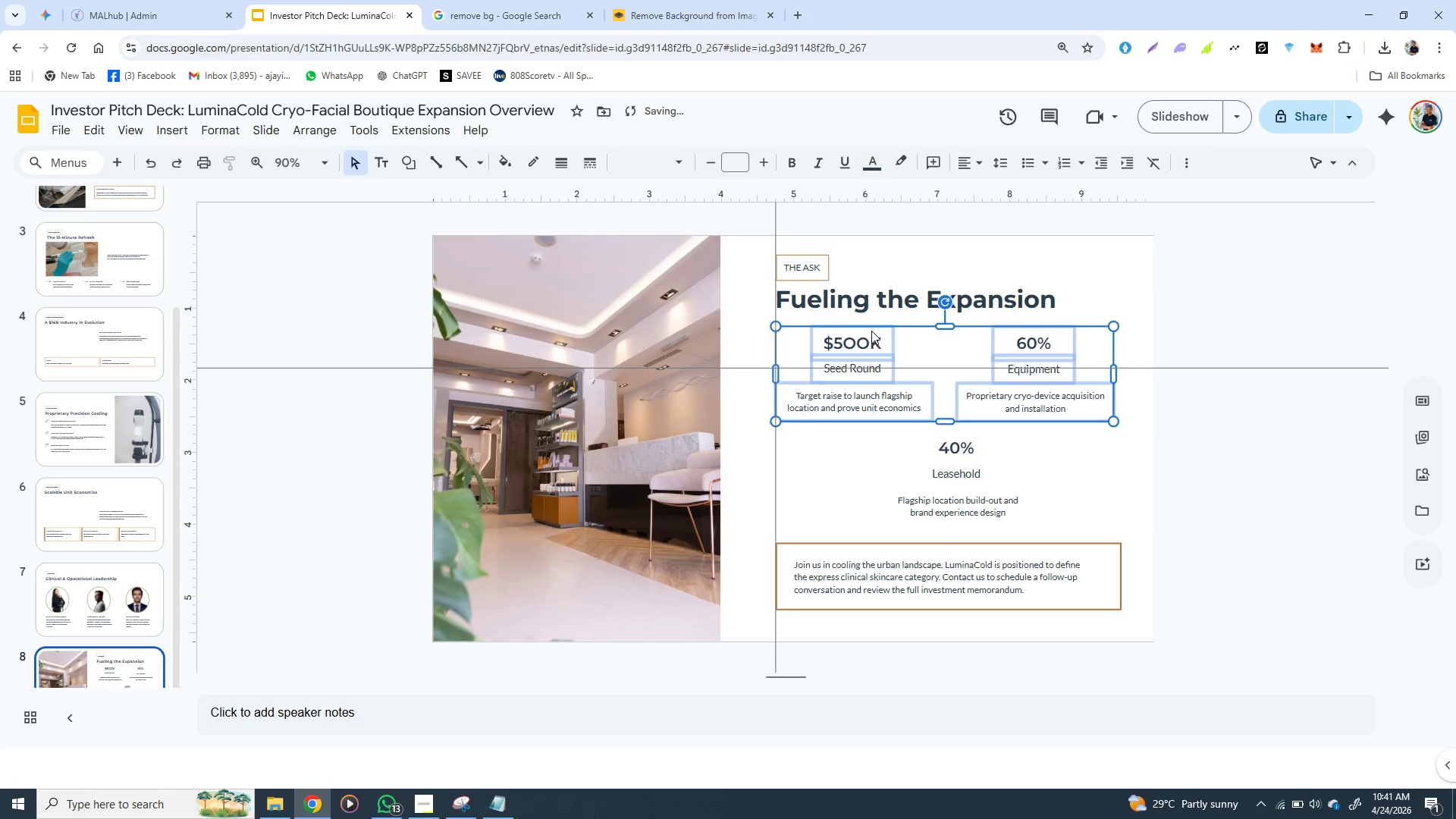 
key(ArrowLeft)
 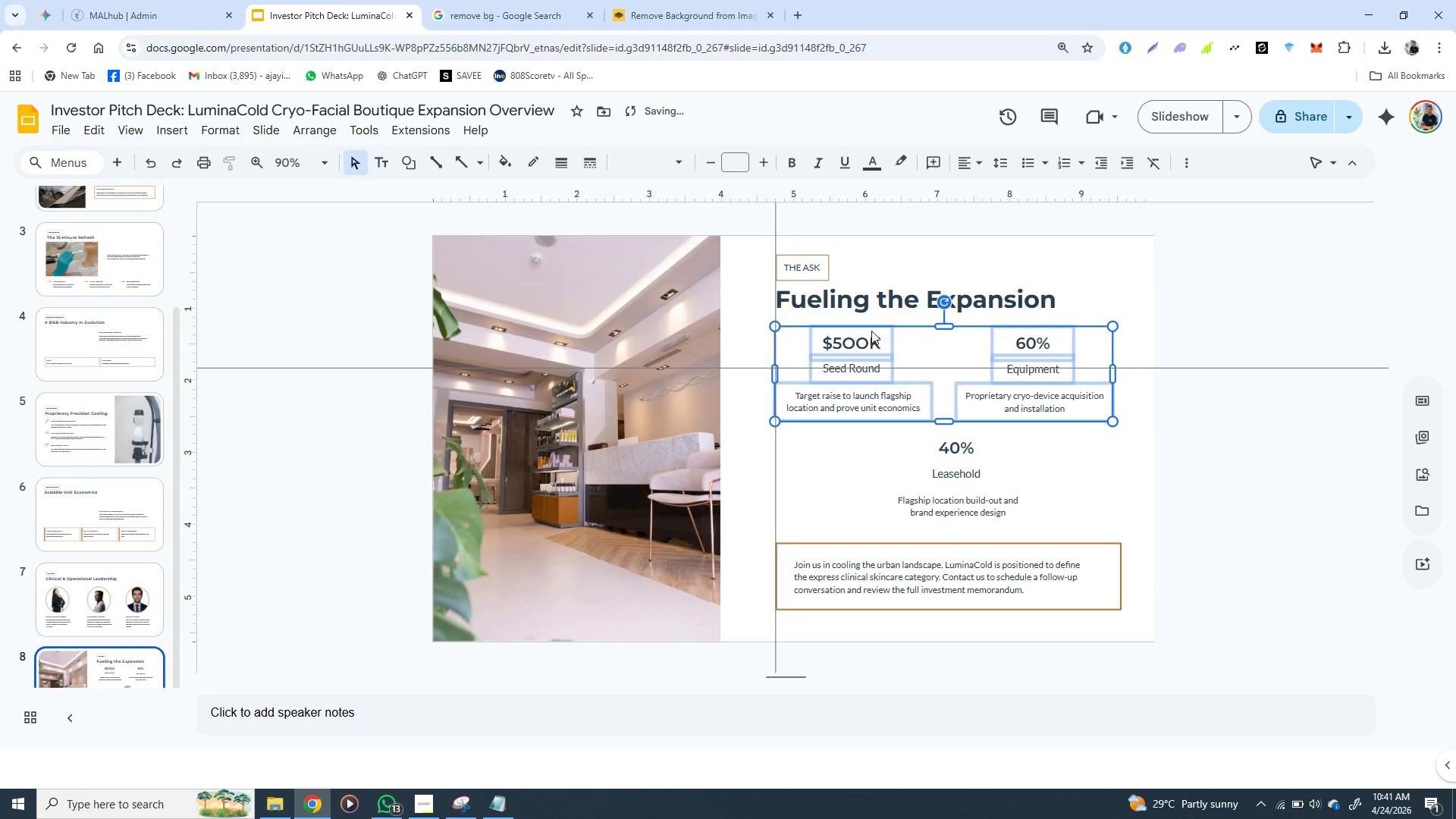 
key(ArrowLeft)
 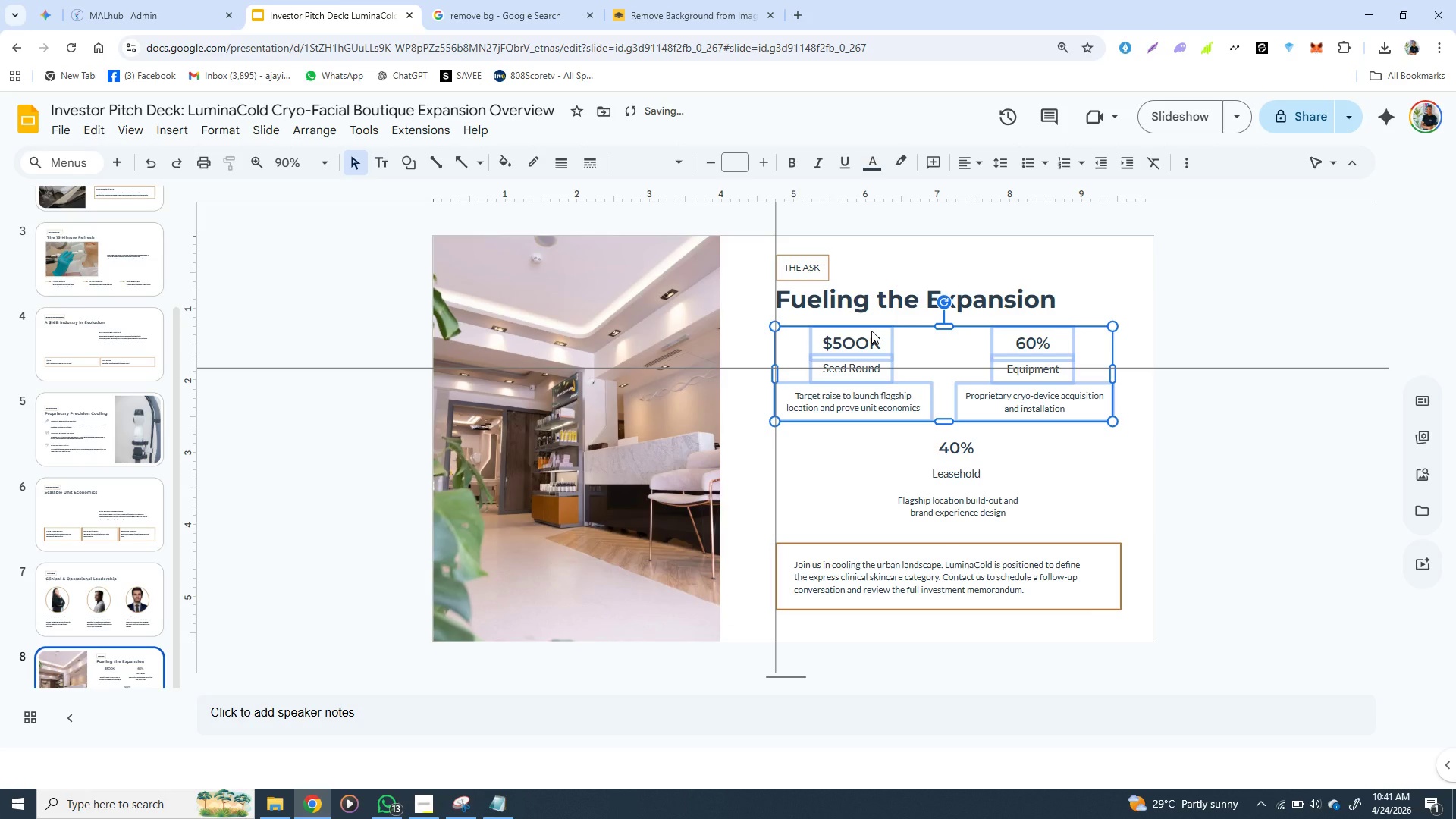 
hold_key(key=ArrowLeft, duration=0.69)
 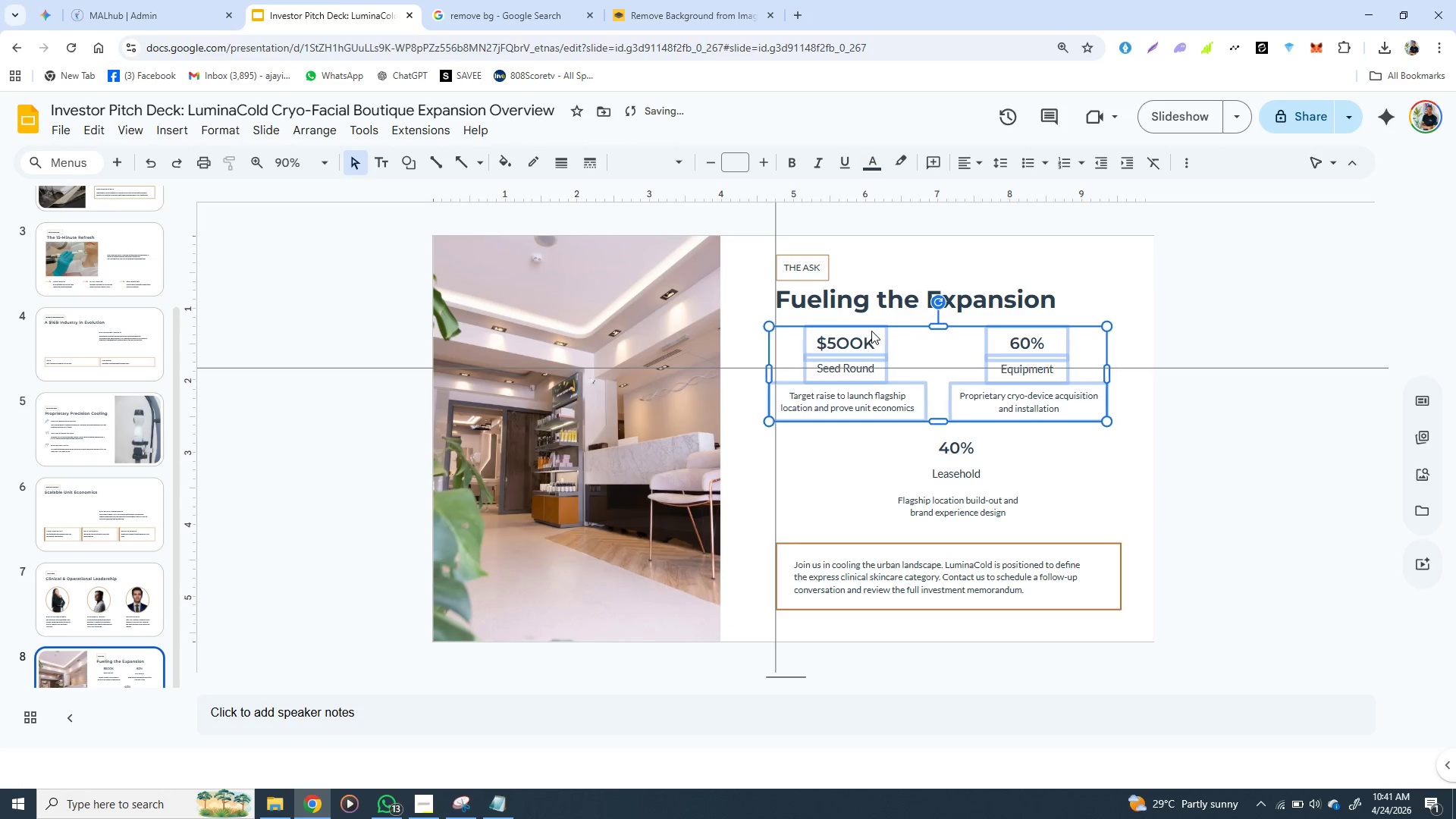 
key(ArrowLeft)
 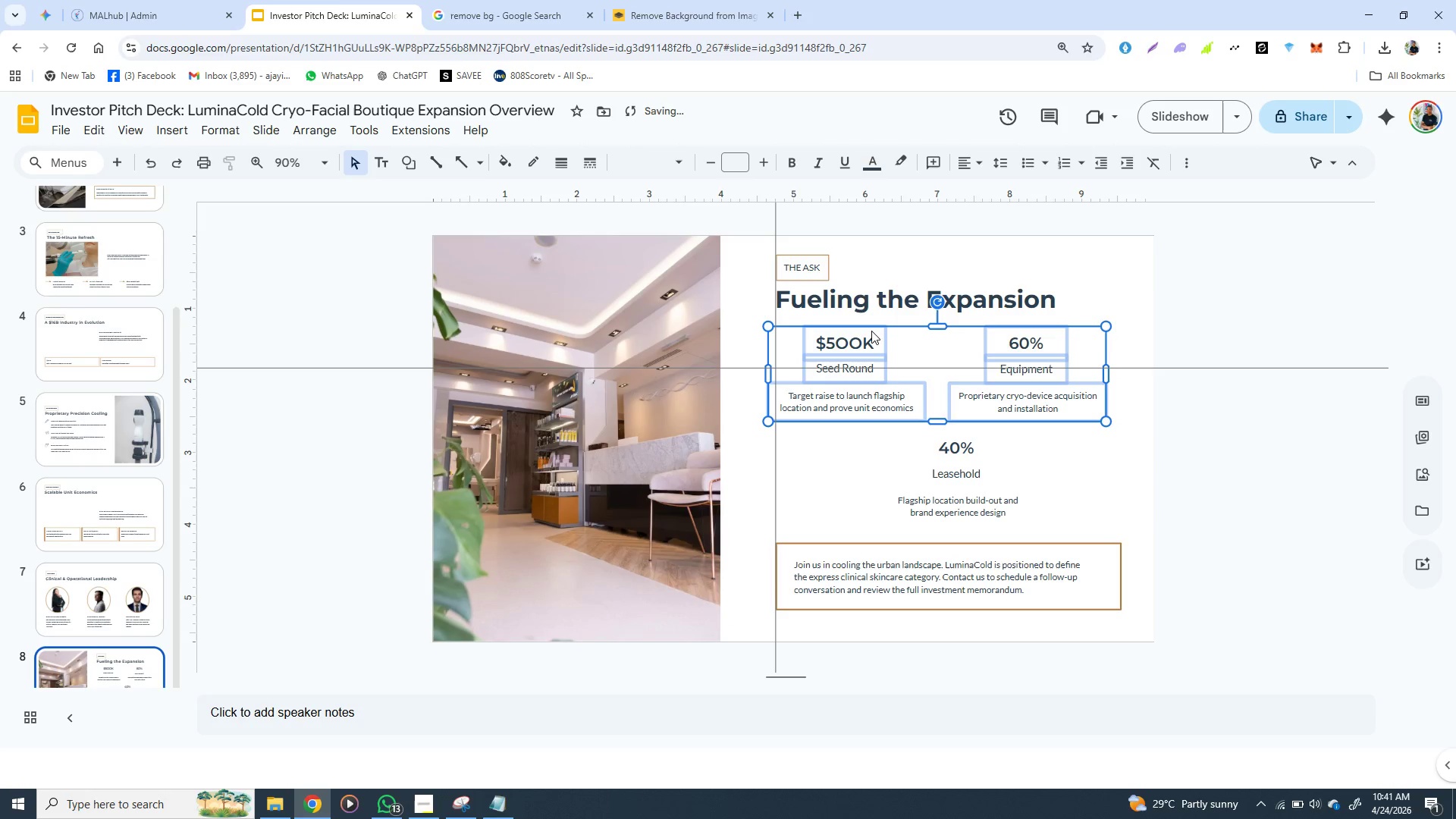 
key(ArrowLeft)
 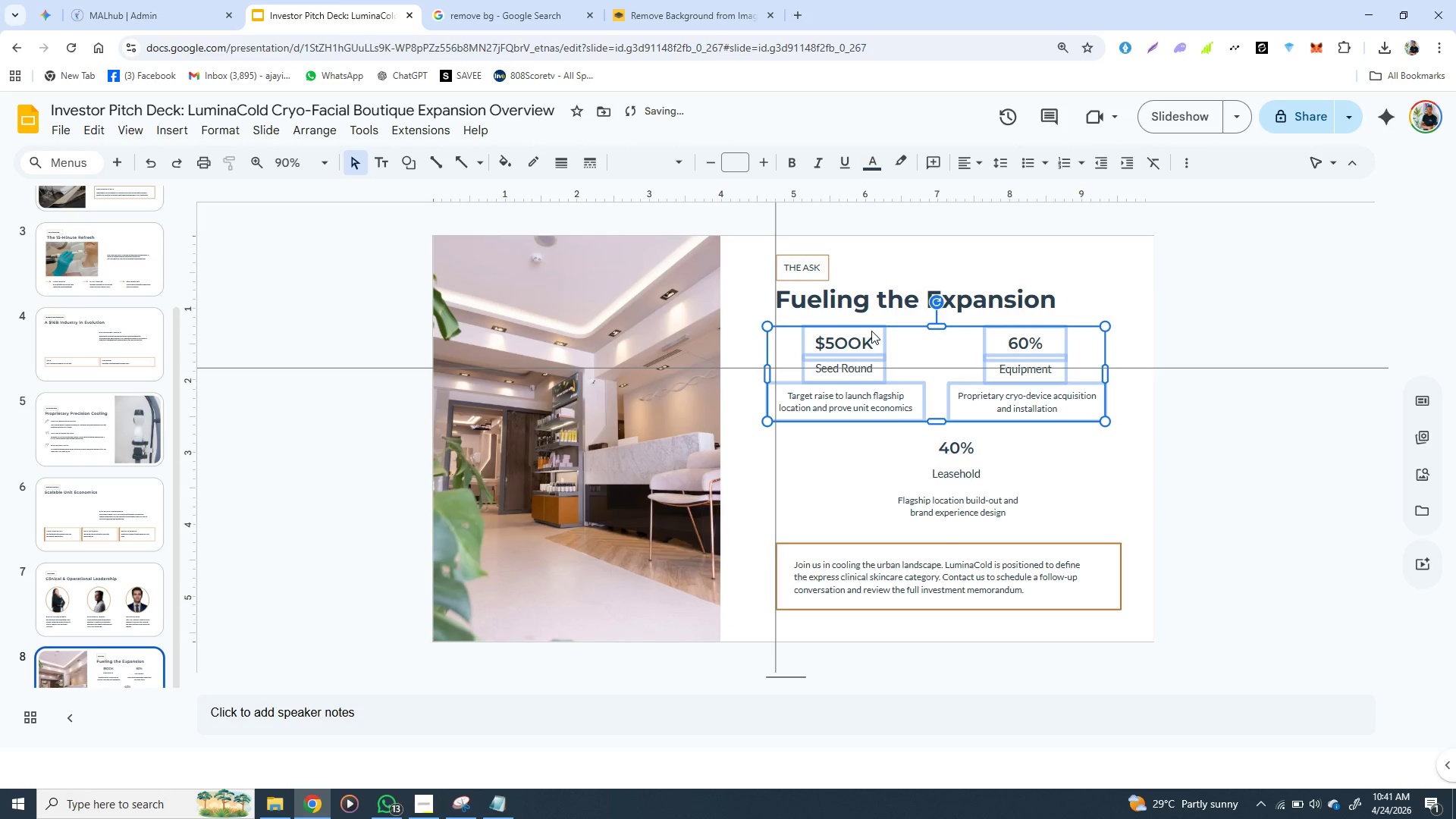 
key(ArrowLeft)
 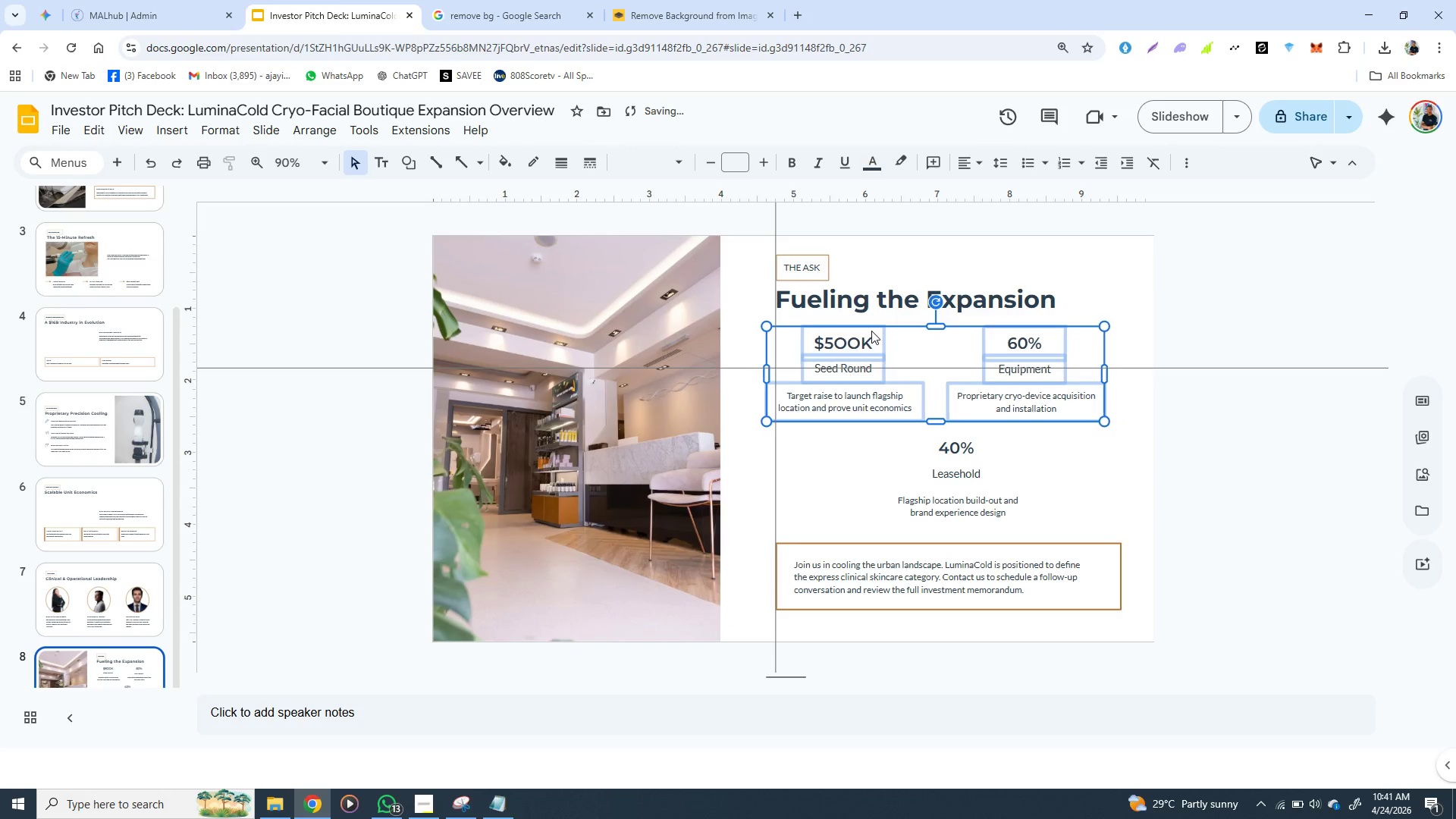 
key(ArrowLeft)
 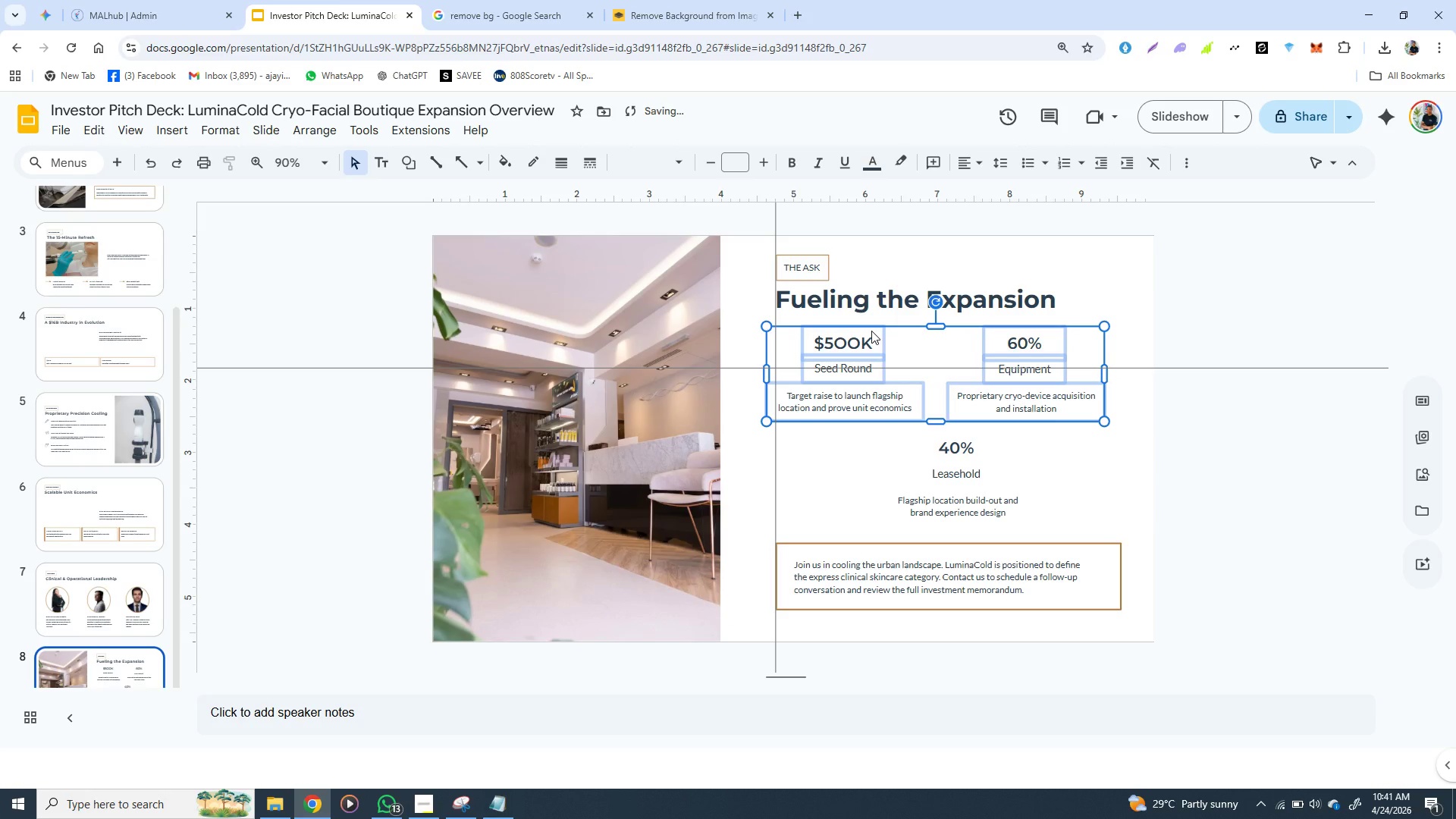 
key(ArrowLeft)
 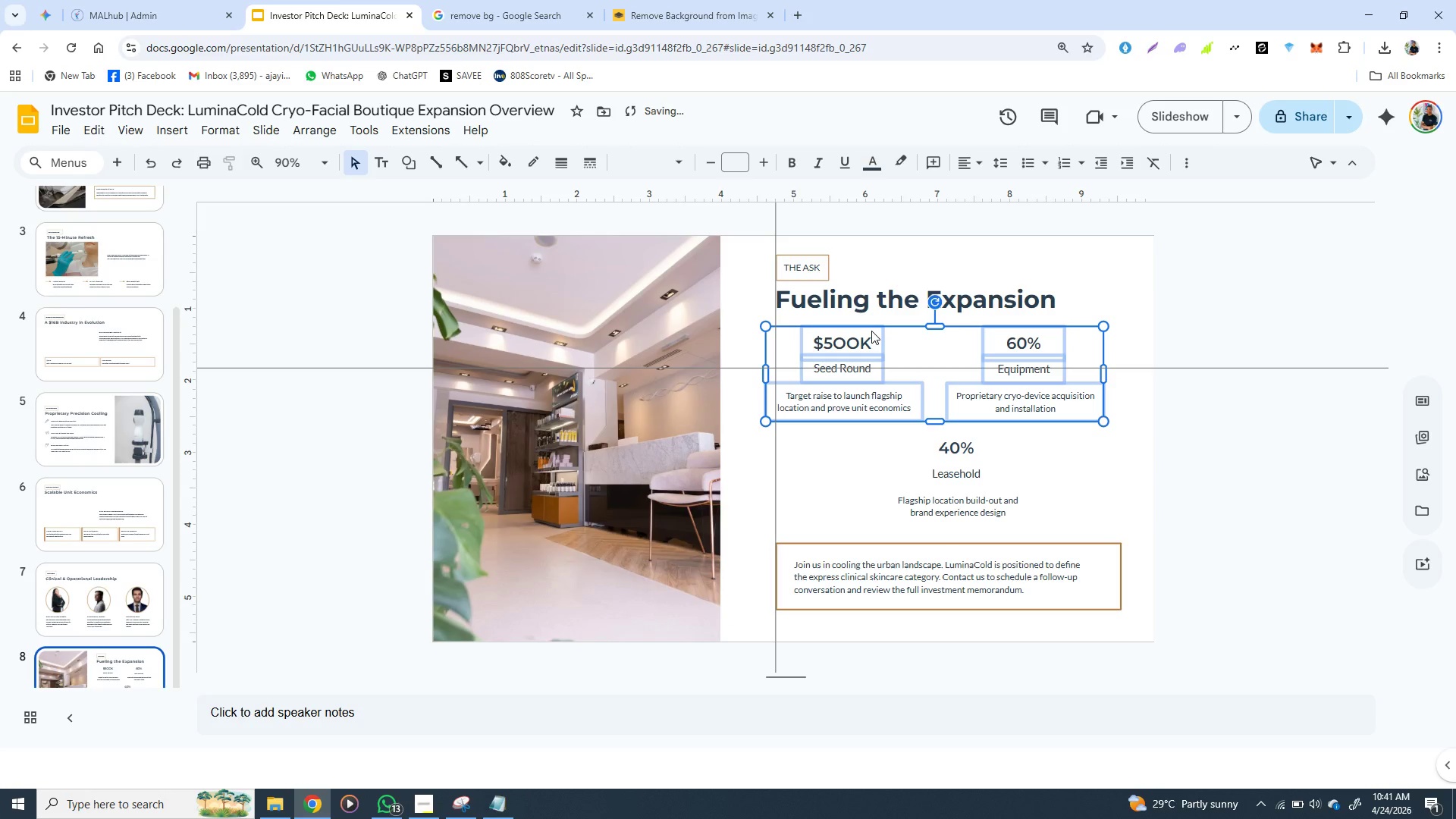 
key(ArrowLeft)
 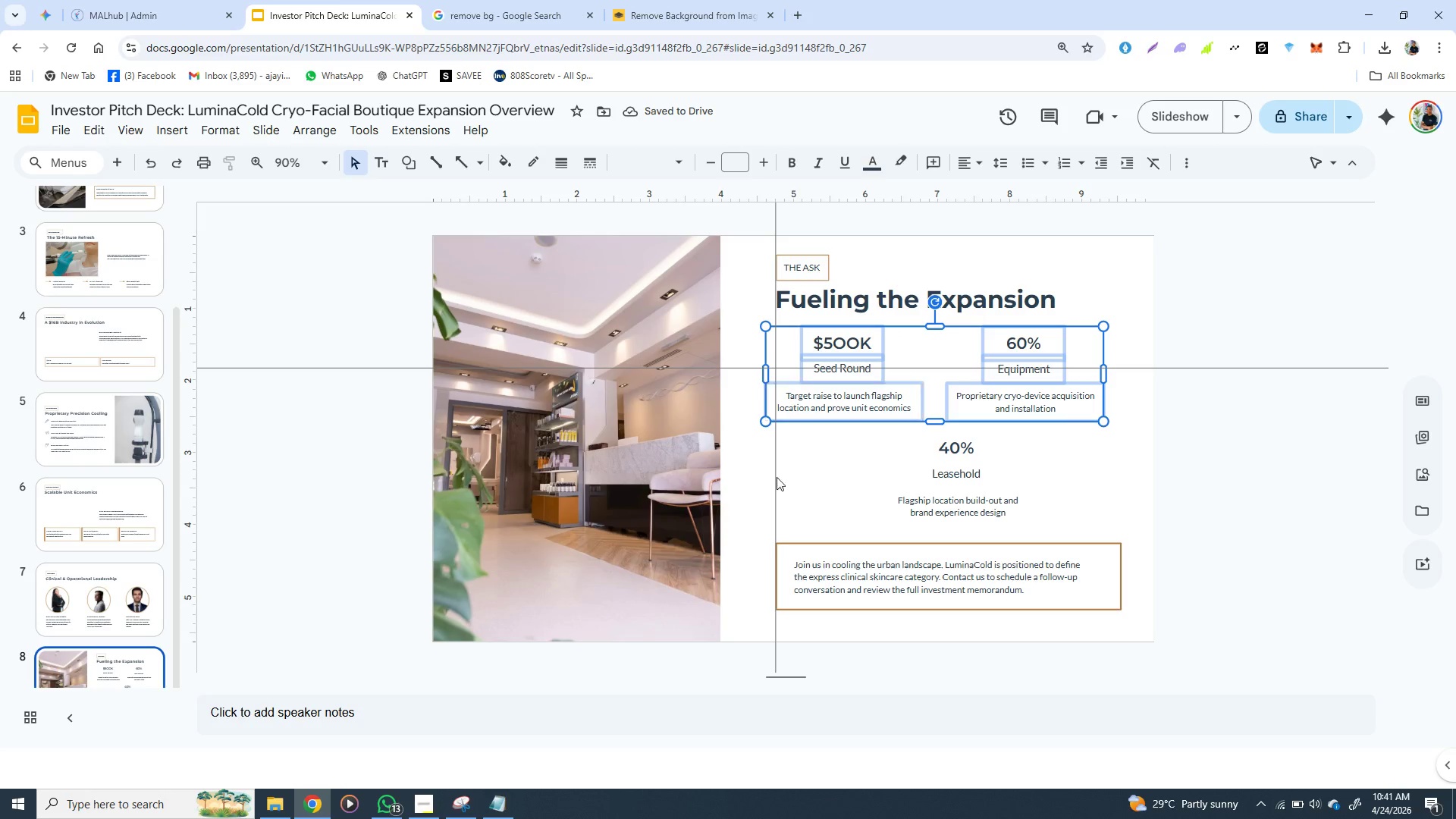 
left_click([756, 482])
 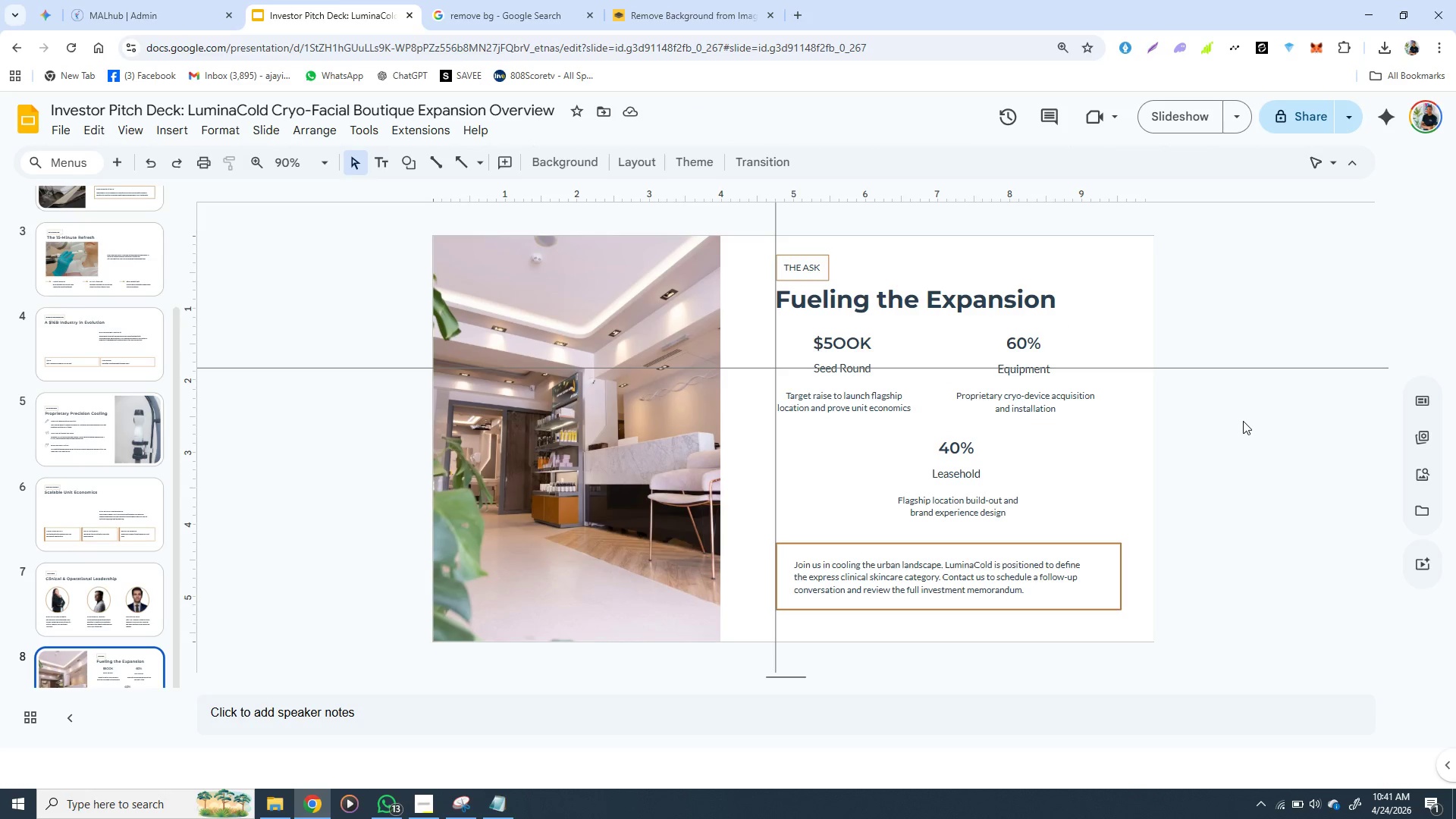 
left_click([1243, 421])
 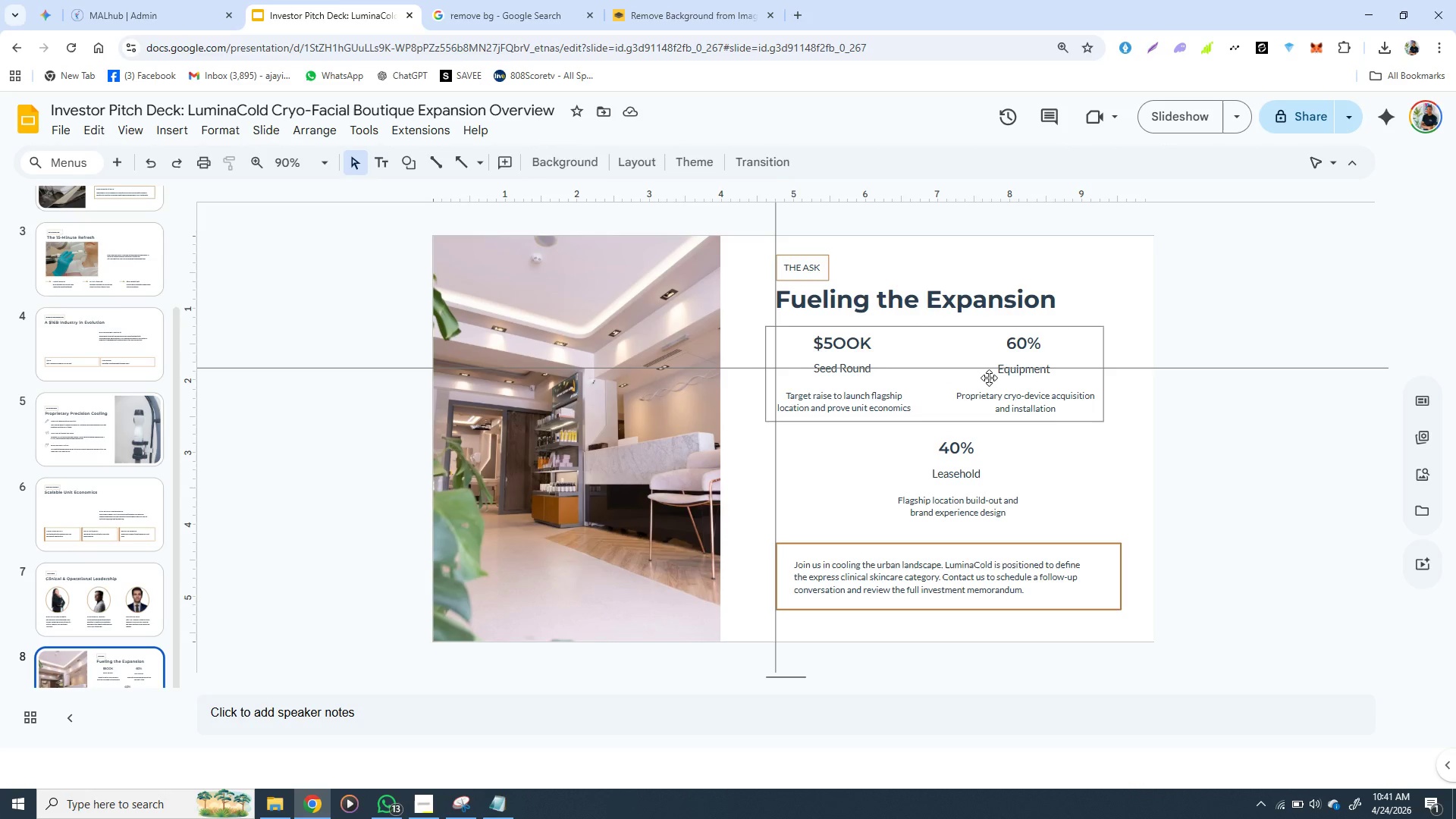 
left_click([989, 378])
 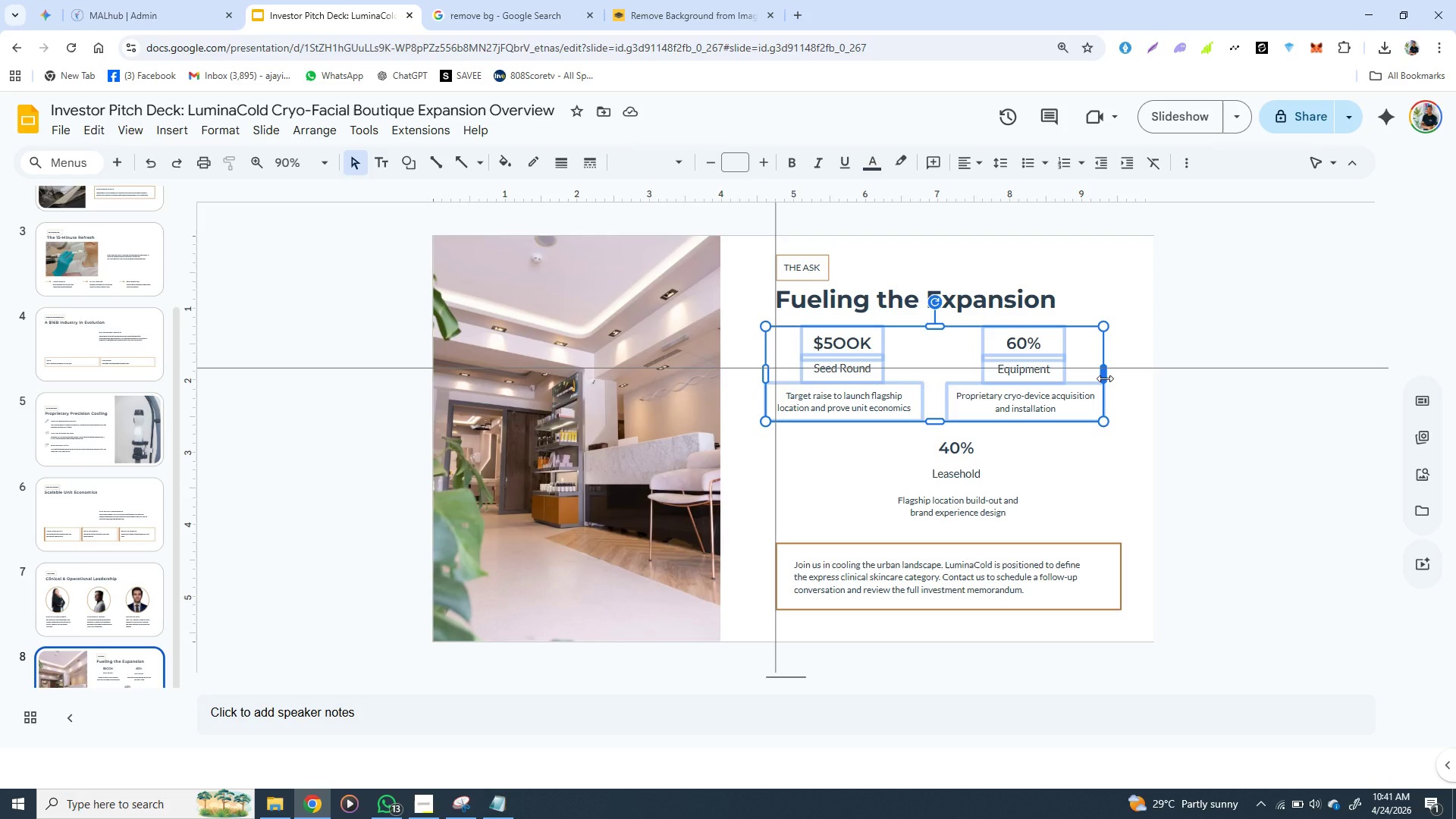 
wait(6.3)
 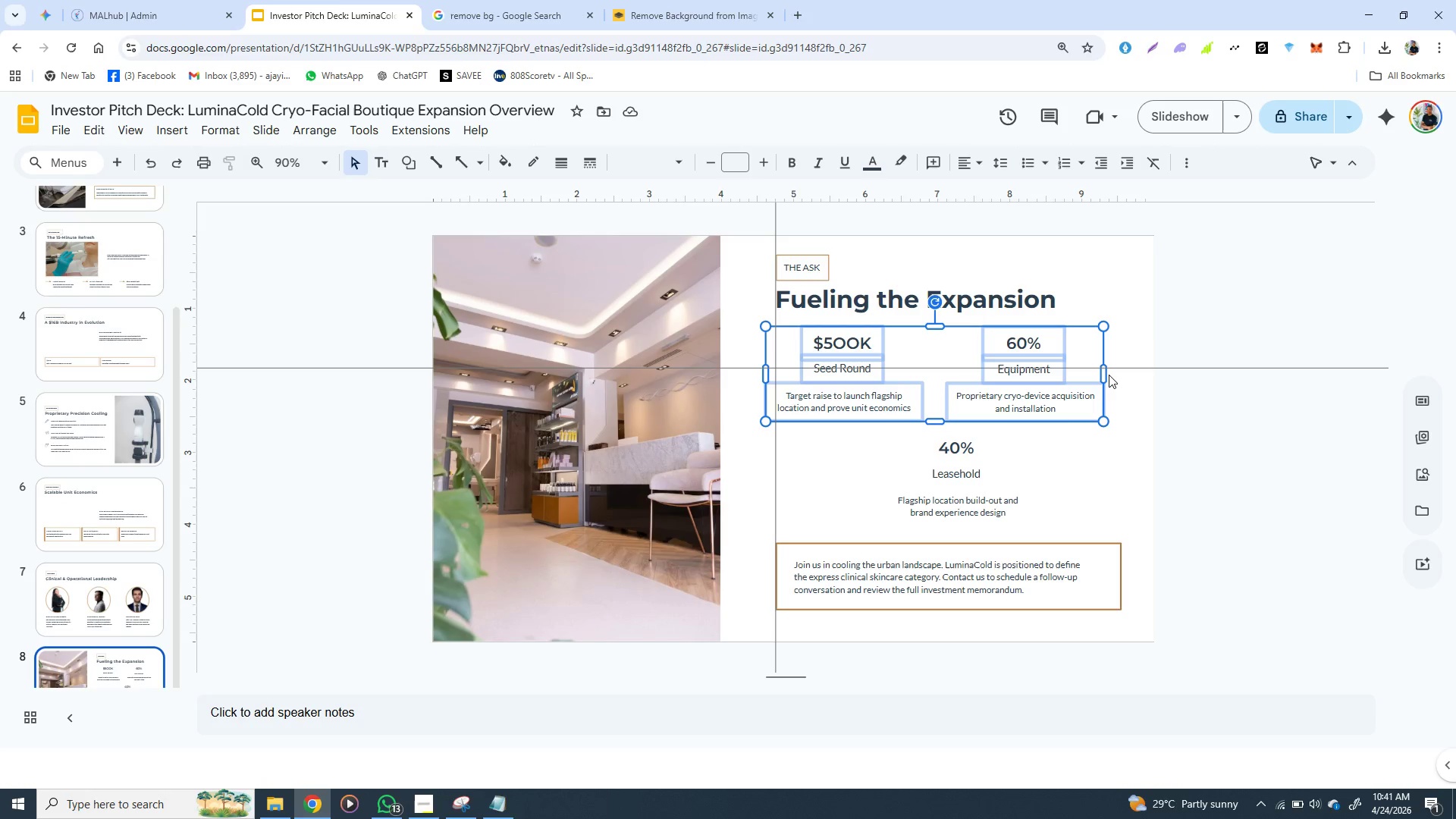 
left_click_drag(start_coordinate=[1105, 378], to_coordinate=[1113, 378])
 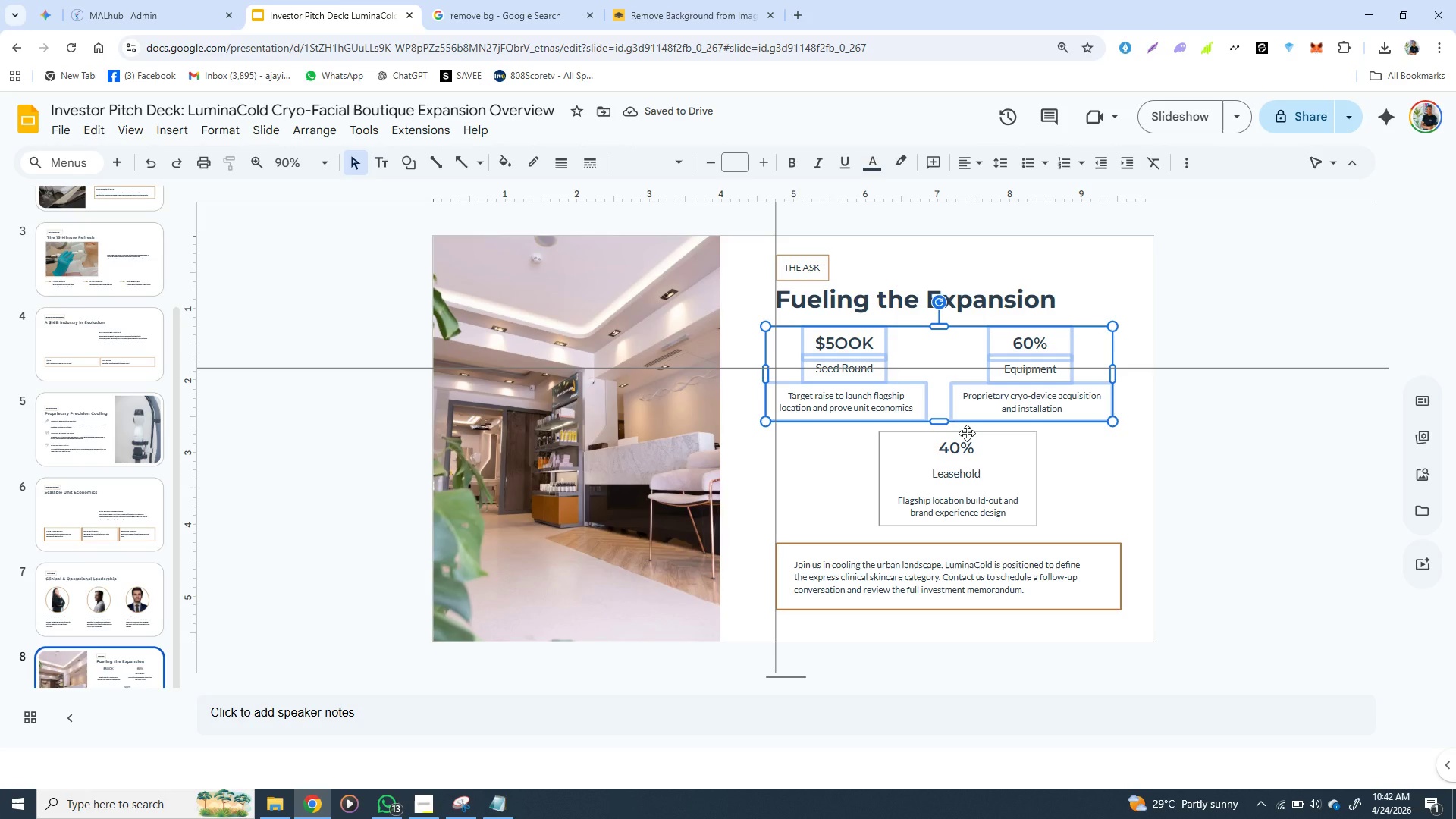 
left_click([967, 433])
 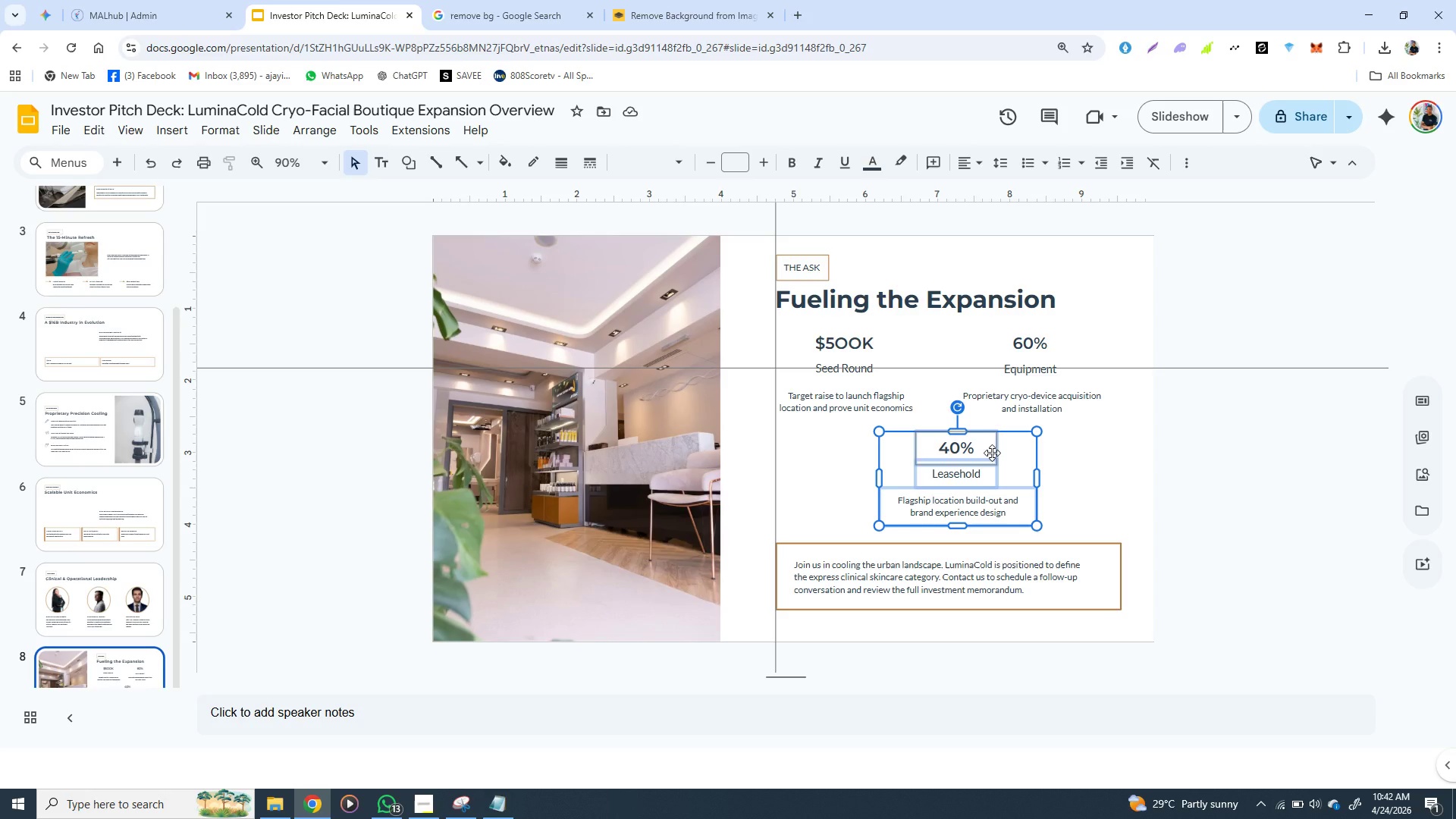 
wait(5.08)
 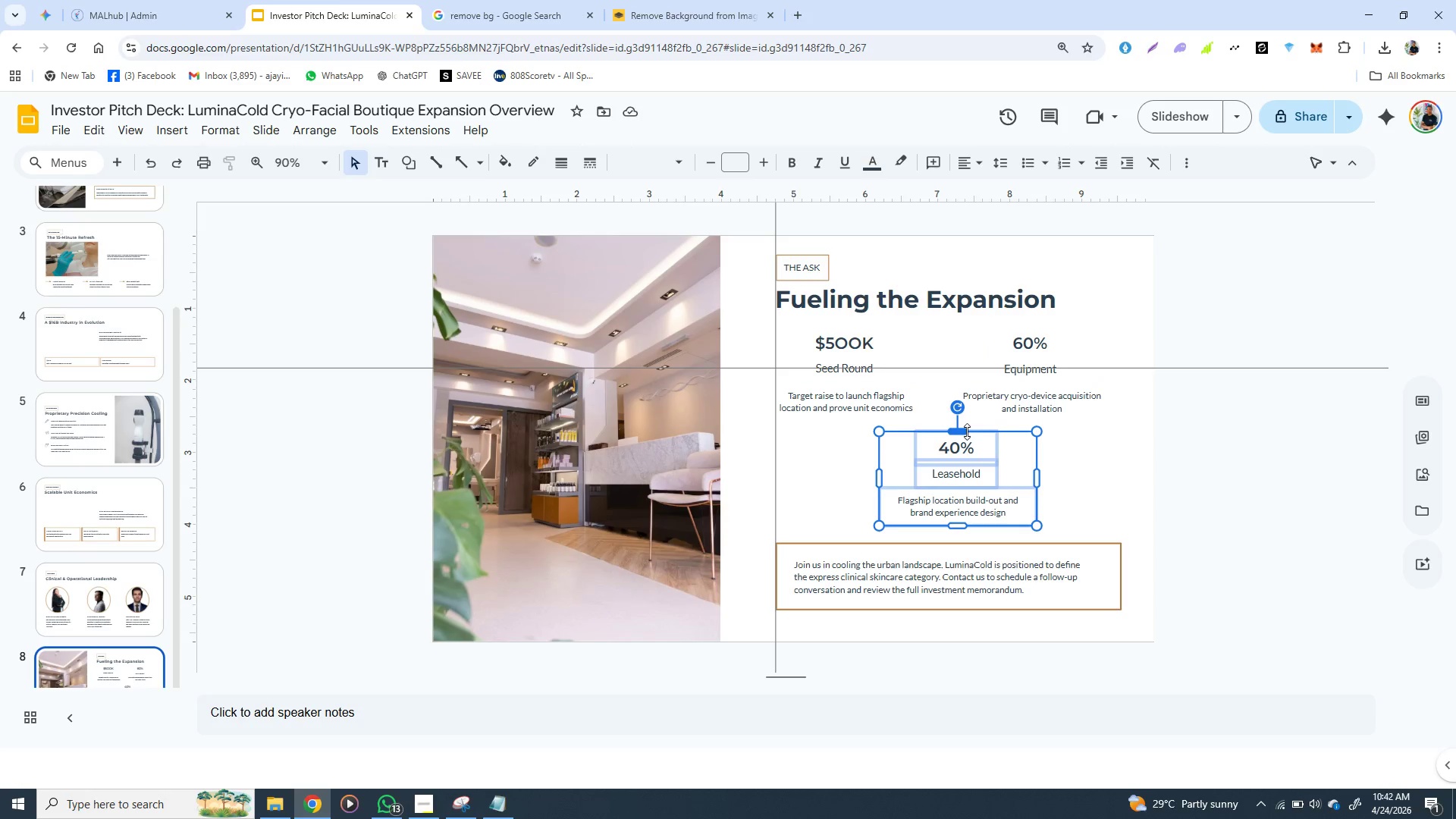 
left_click_drag(start_coordinate=[992, 453], to_coordinate=[976, 453])
 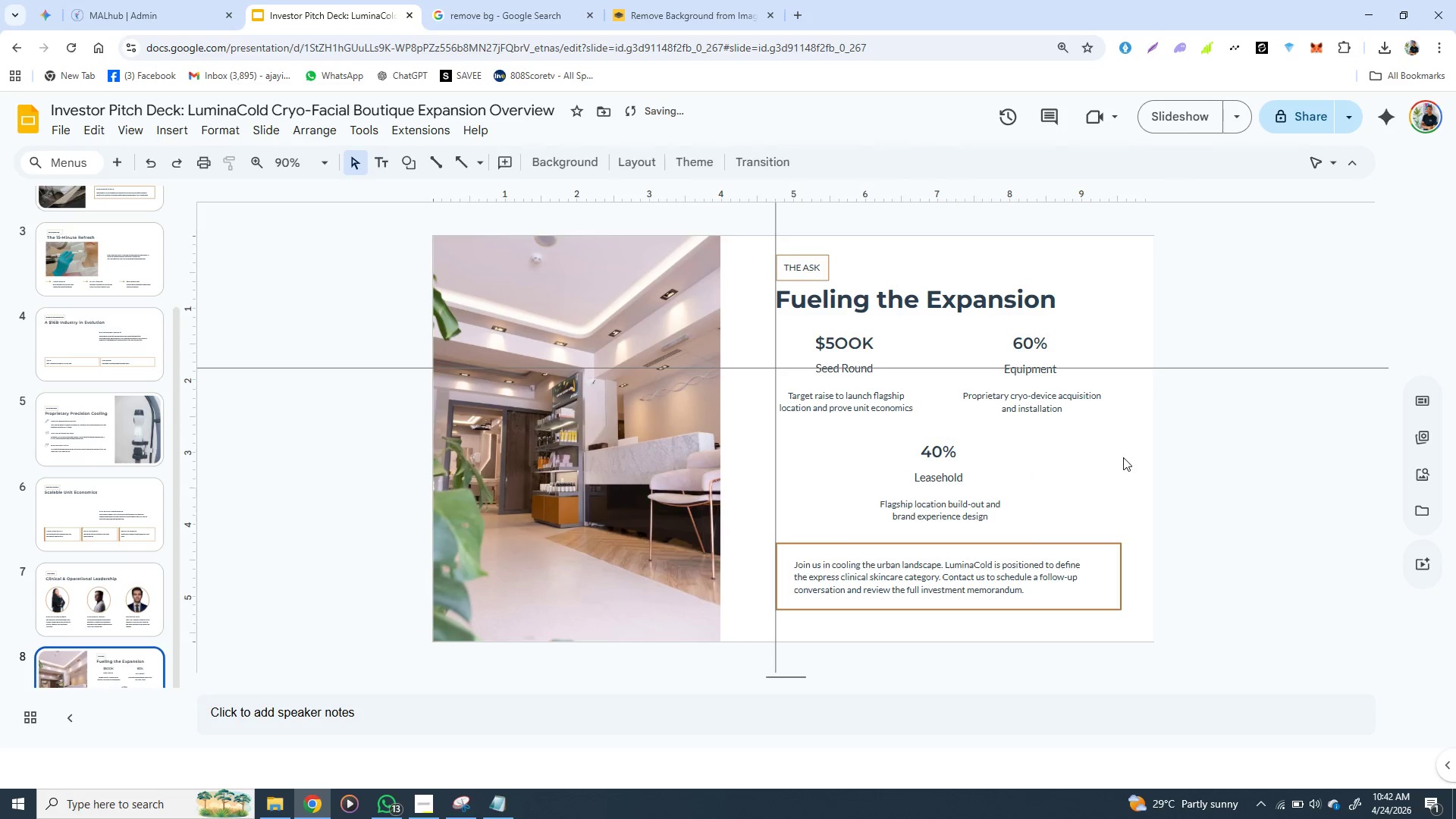 
left_click([1123, 457])
 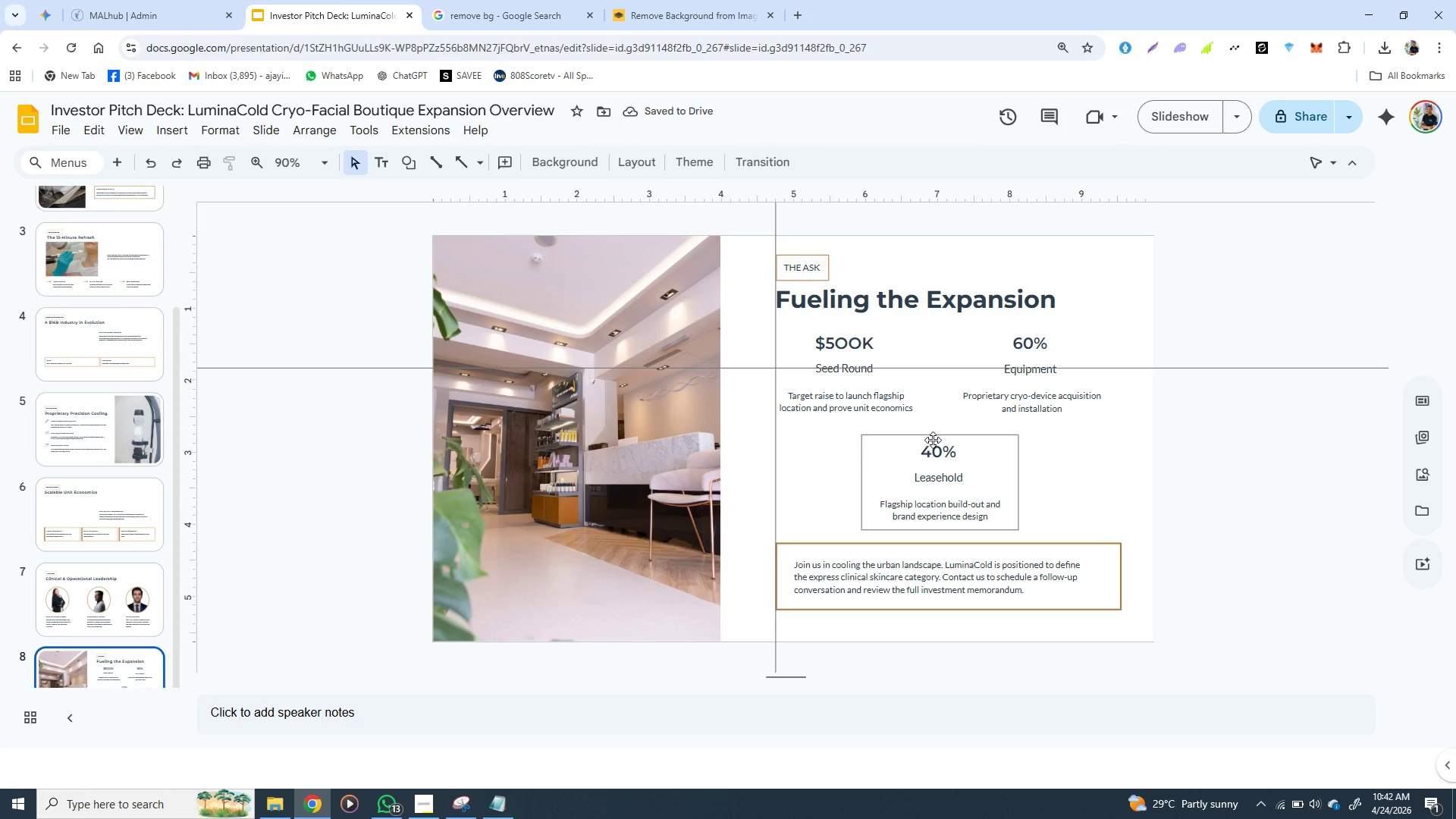 
left_click([934, 434])
 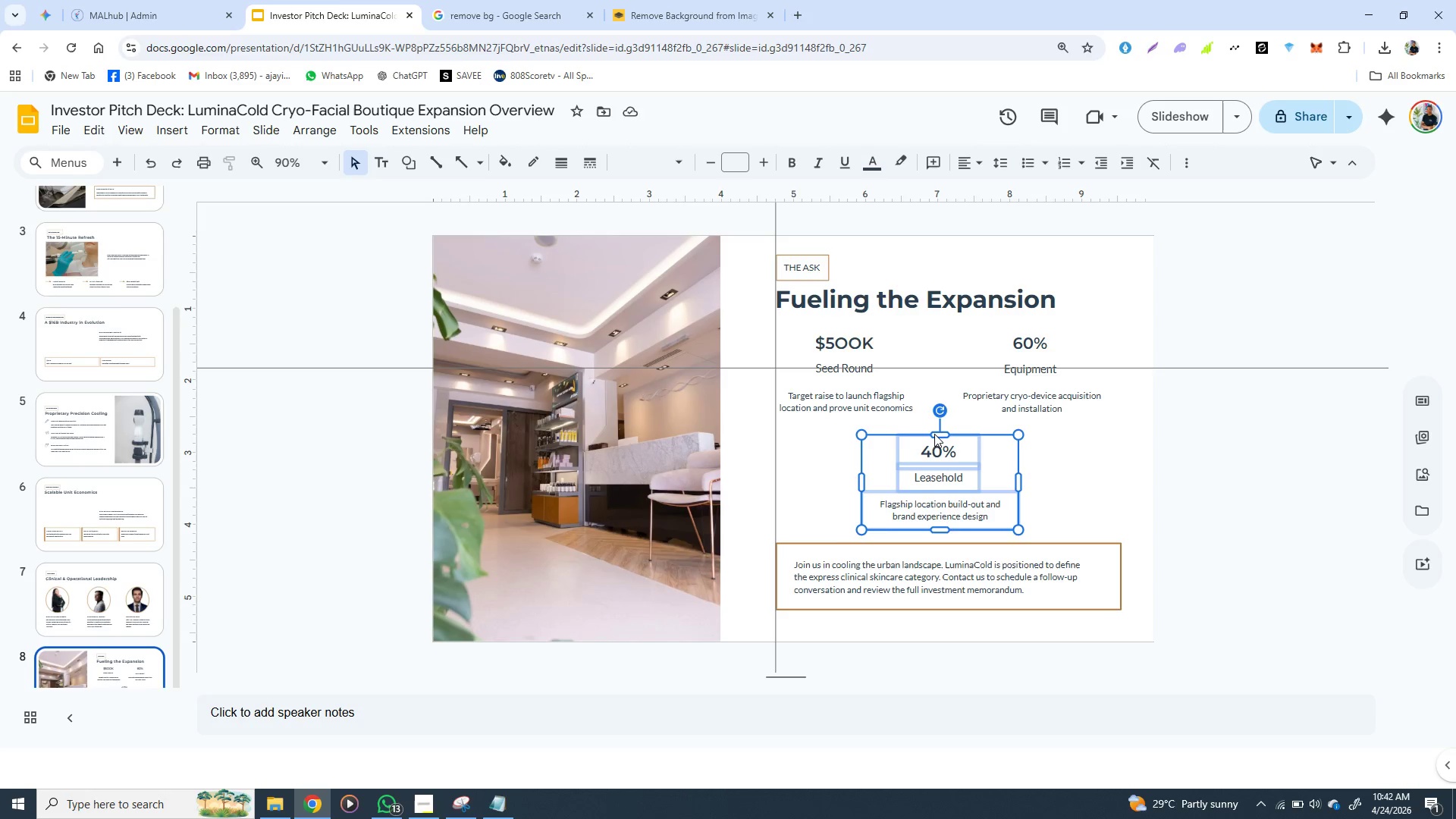 
hold_key(key=ArrowUp, duration=0.78)
 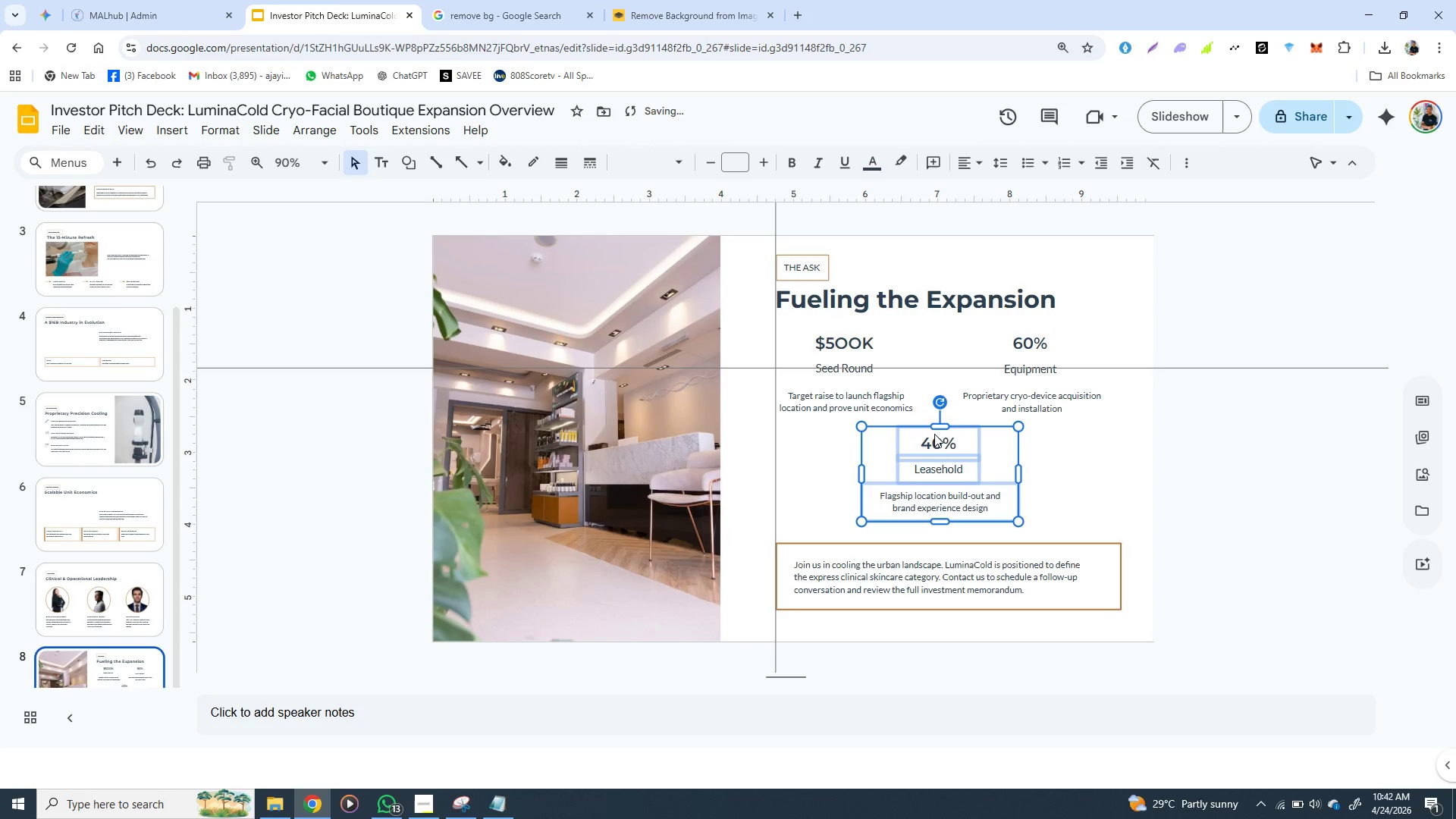 
key(ArrowUp)
 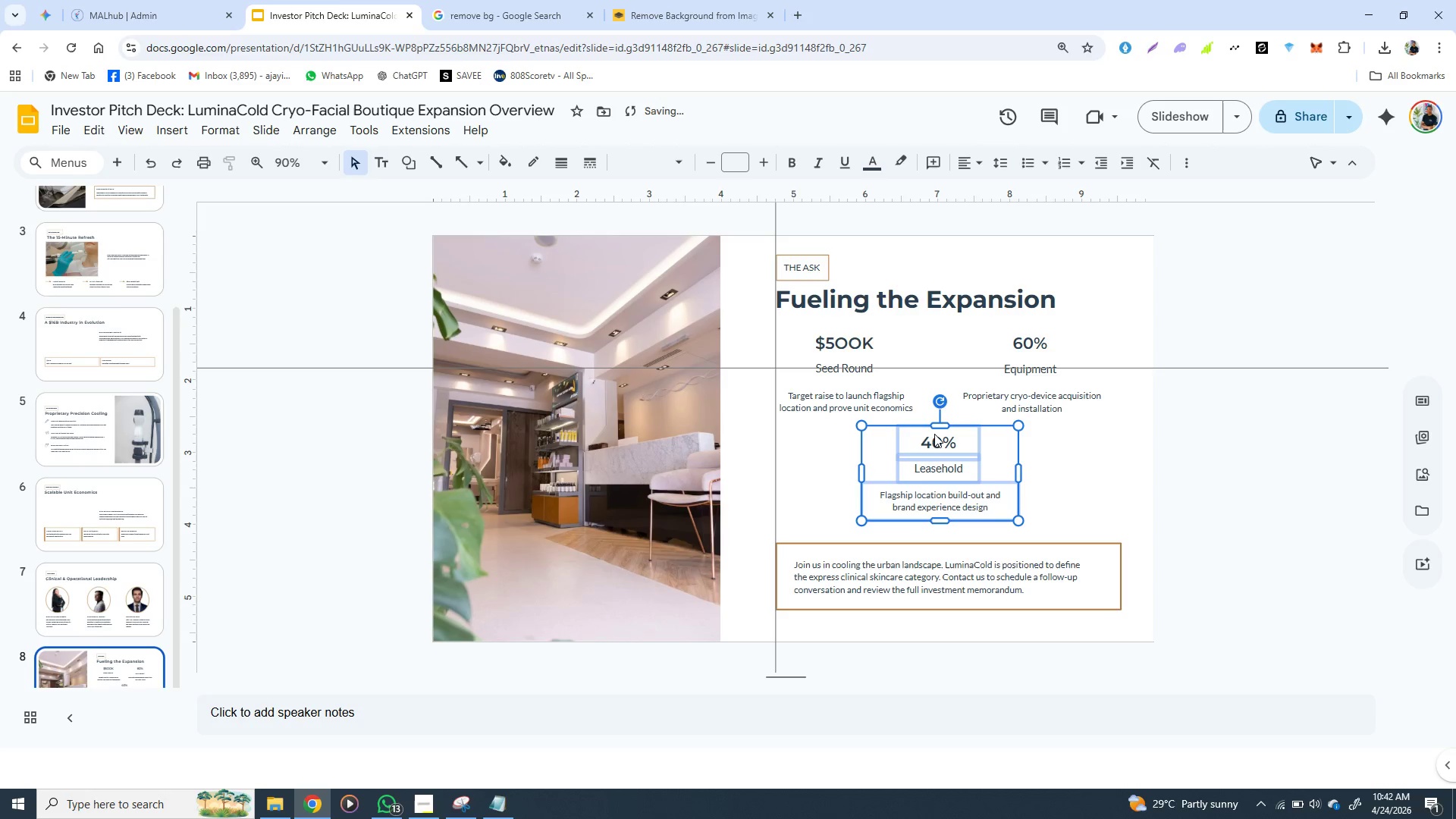 
key(ArrowUp)
 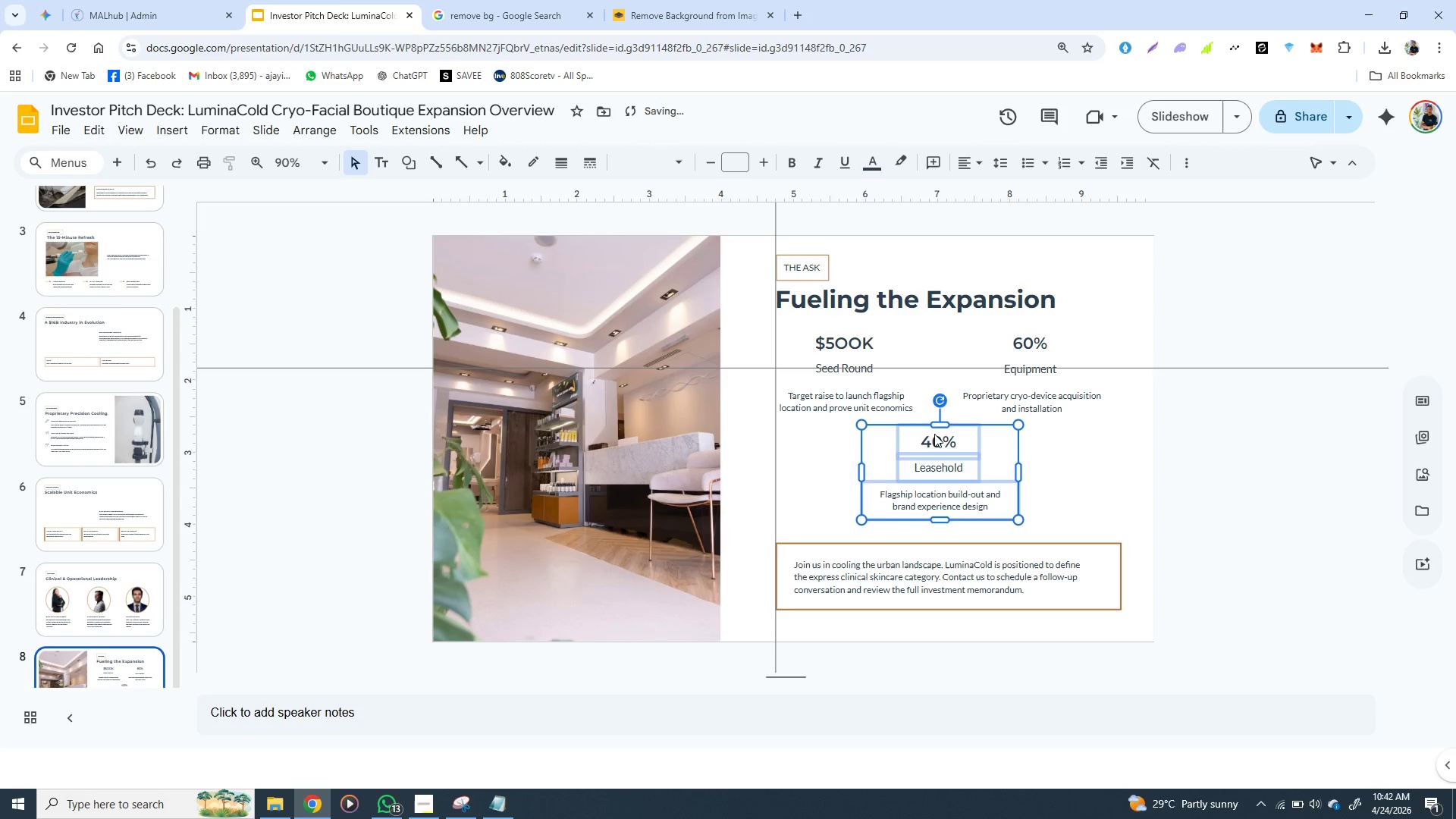 
key(ArrowUp)
 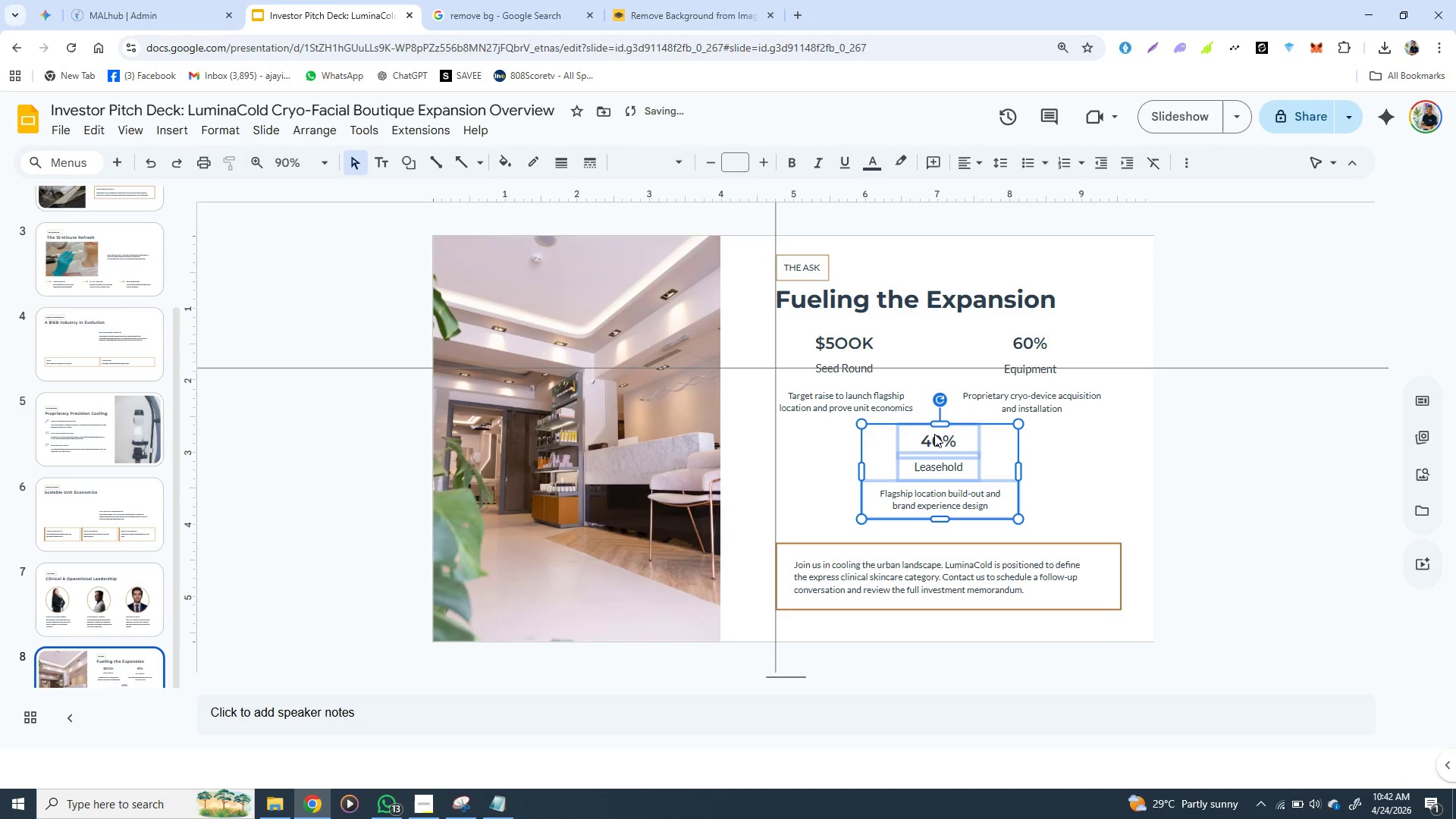 
key(ArrowUp)
 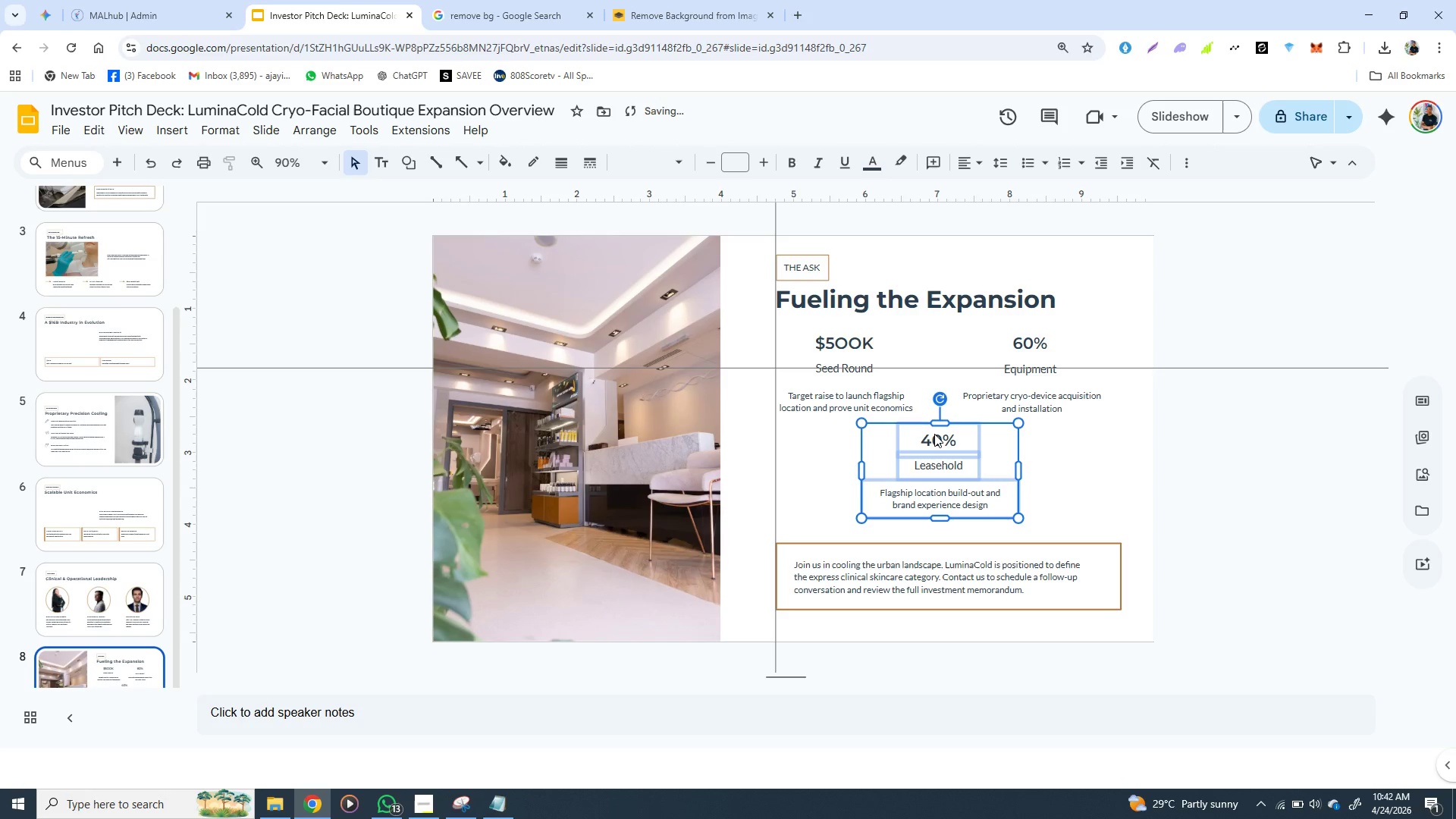 
key(ArrowUp)
 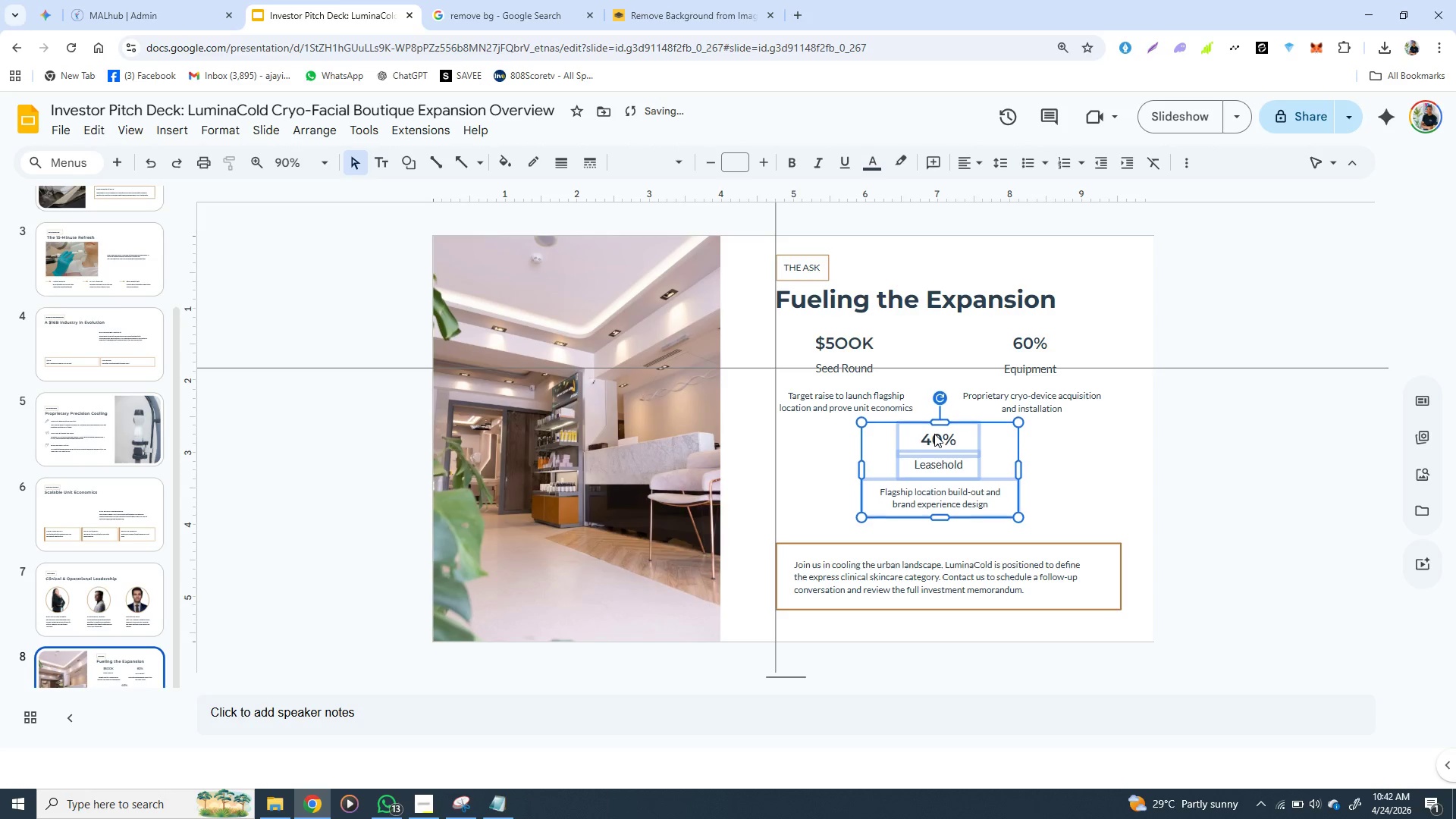 
key(ArrowUp)
 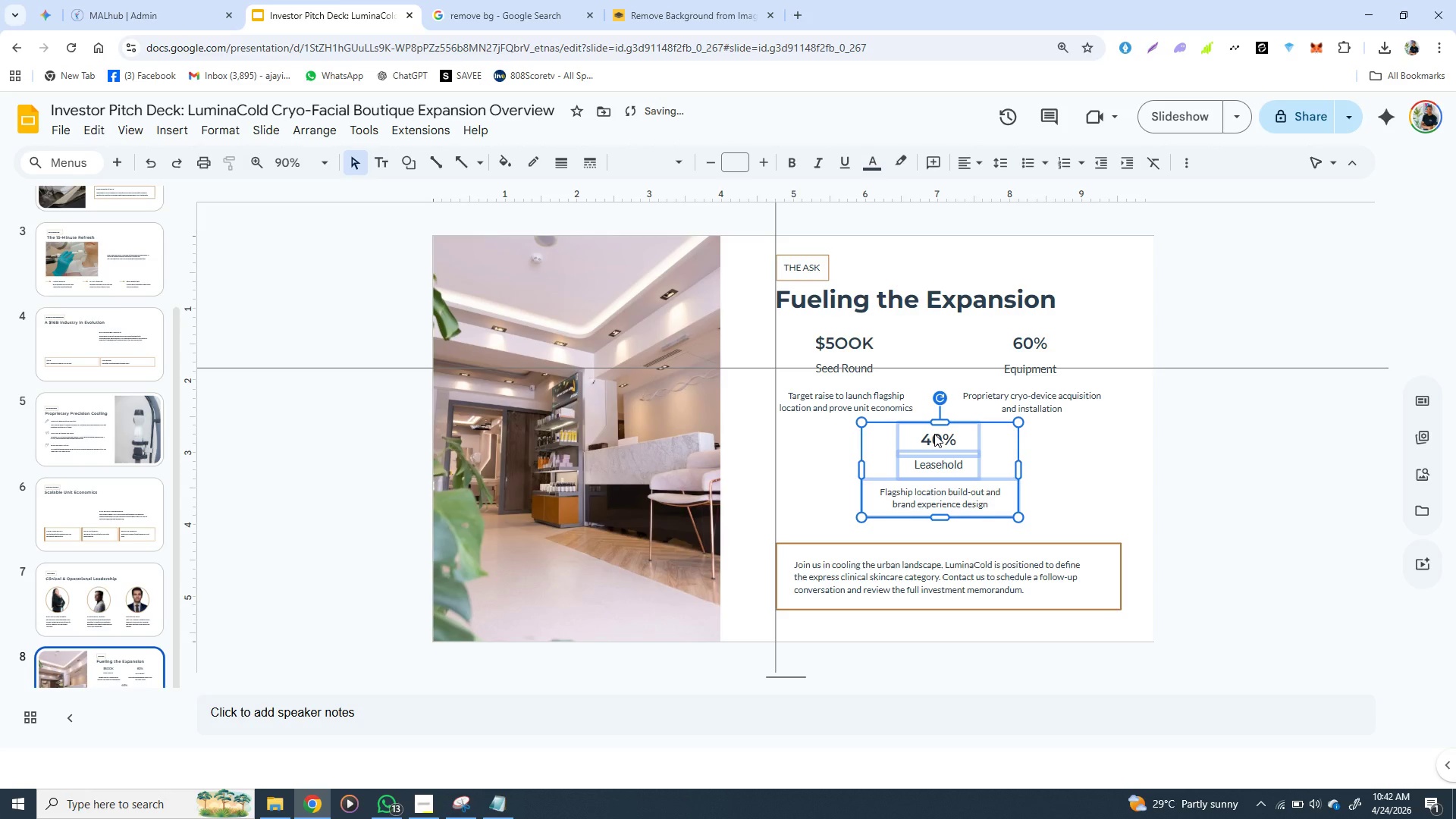 
key(ArrowUp)
 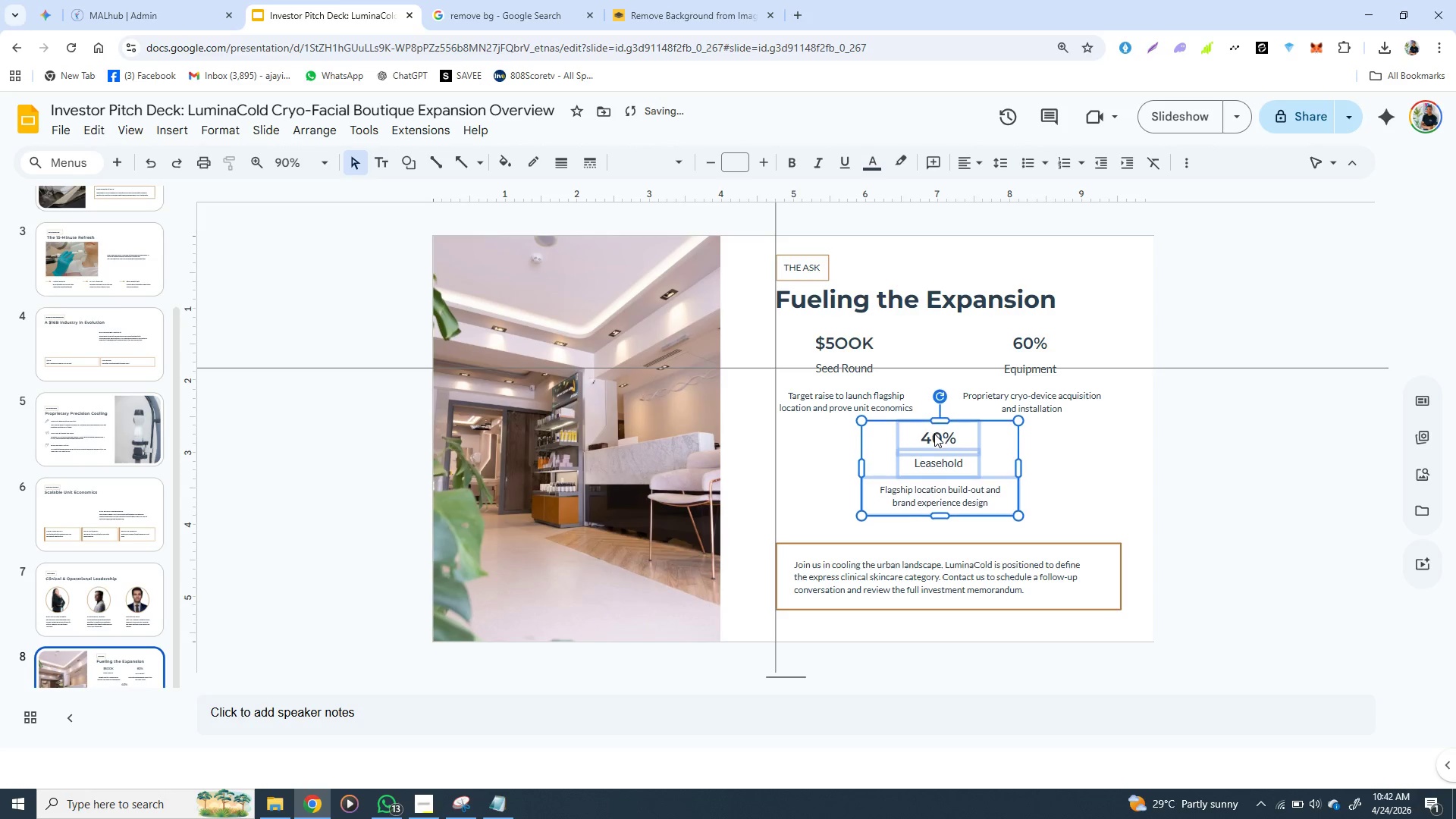 
key(ArrowUp)
 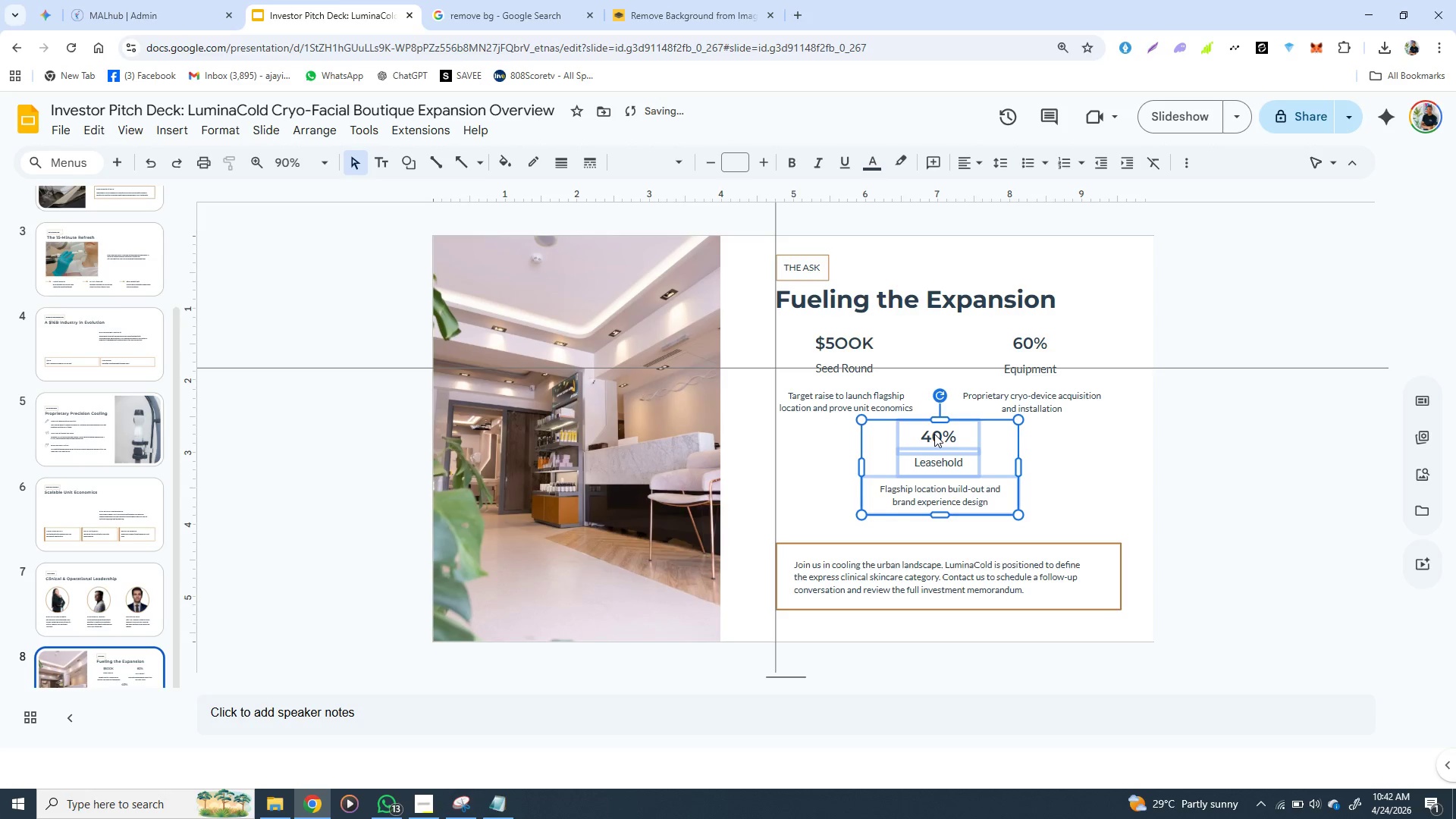 
key(ArrowUp)
 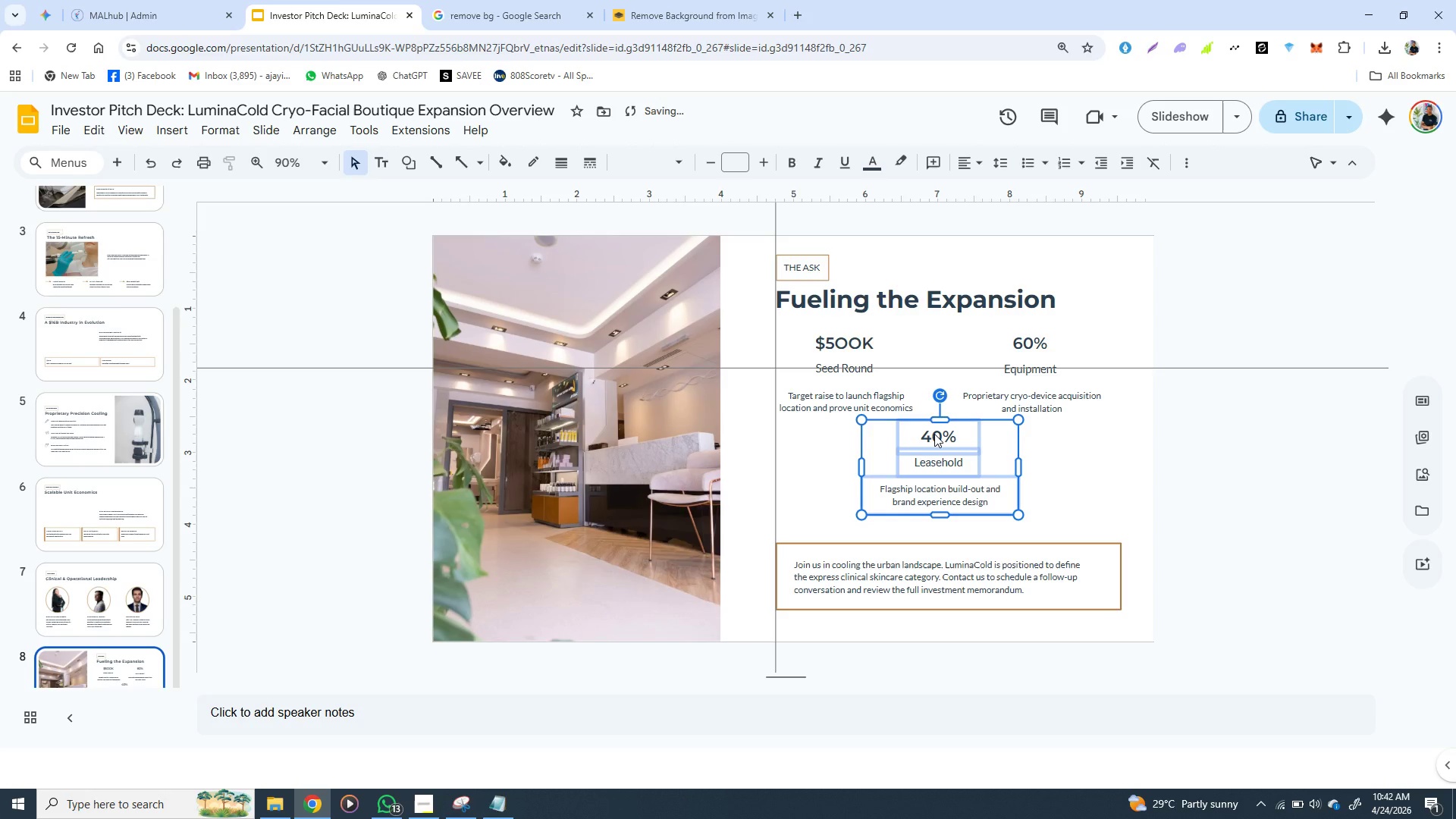 
key(ArrowUp)
 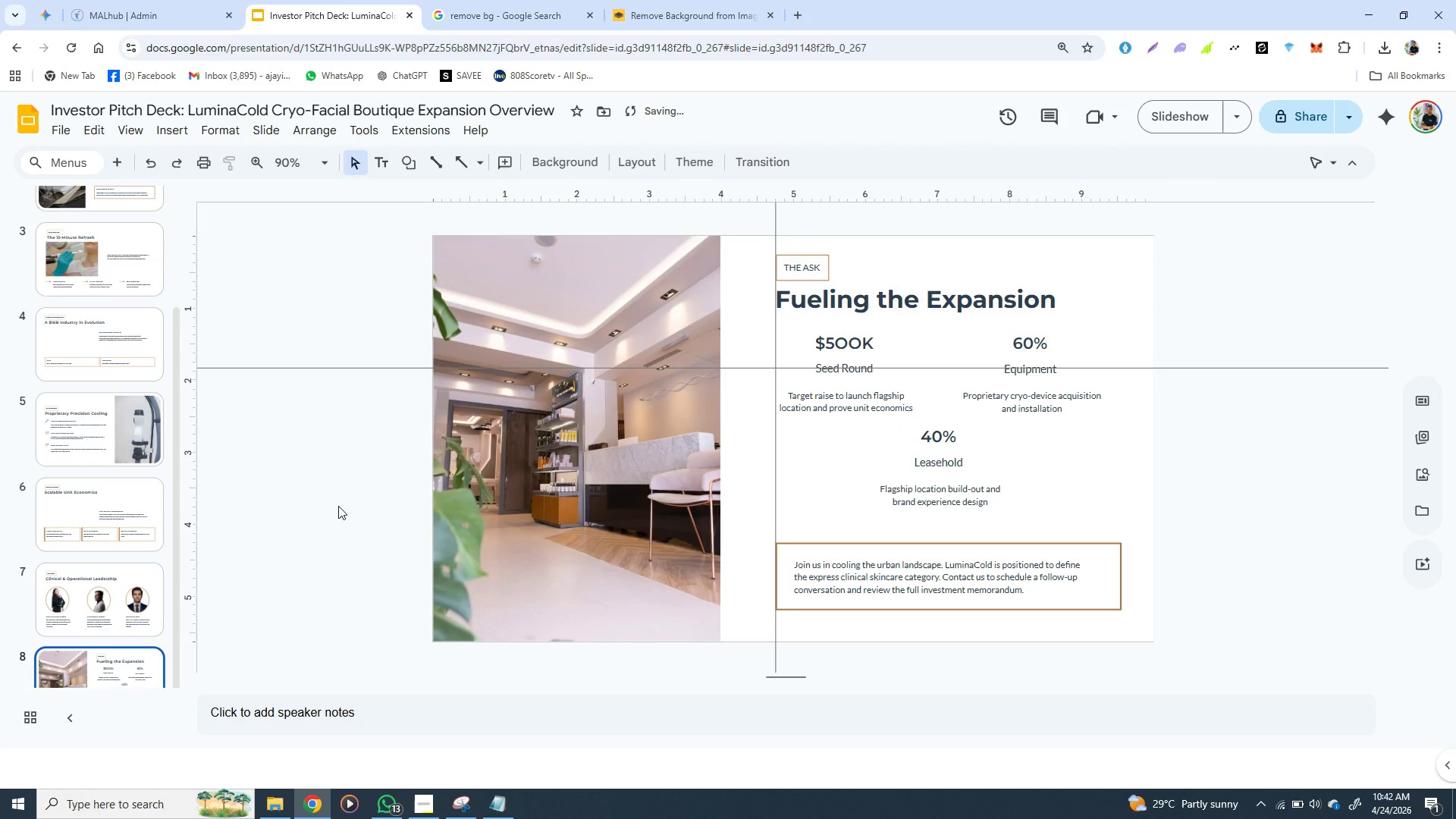 
left_click([338, 506])
 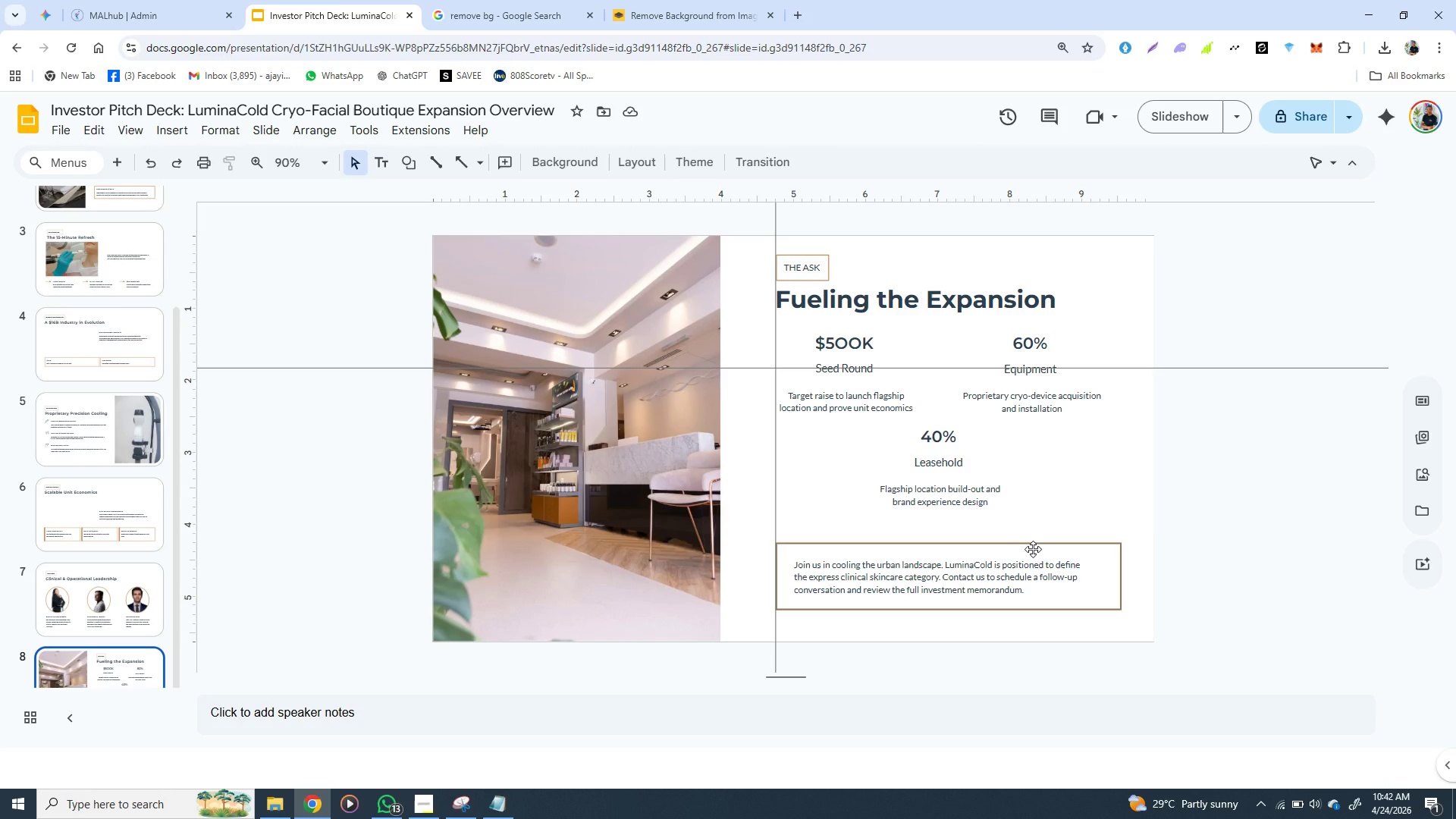 
wait(24.19)
 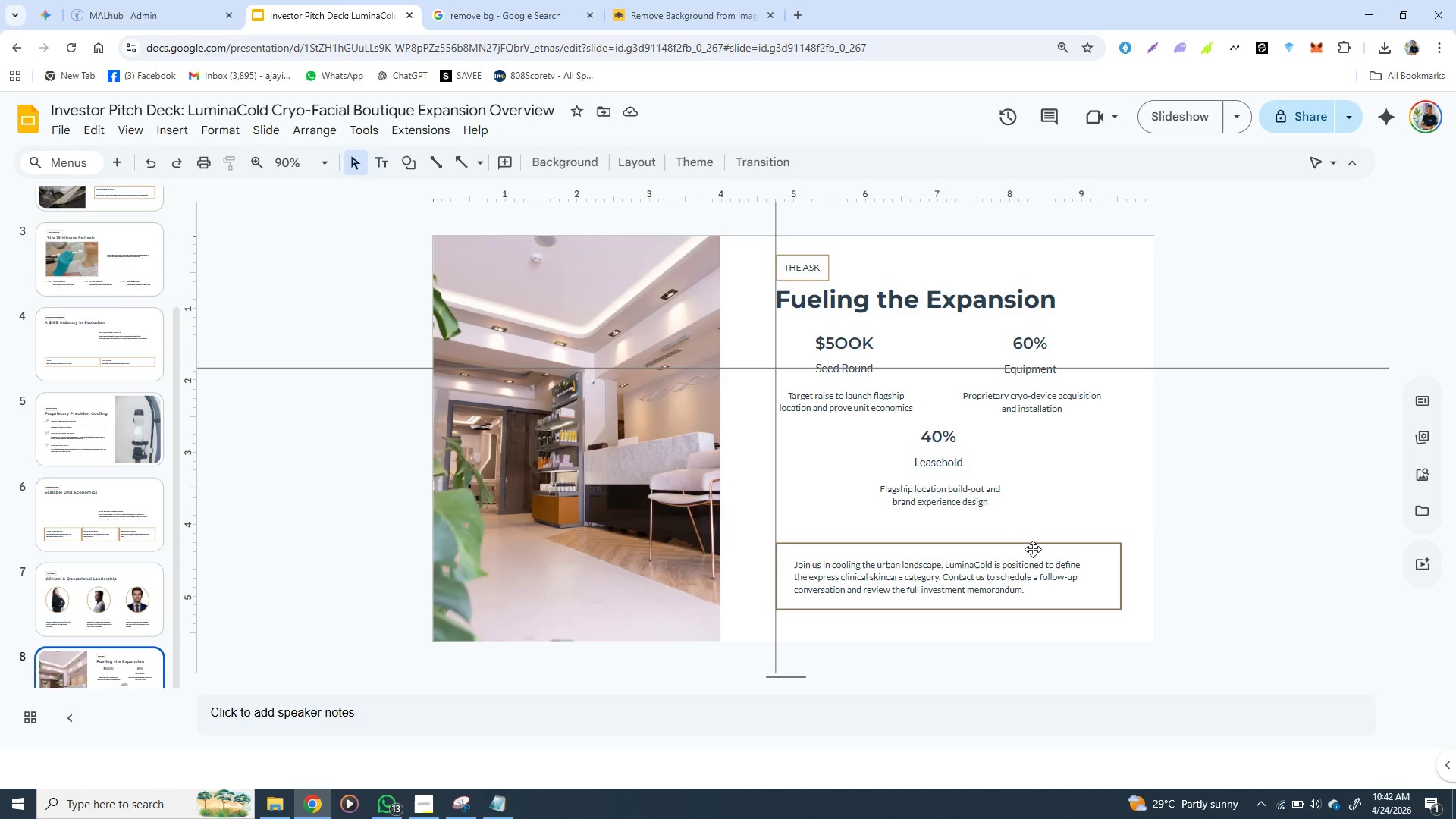 
left_click([800, 544])
 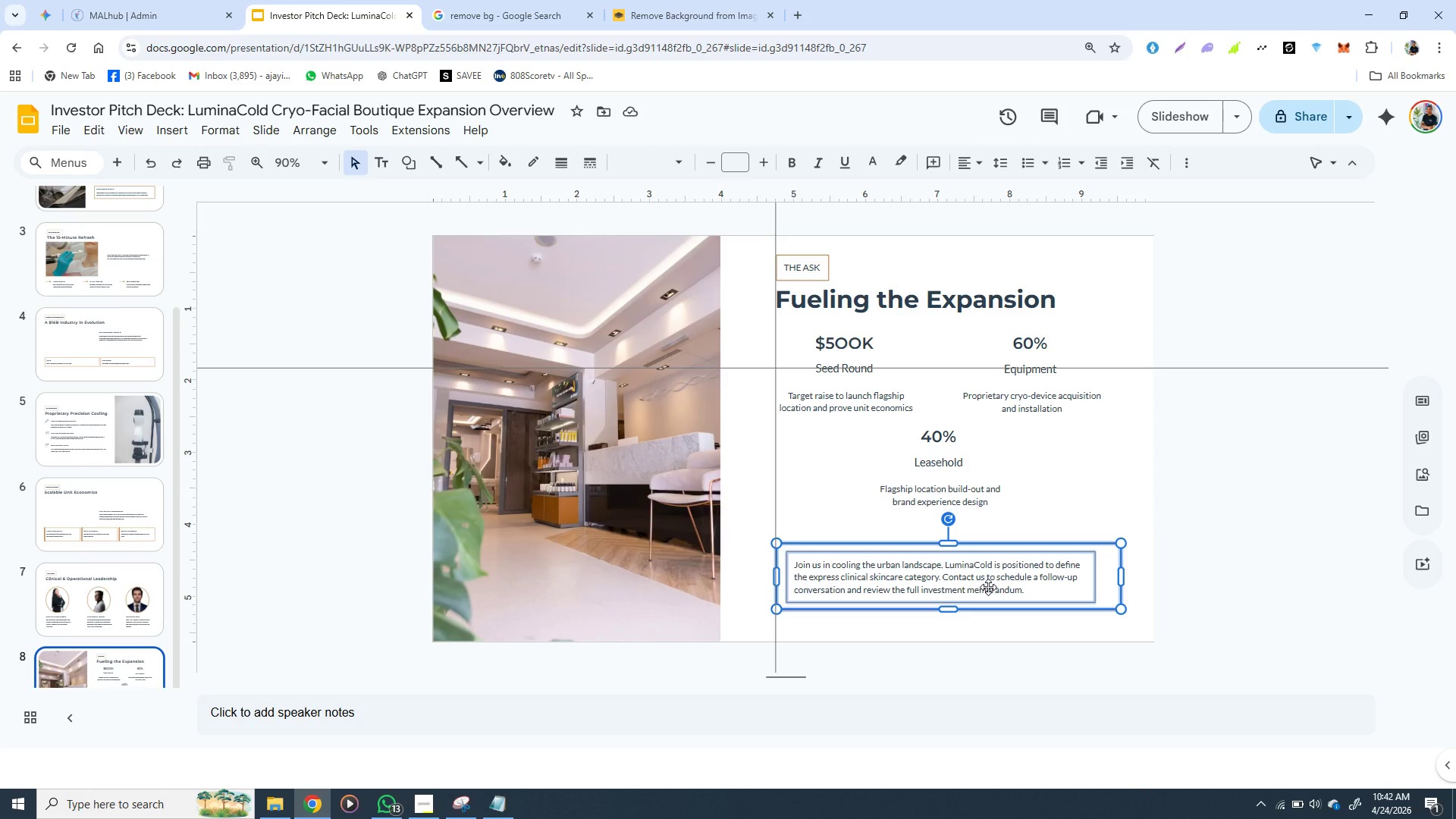 
right_click([988, 587])
 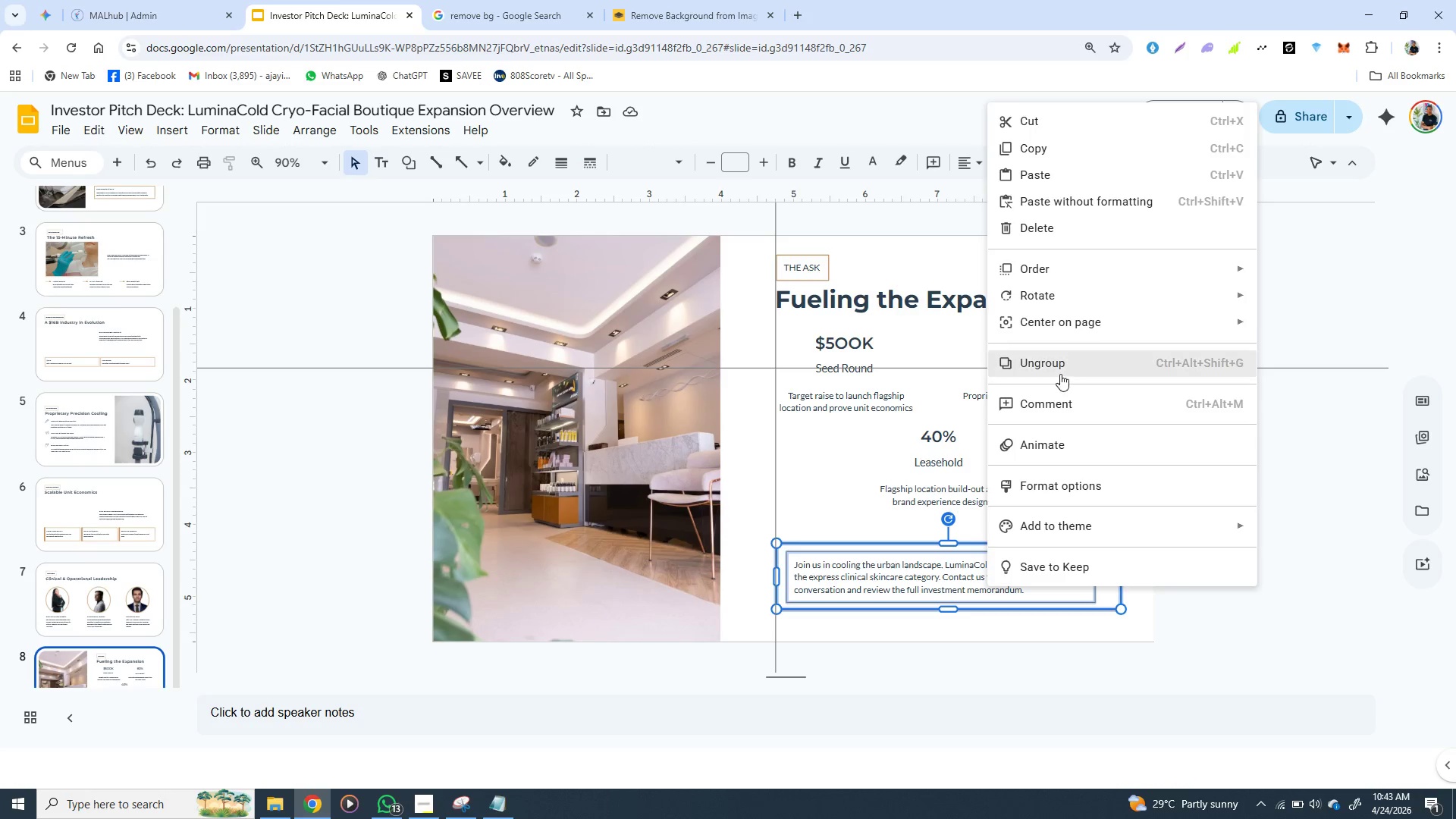 
left_click([1060, 369])
 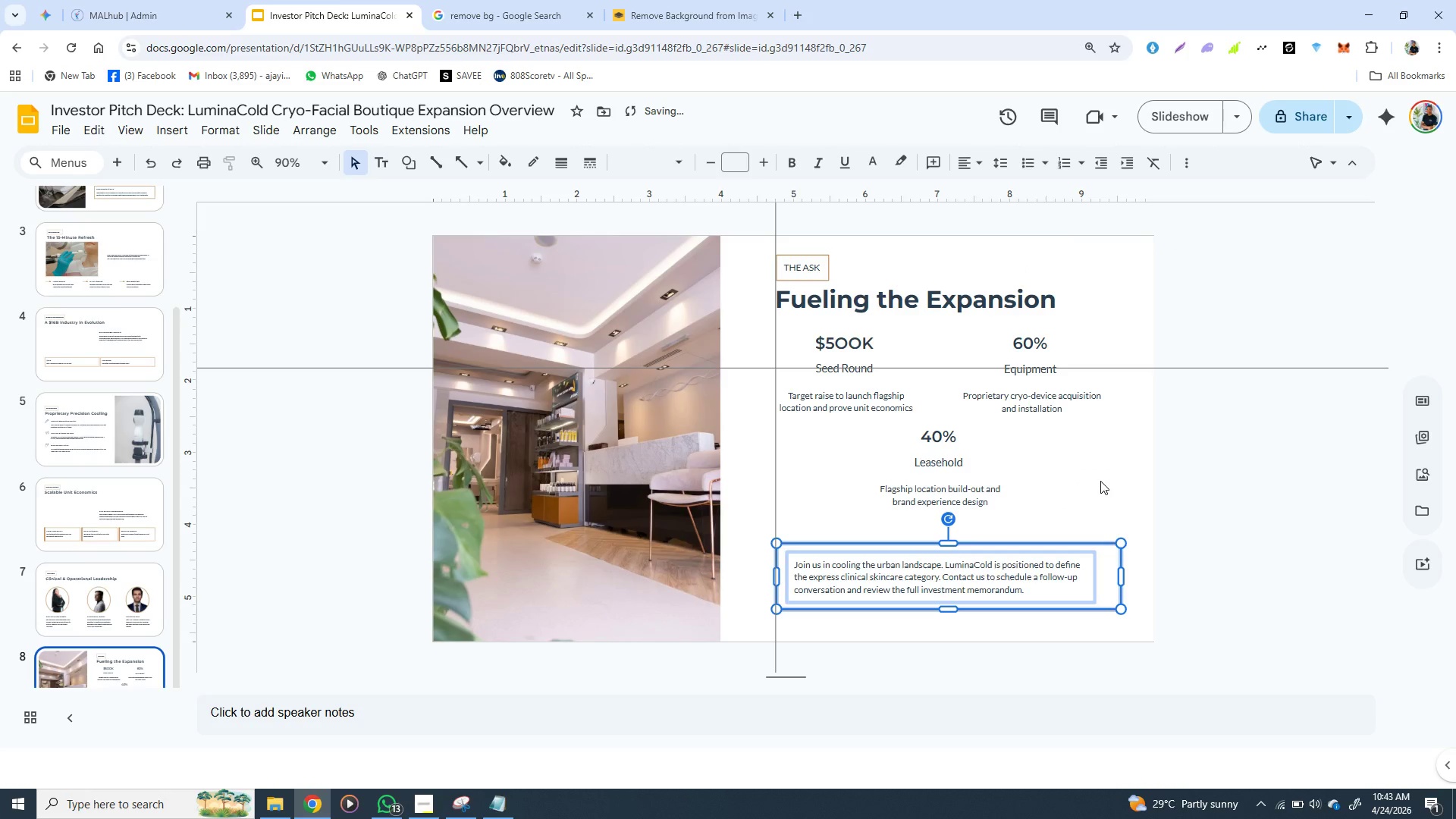 
left_click([1100, 481])
 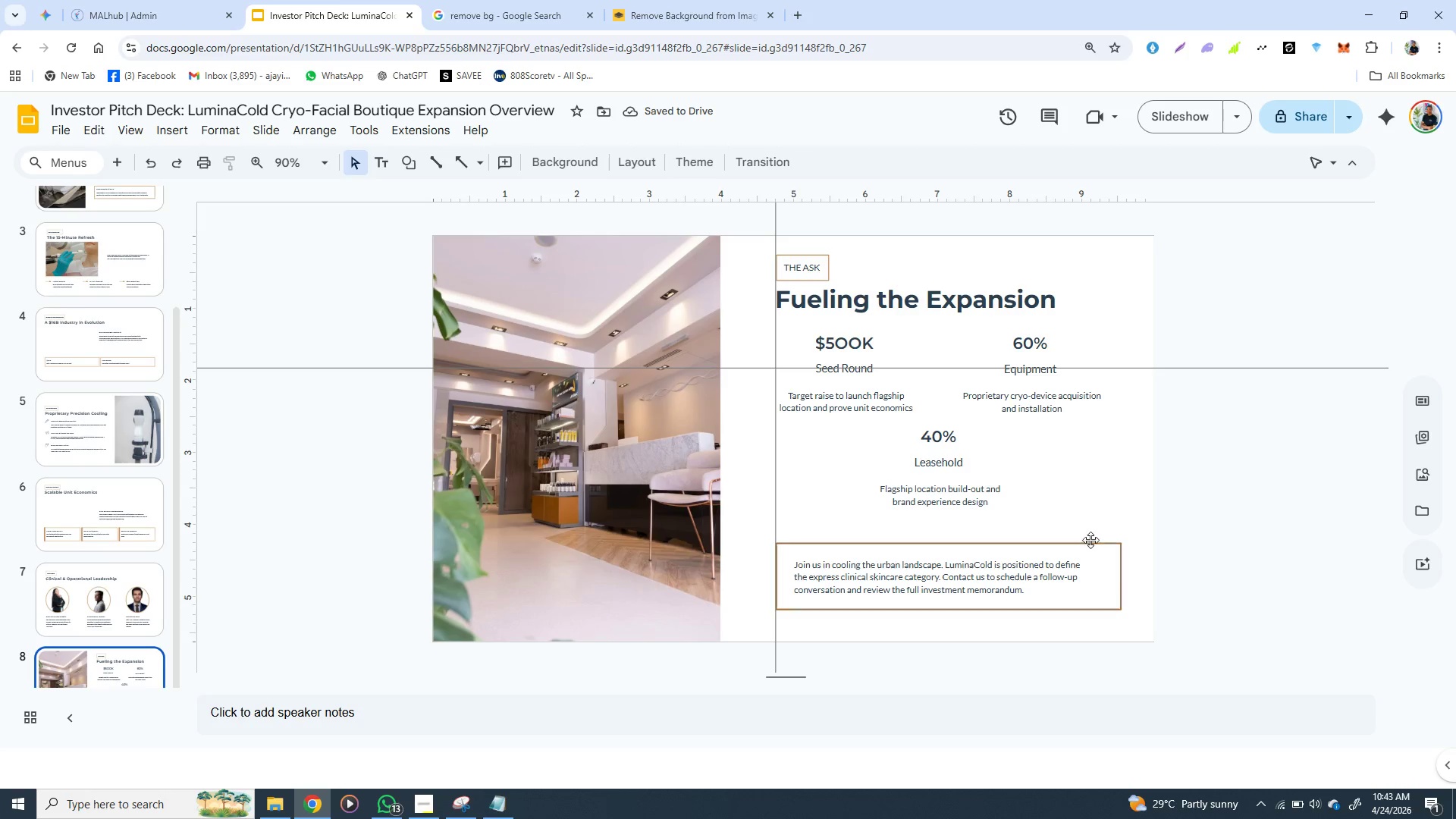 
left_click([1090, 543])
 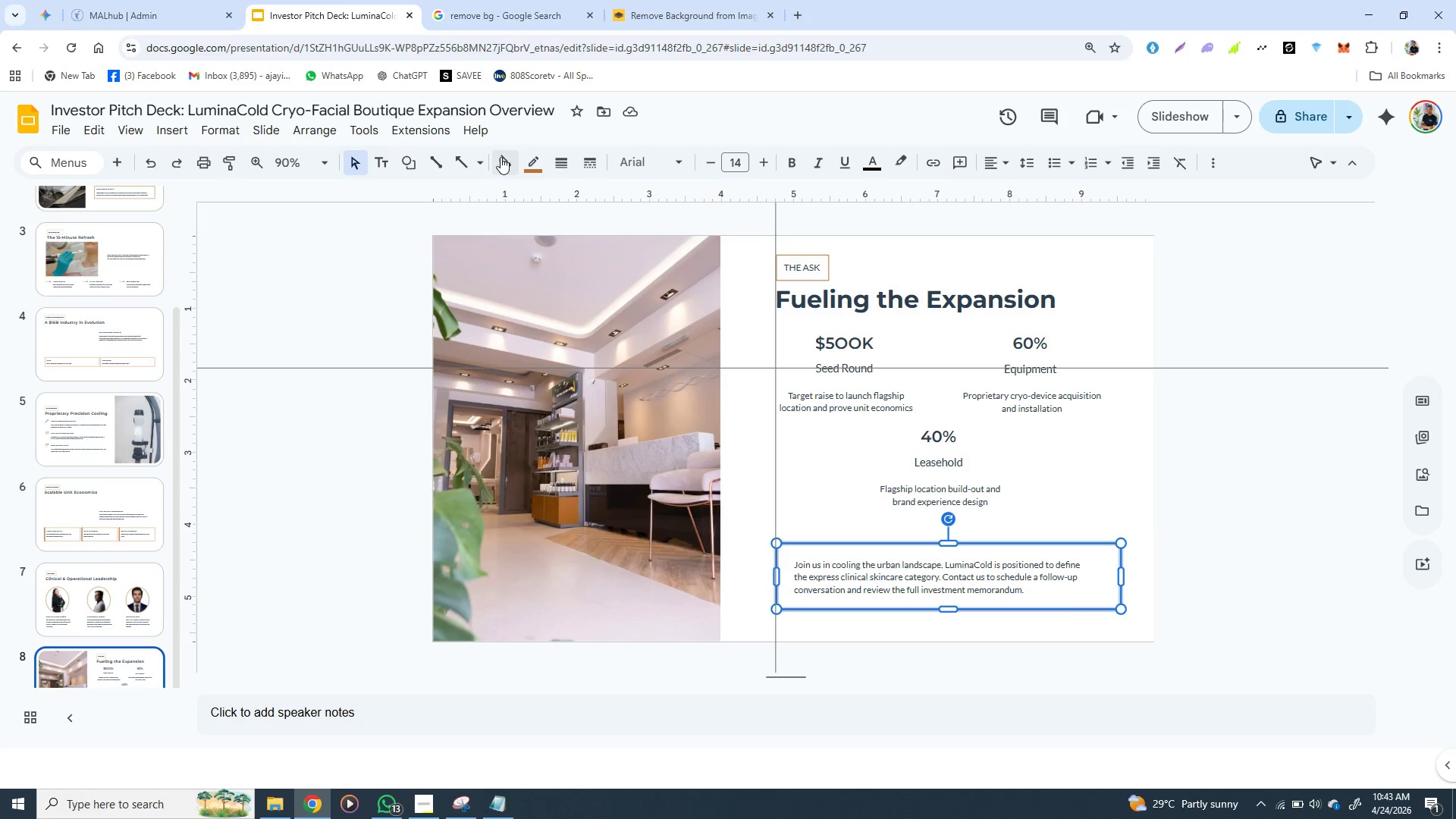 
left_click([501, 158])
 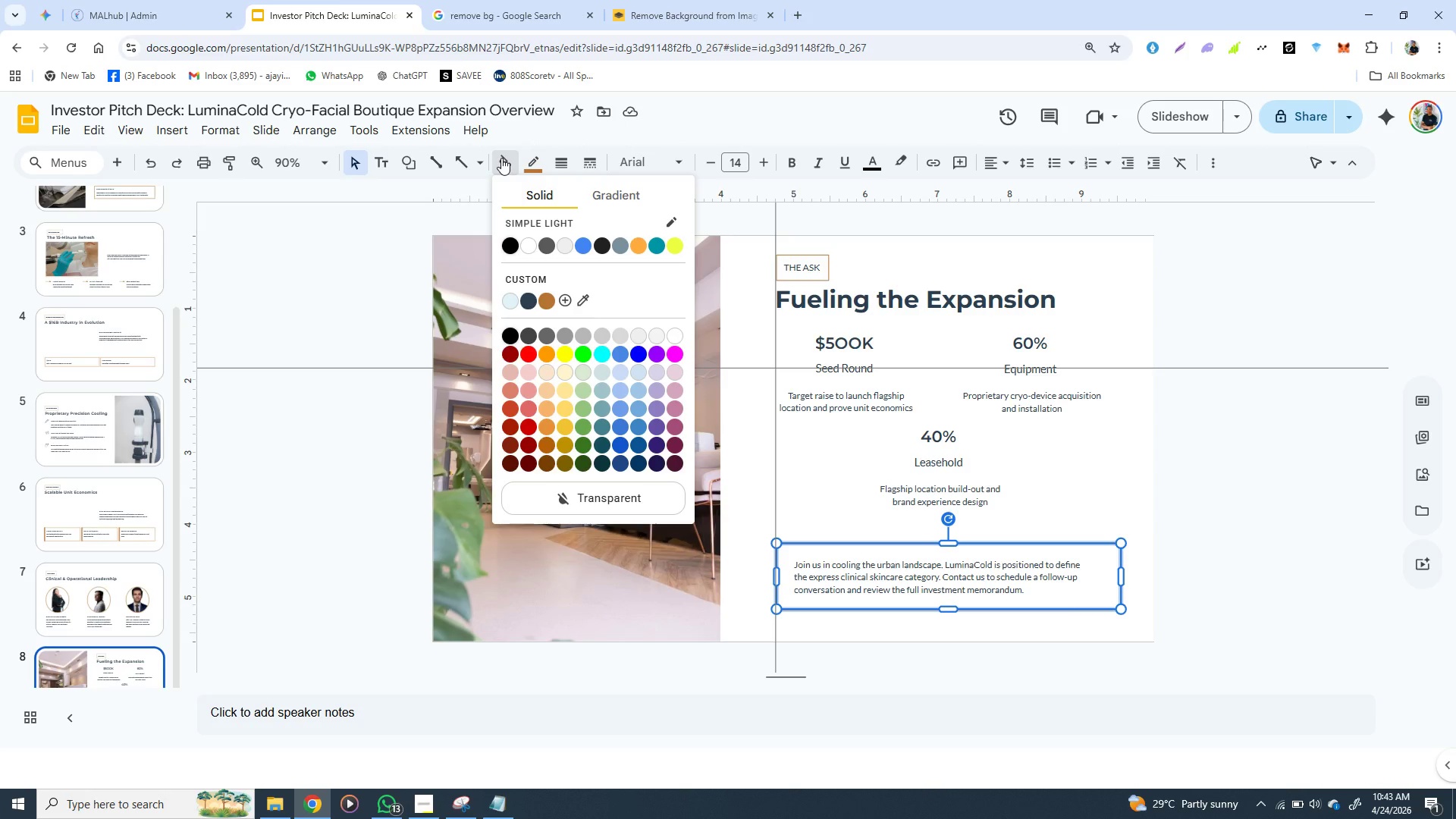 
wait(8.77)
 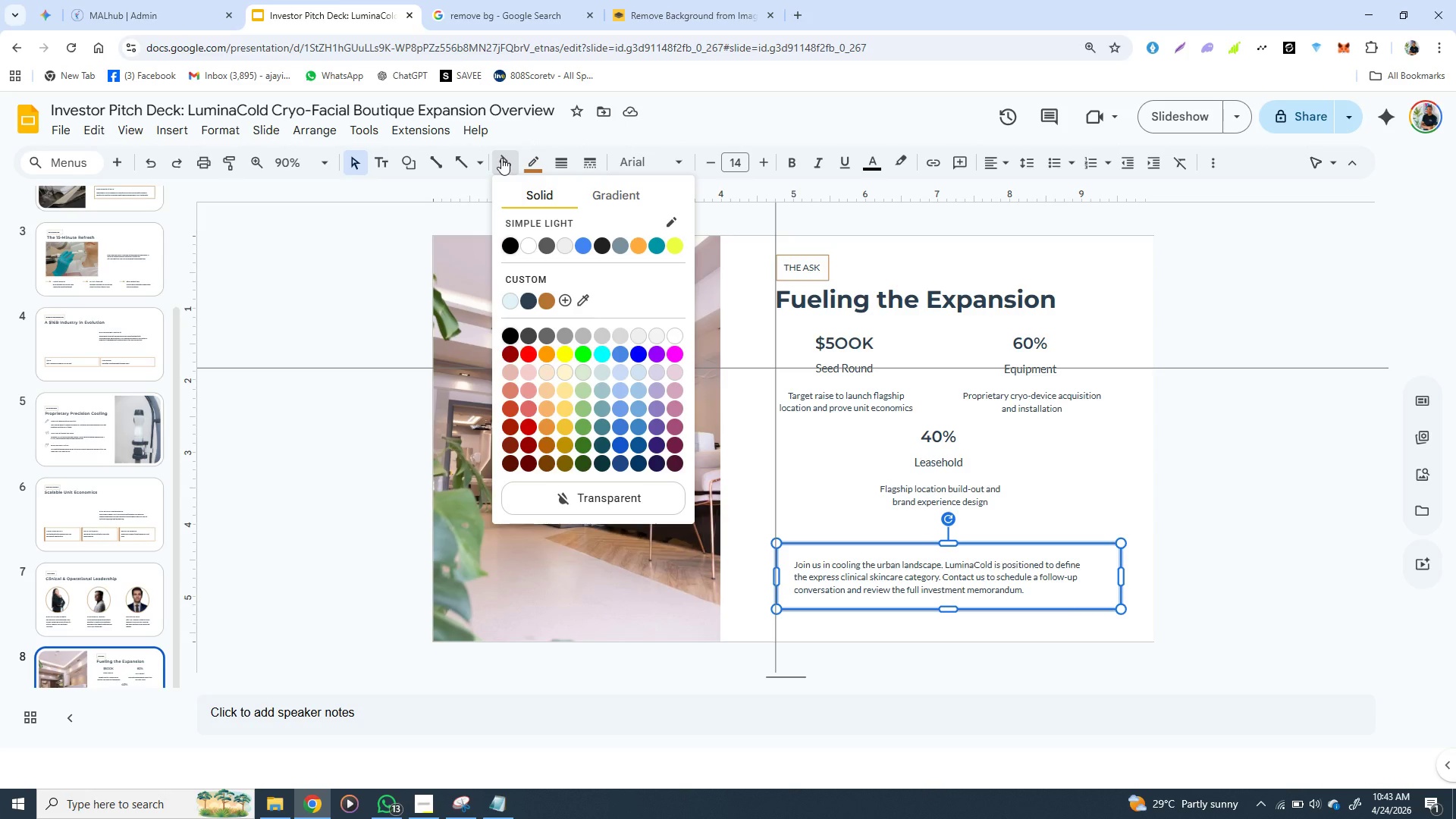 
left_click([550, 305])
 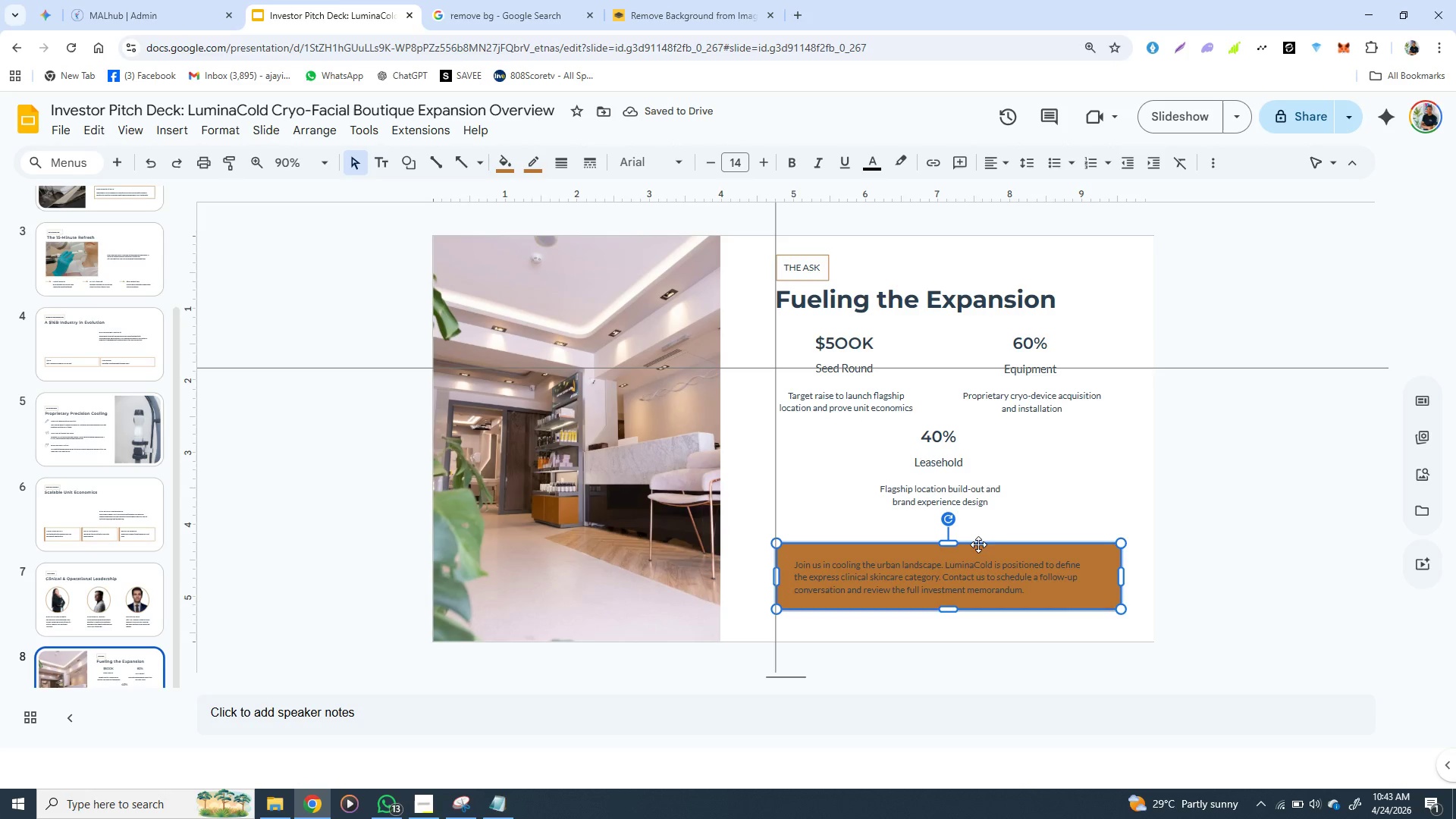 
wait(5.45)
 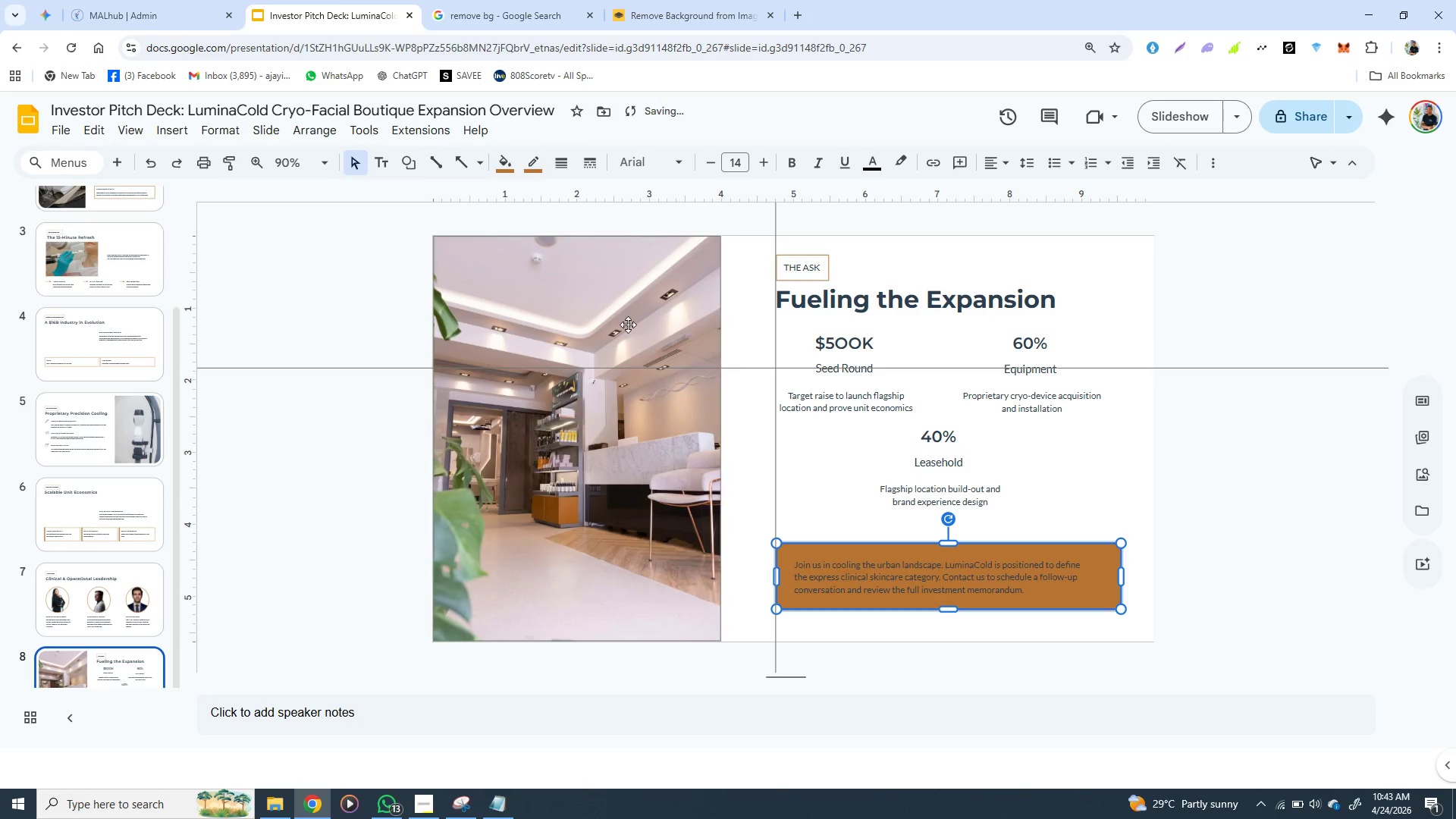 
double_click([977, 569])
 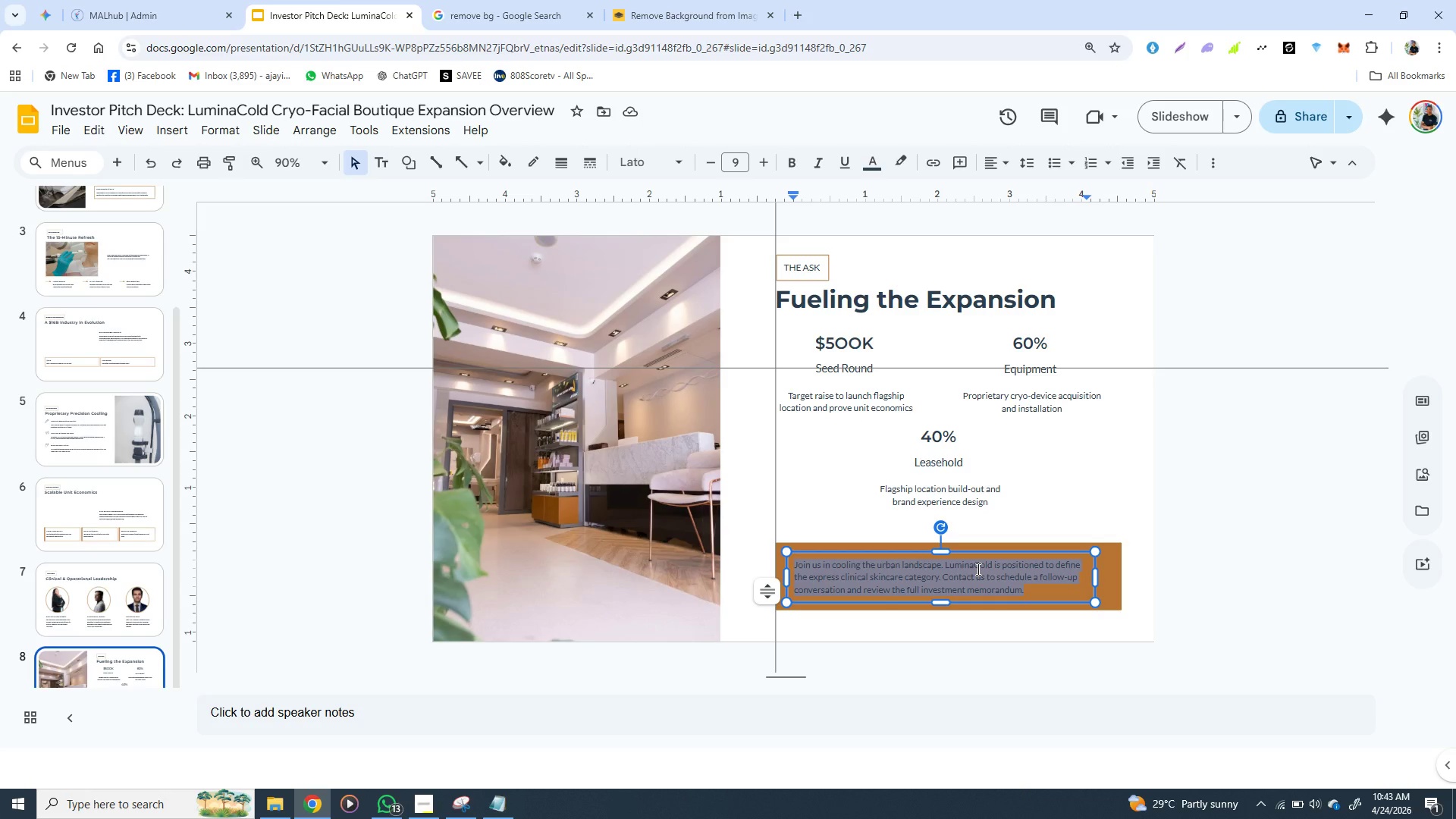 
triple_click([977, 569])
 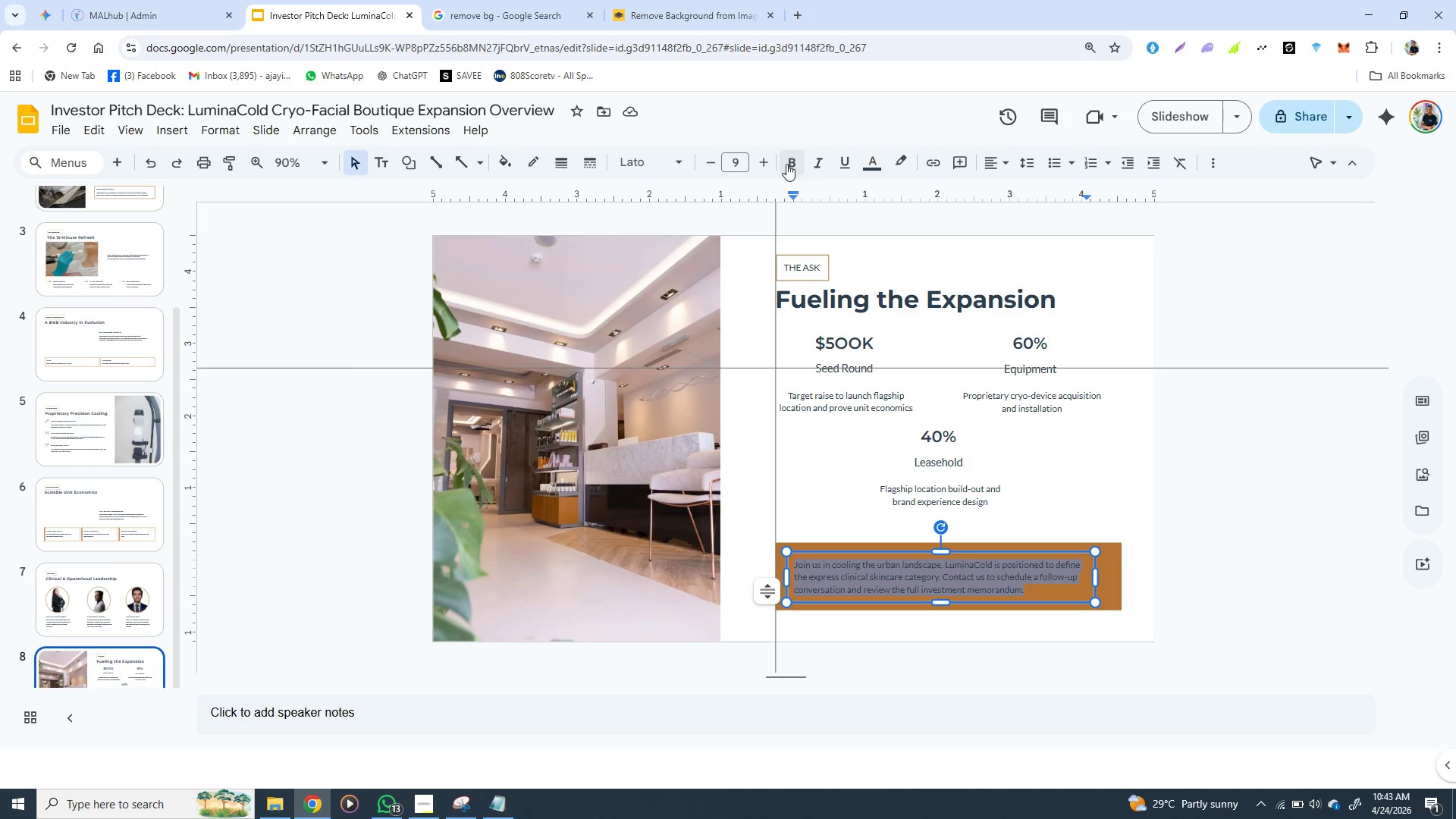 
left_click([873, 166])
 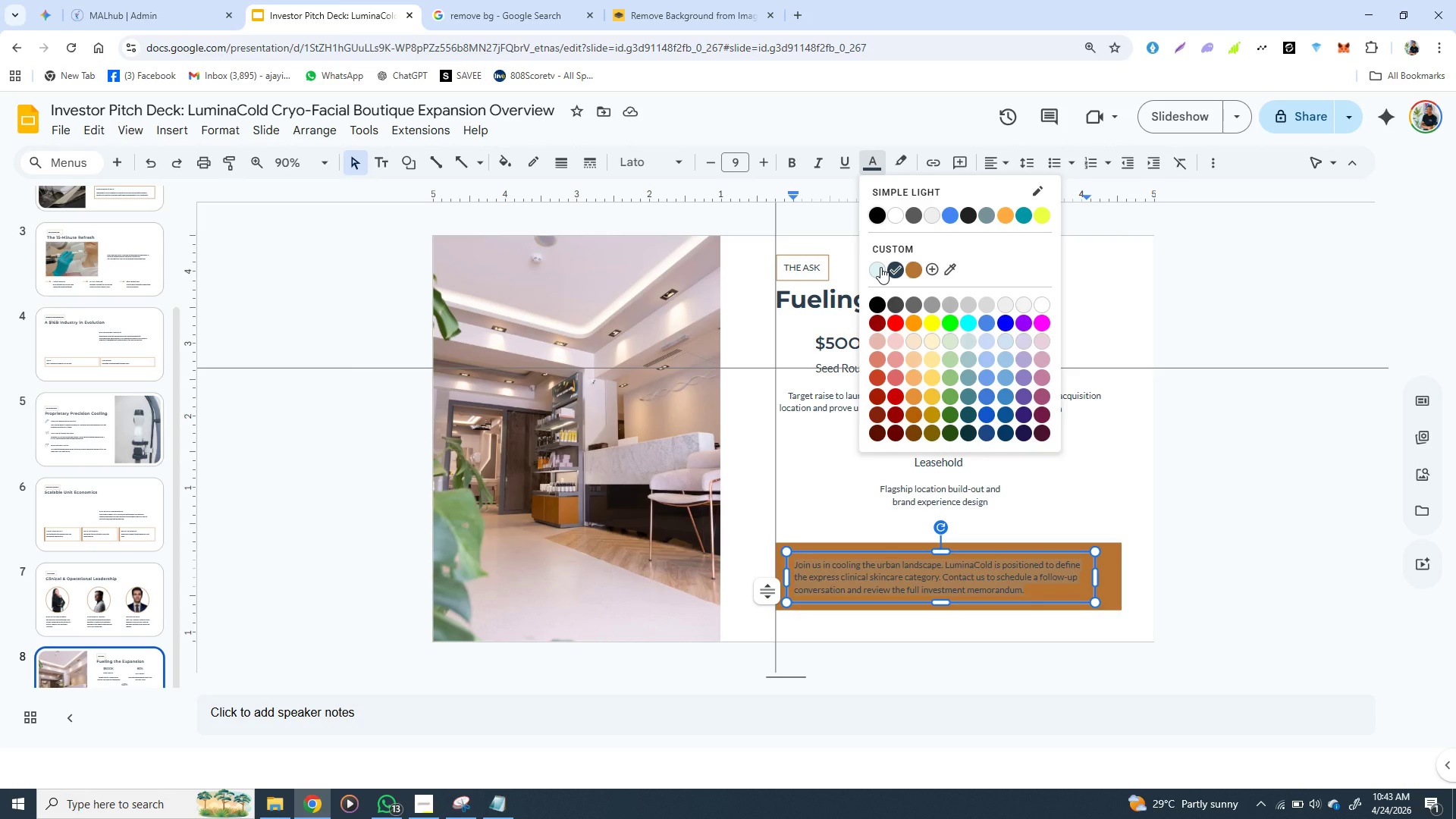 
left_click([880, 267])
 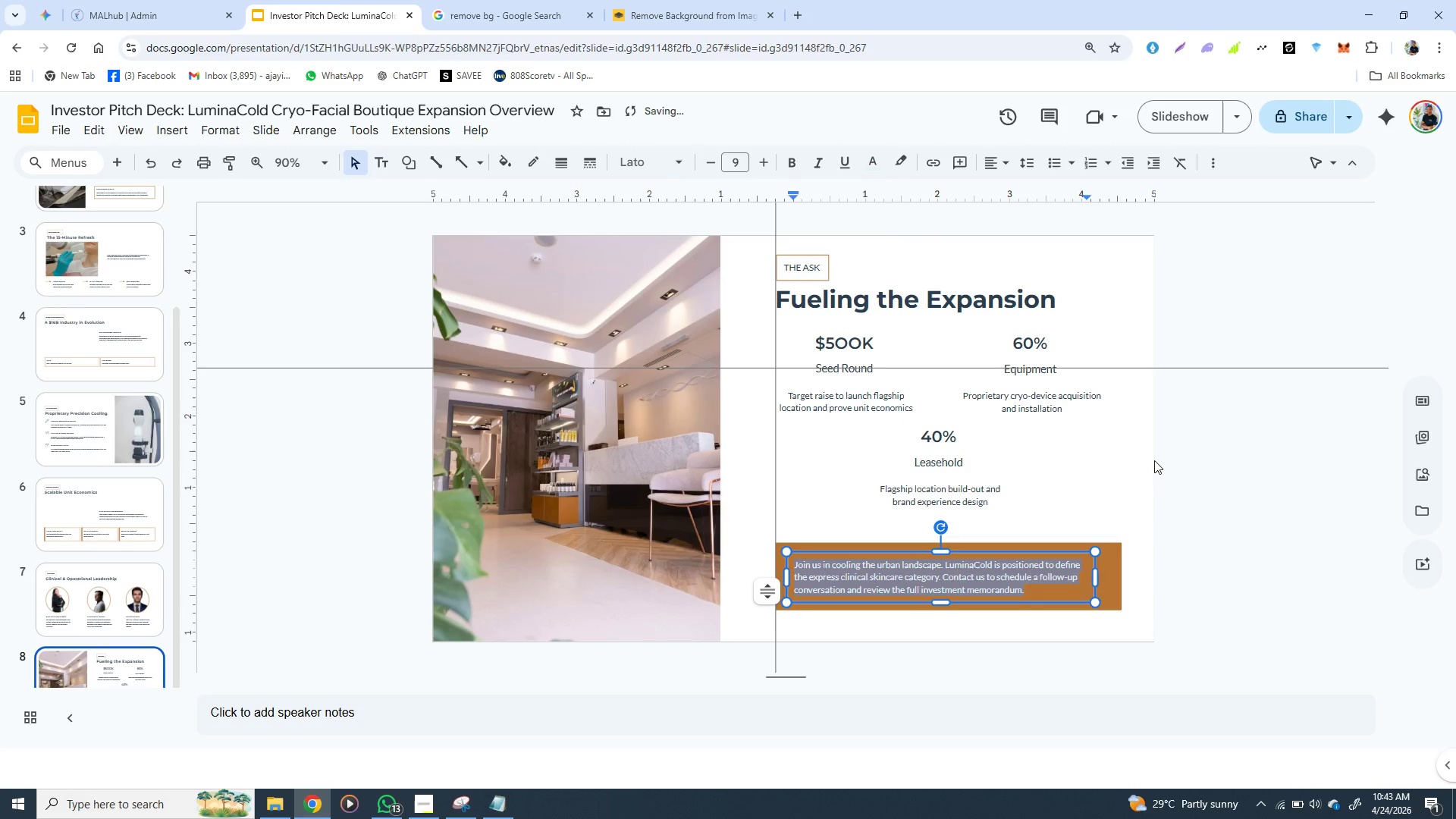 
left_click([1154, 460])
 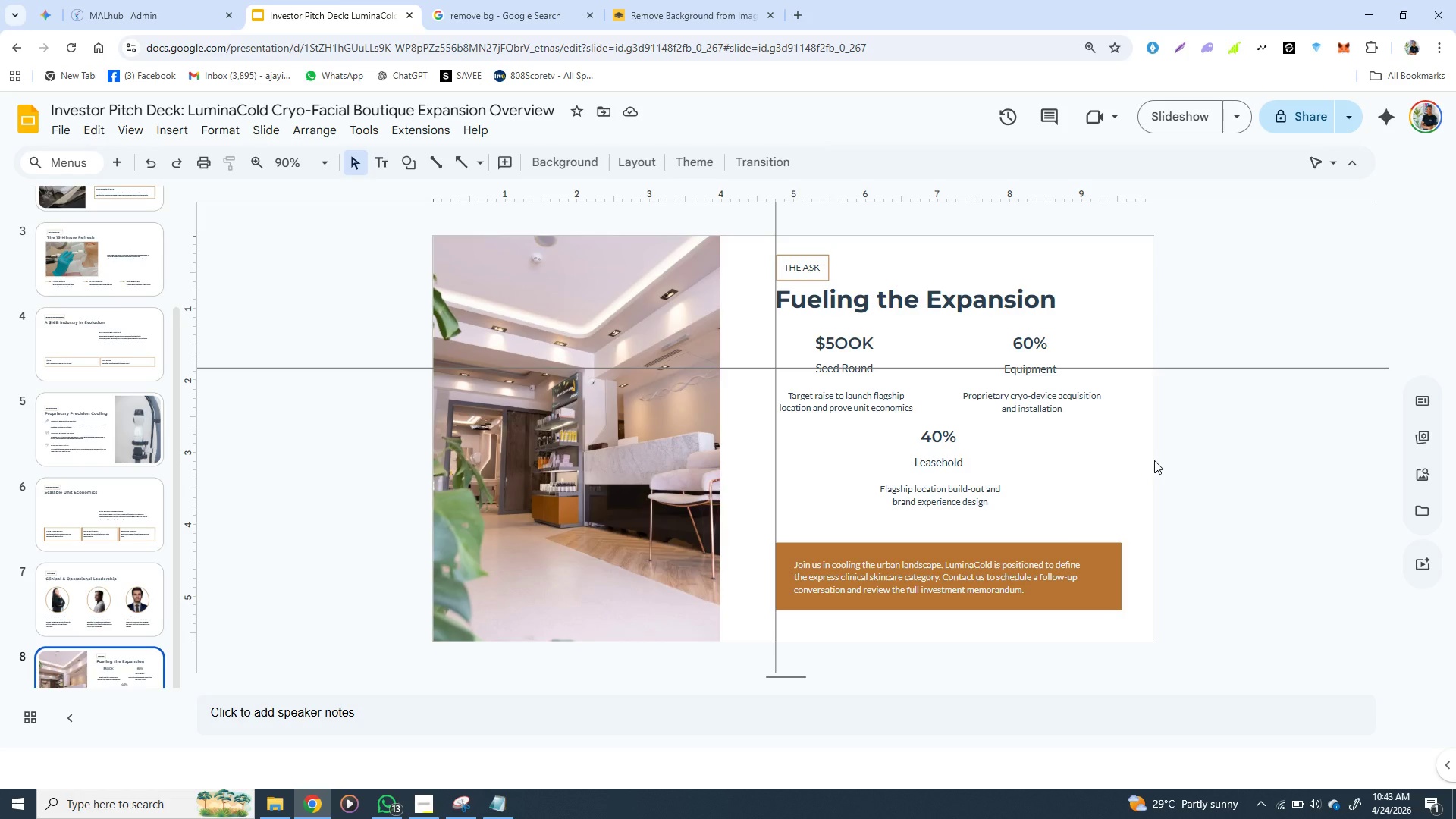 
wait(9.7)
 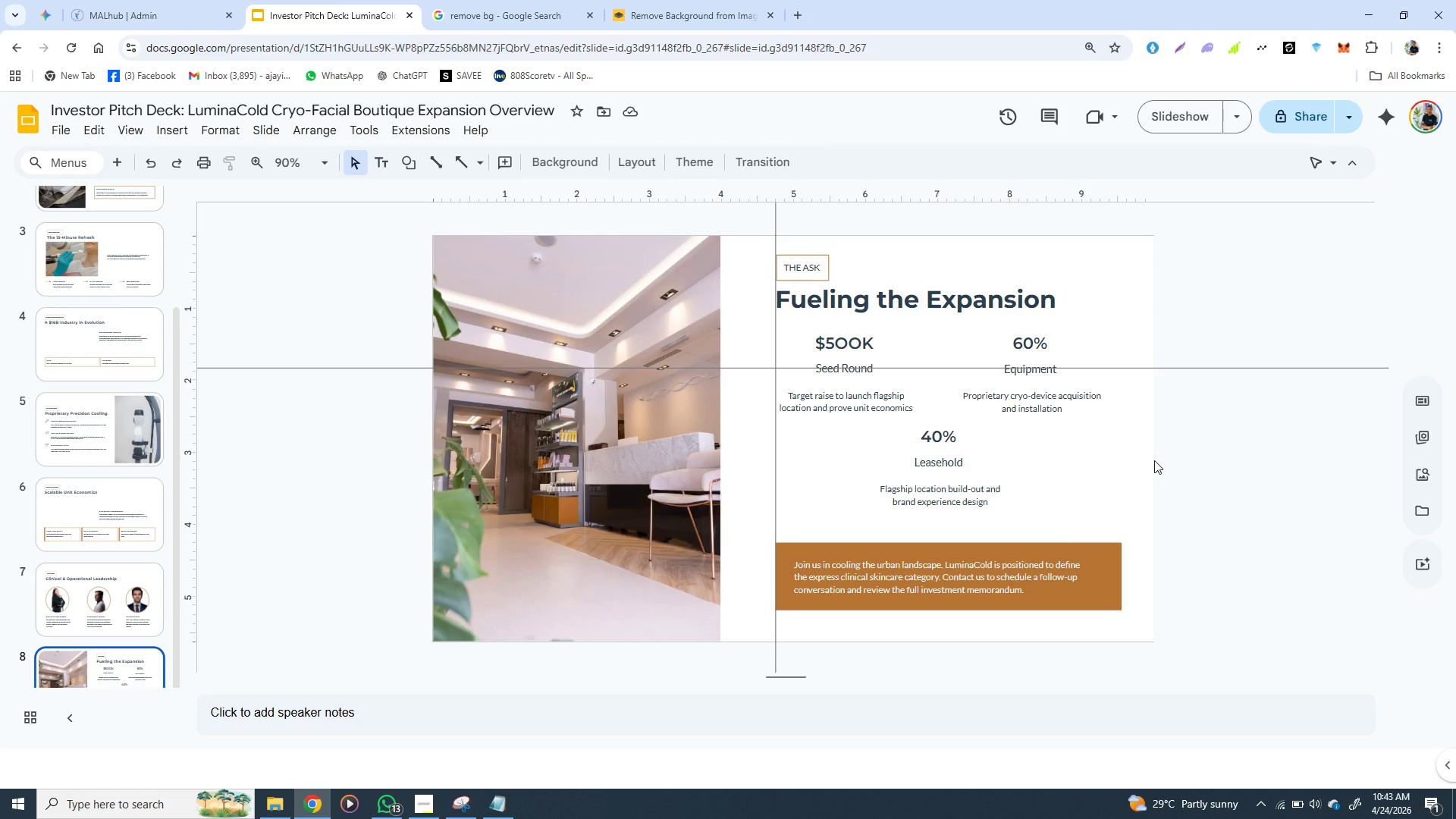 
left_click([1200, 539])
 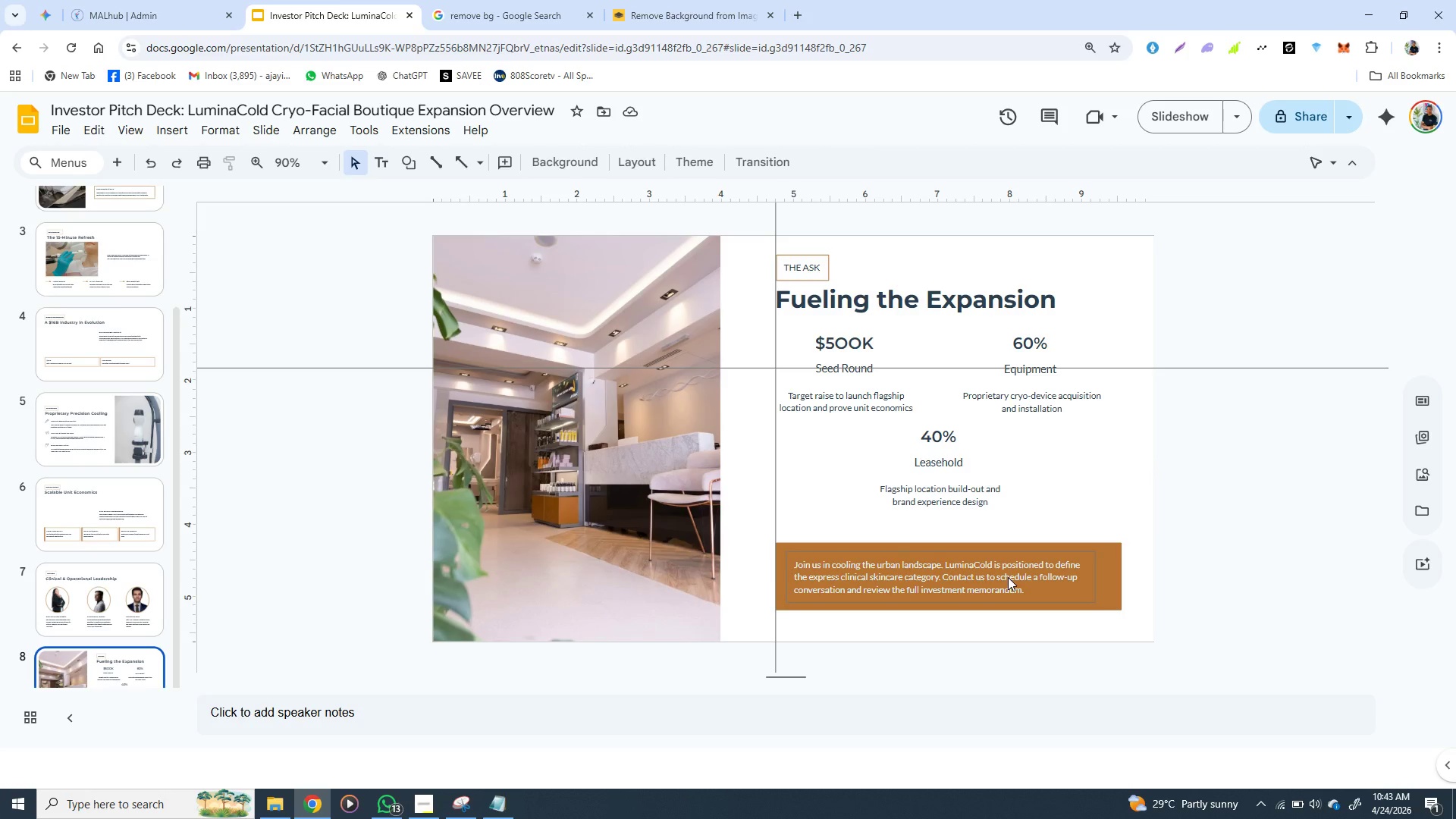 
left_click([1008, 577])
 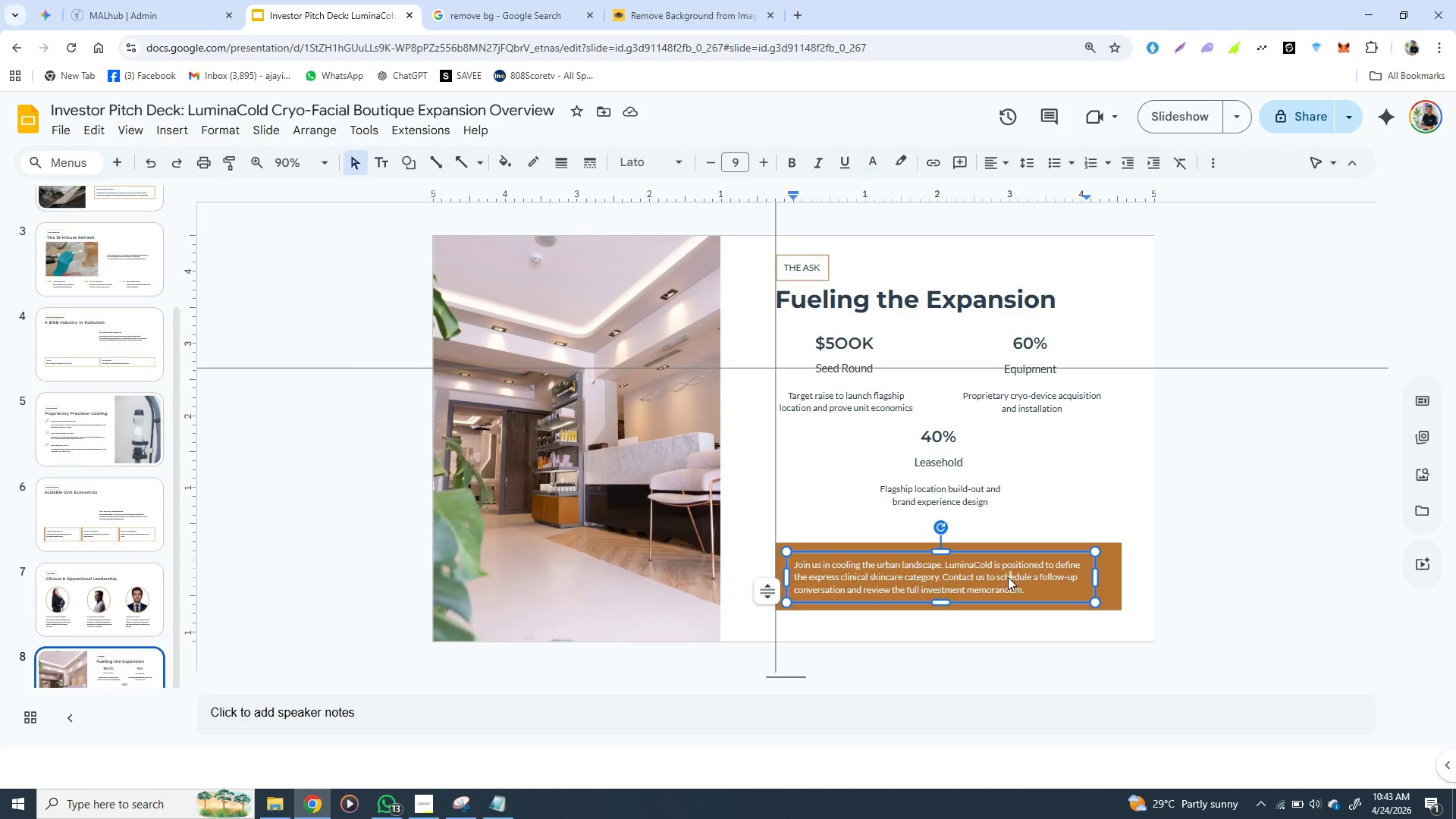 
hold_key(key=ShiftLeft, duration=1.53)
 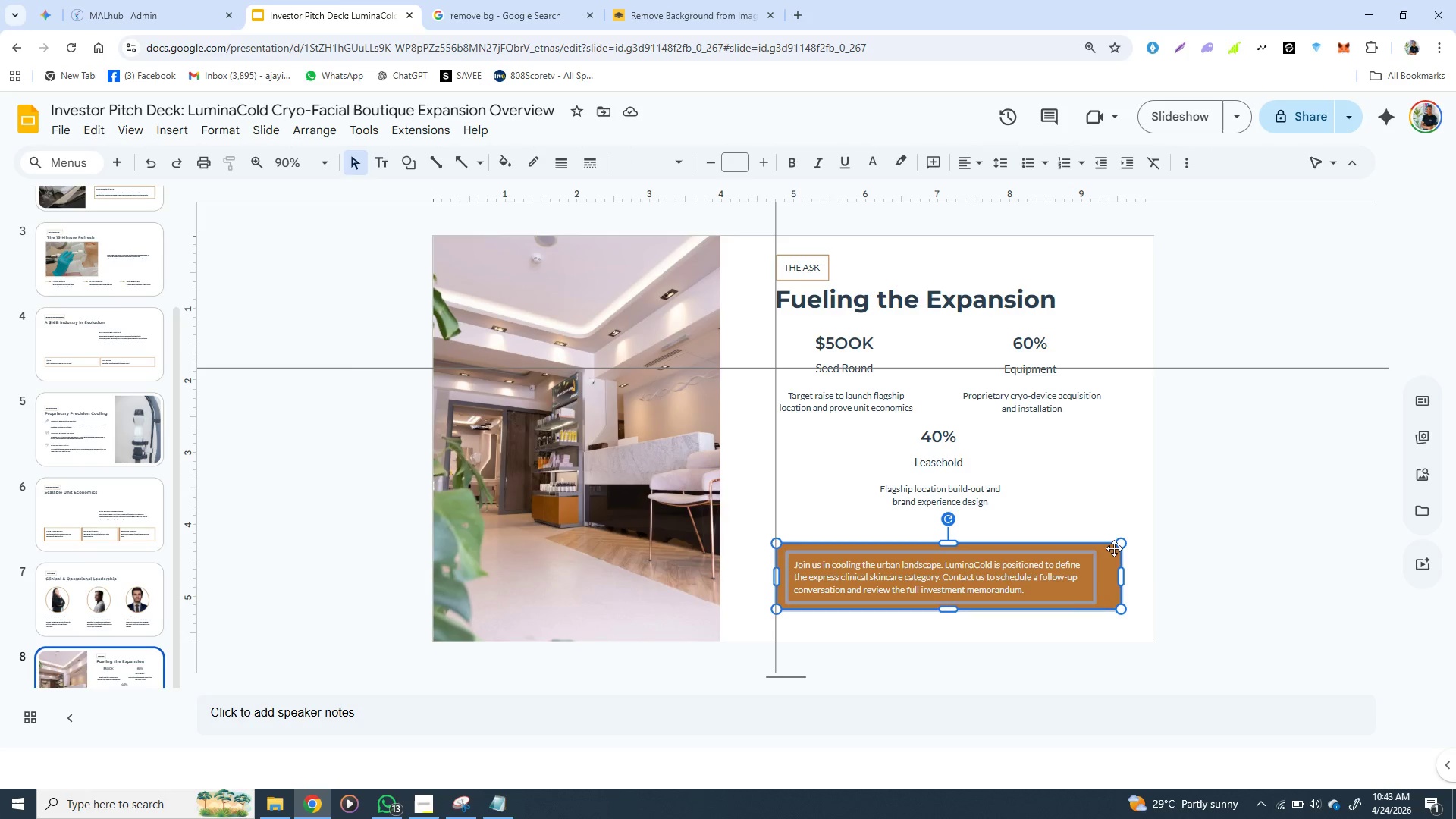 
hold_key(key=ShiftLeft, duration=1.11)
left_click([1114, 548])
 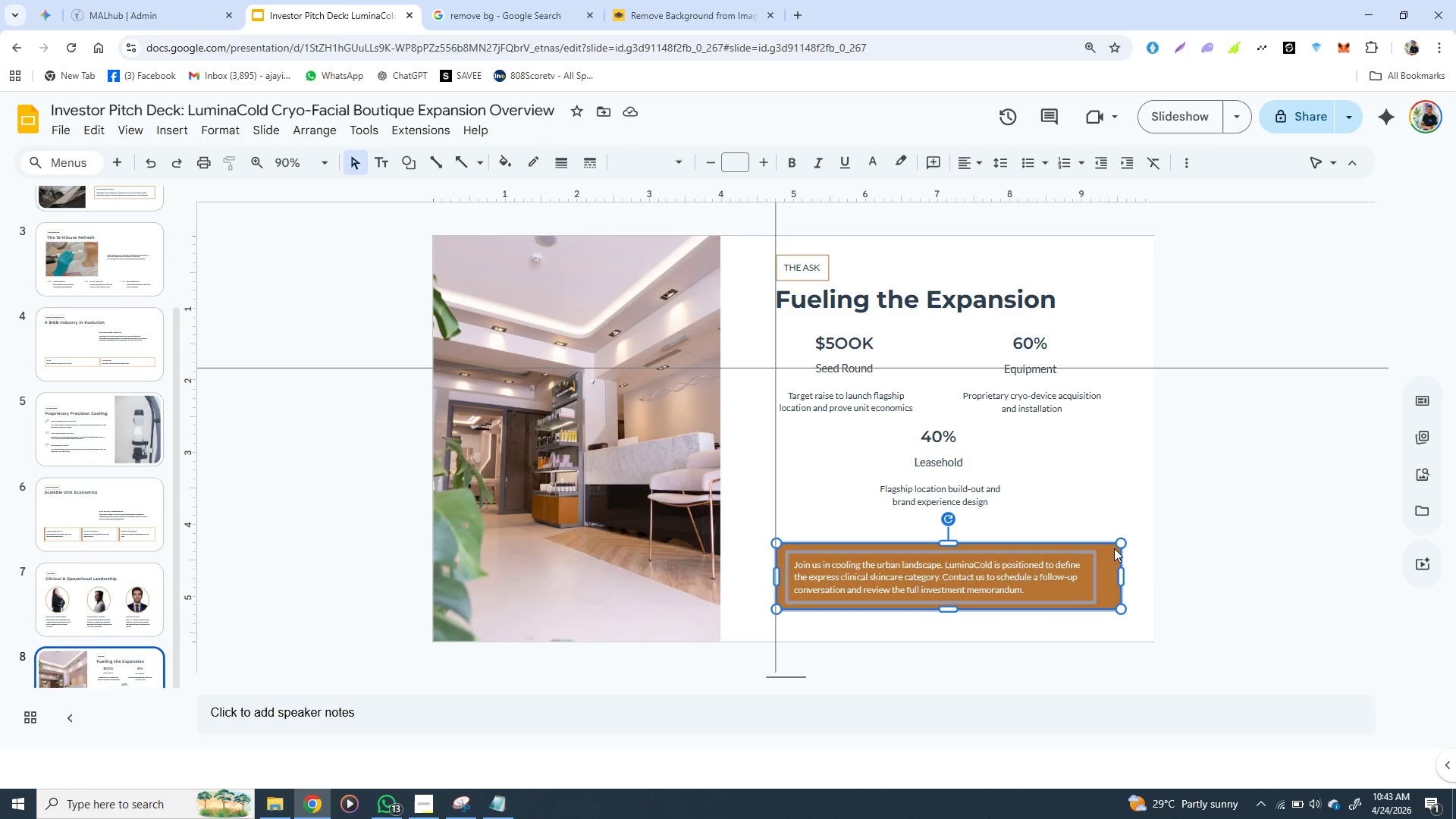 
right_click([1114, 548])
 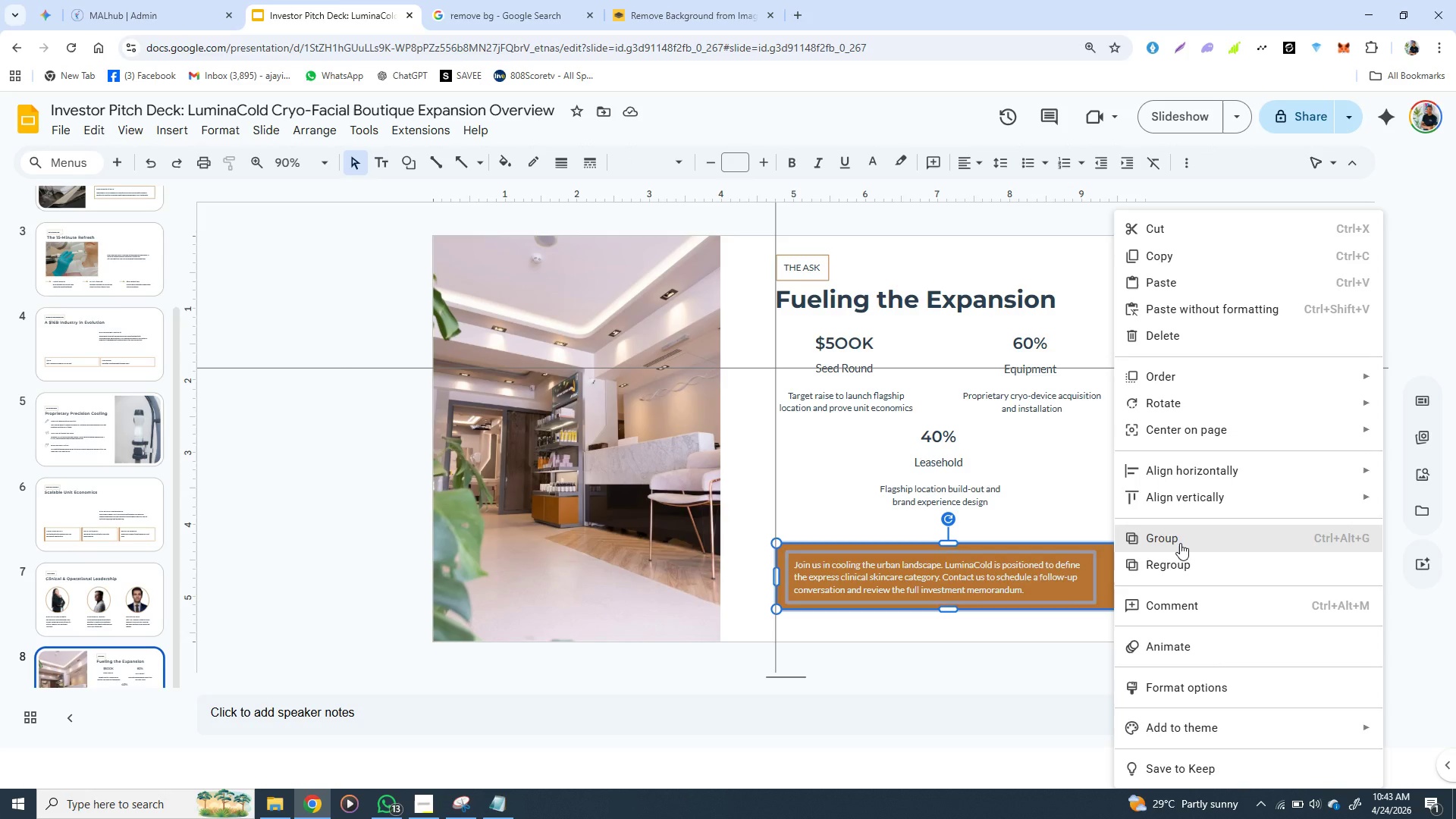 
left_click([1180, 543])
 